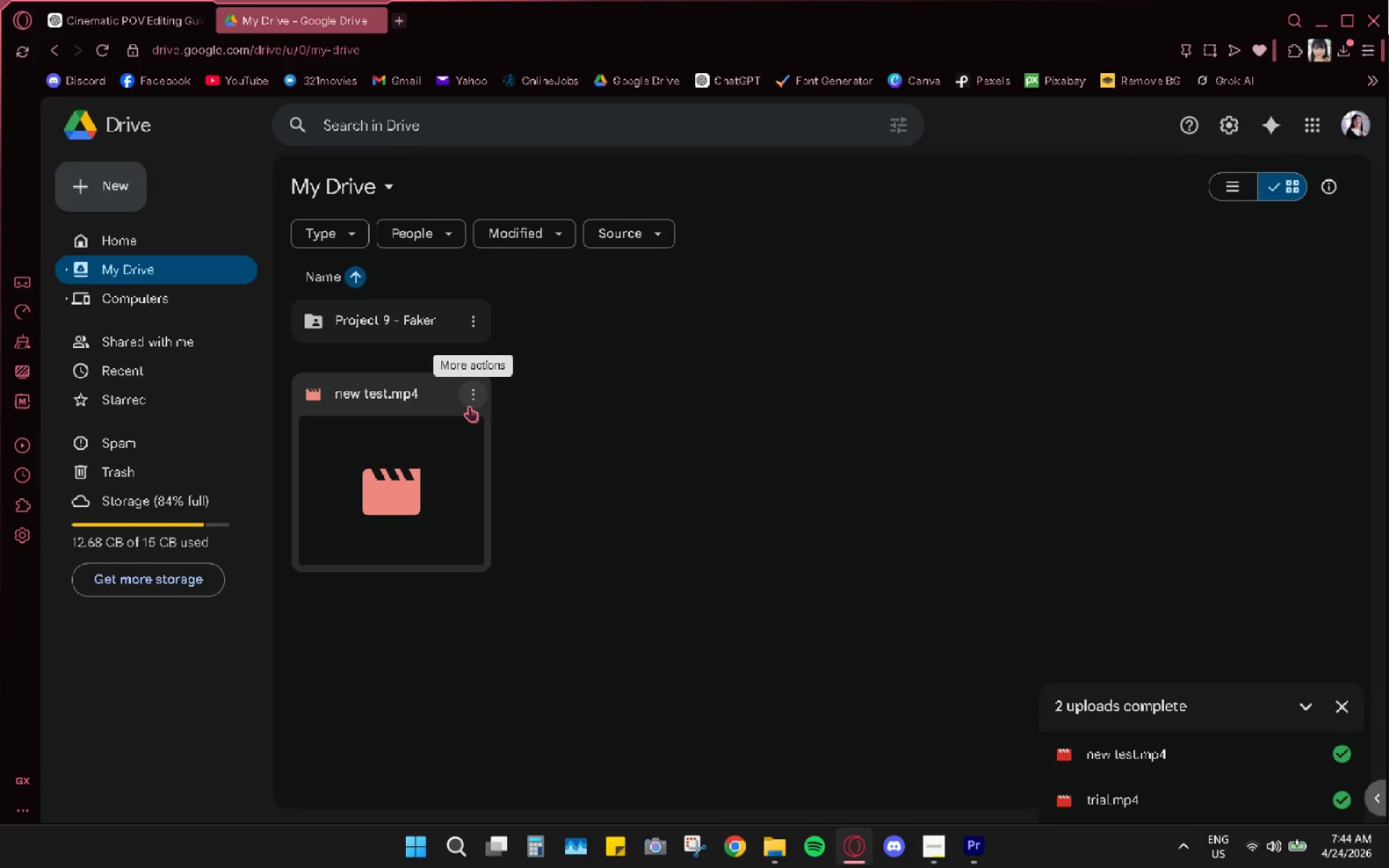 
left_click([1316, 32])
 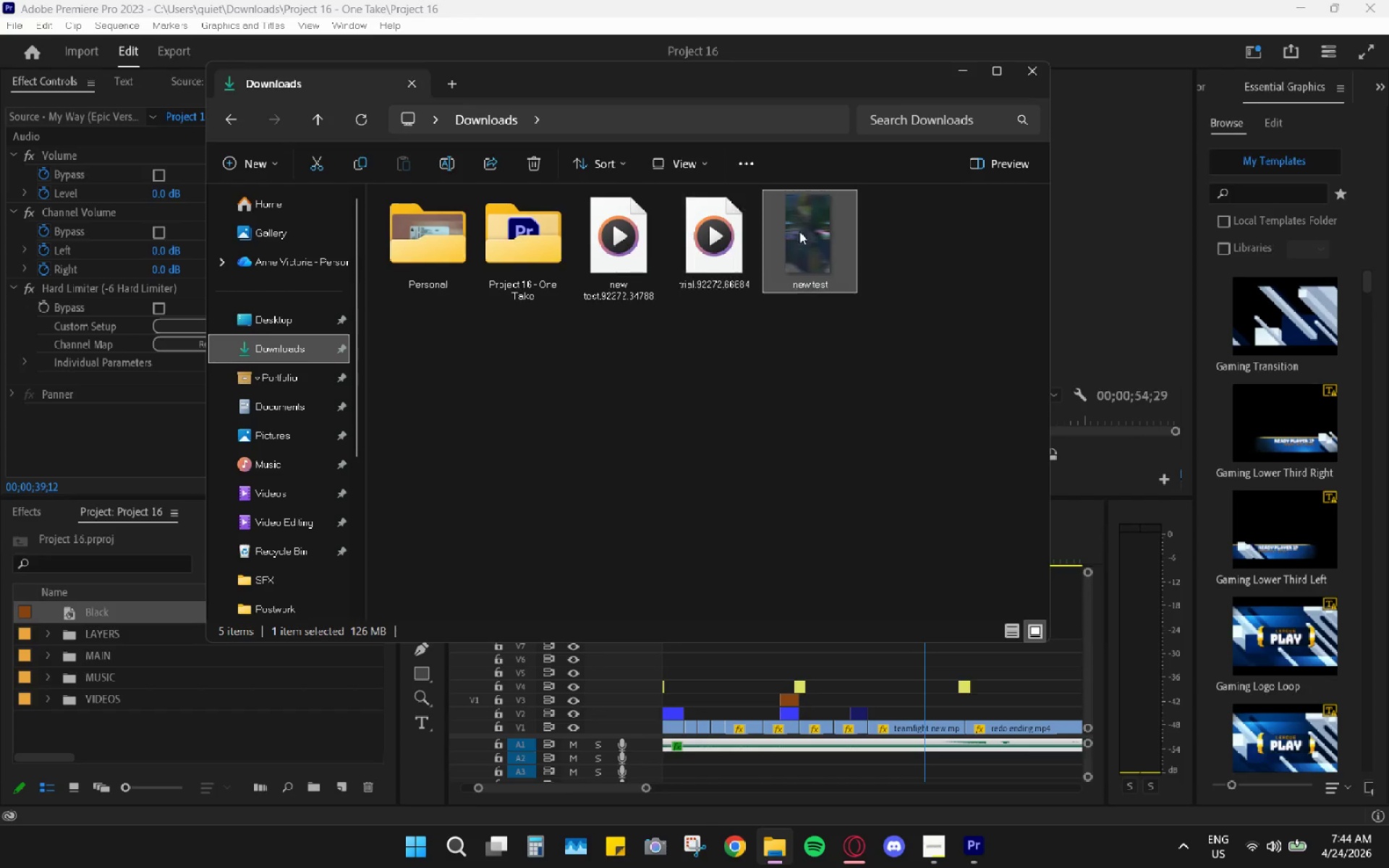 
double_click([820, 226])
 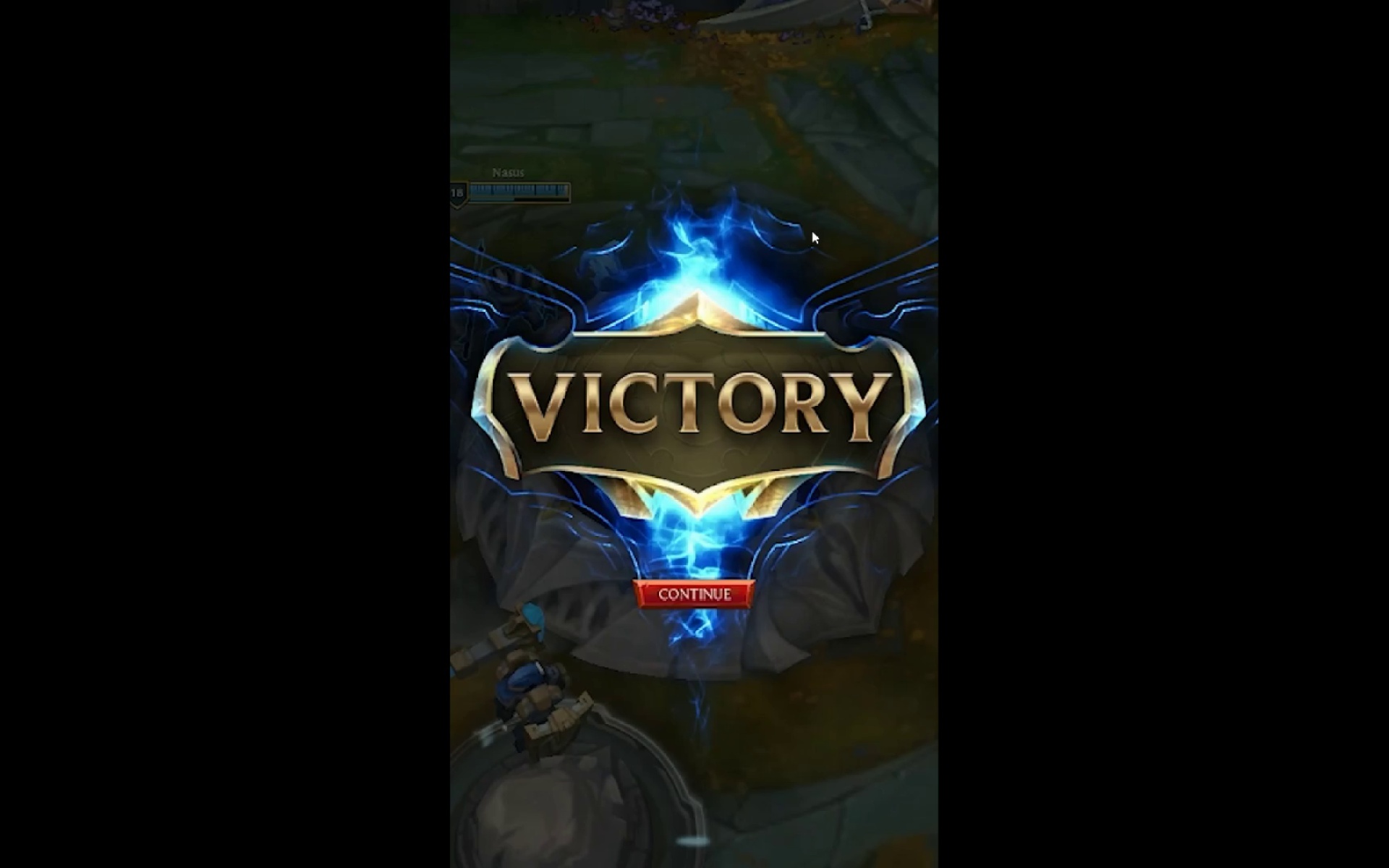 
wait(60.09)
 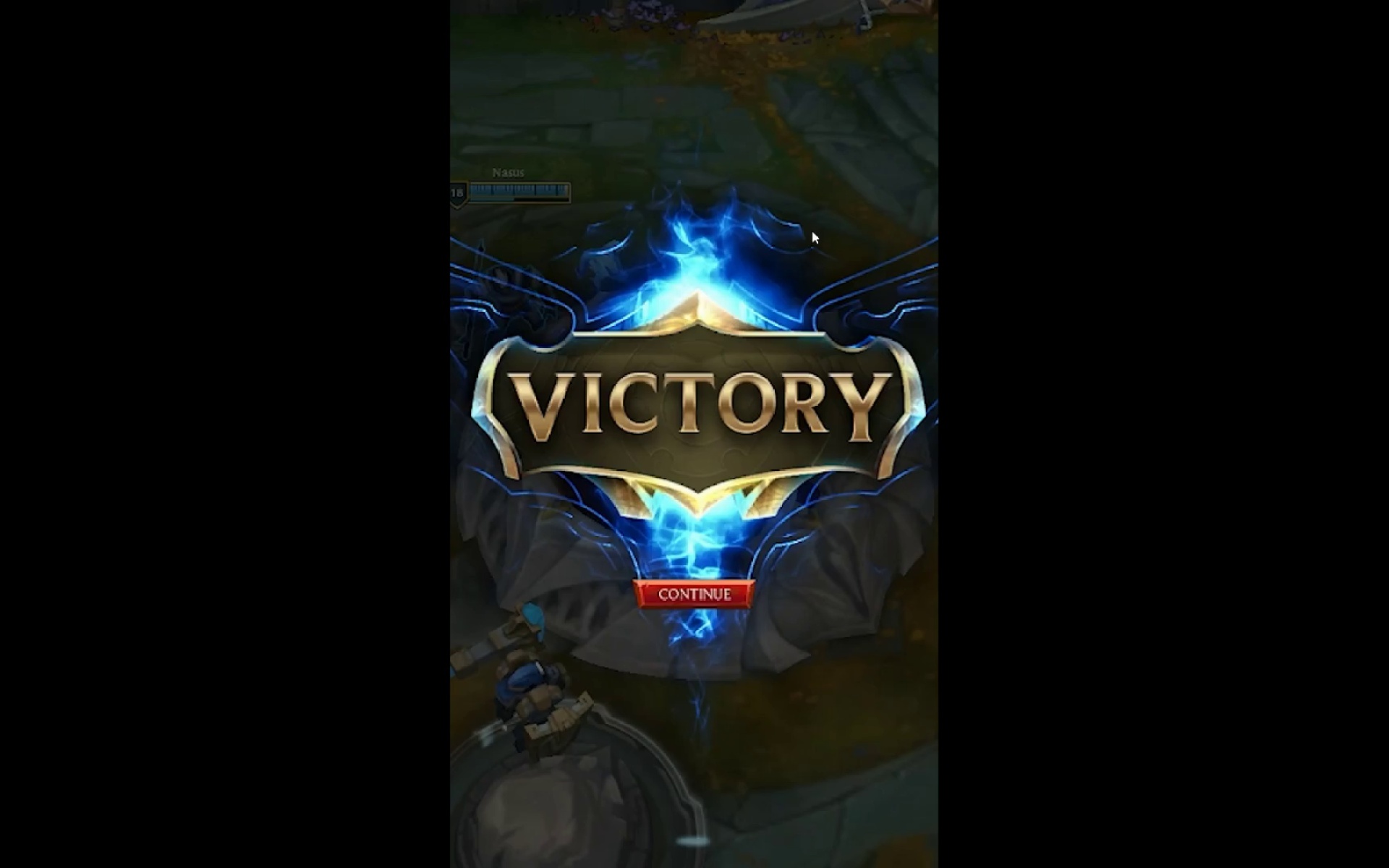 
left_click_drag(start_coordinate=[54, 741], to_coordinate=[4, 741])
 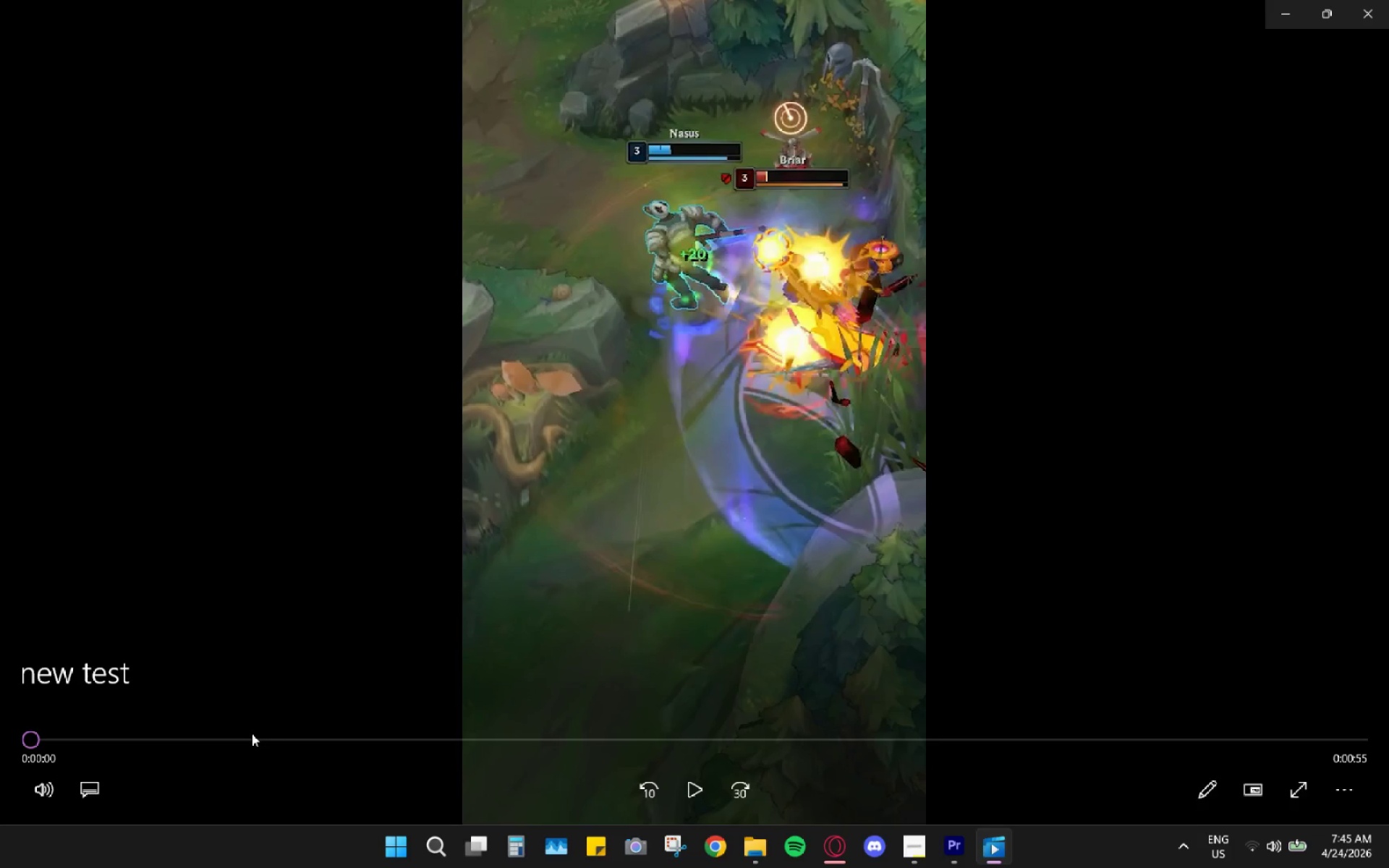 
left_click_drag(start_coordinate=[687, 488], to_coordinate=[693, 487])
 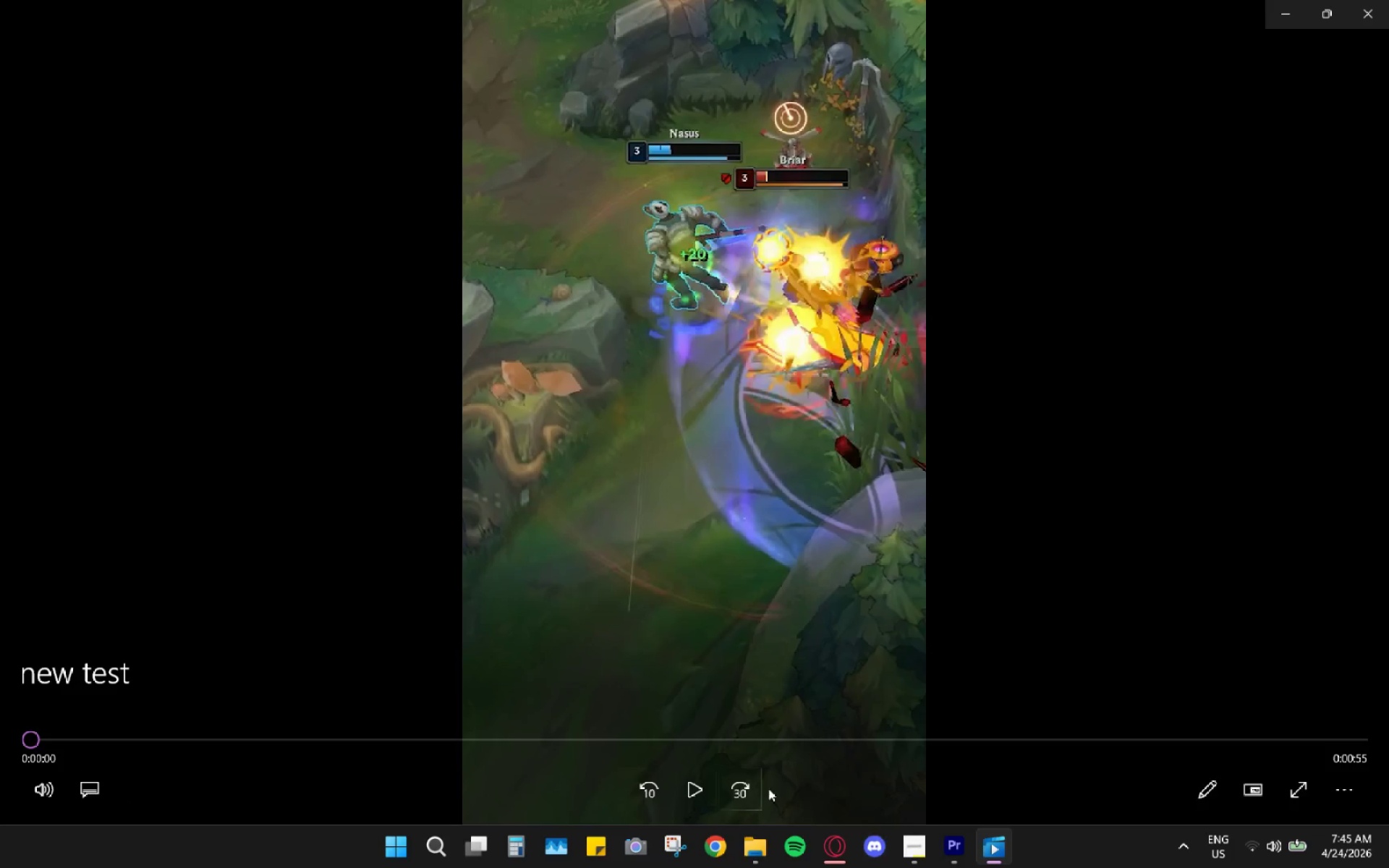 
left_click([688, 791])
 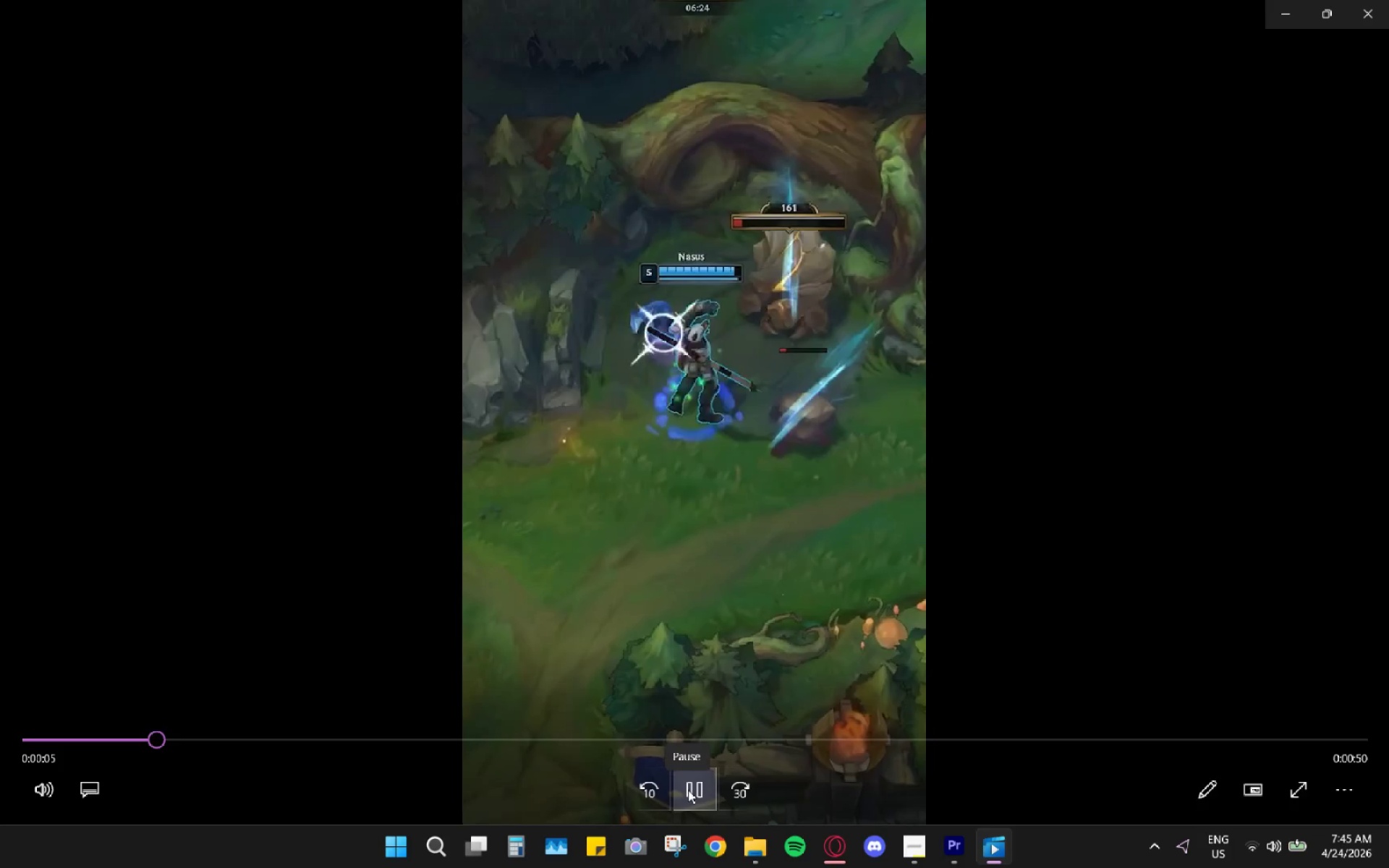 
wait(10.62)
 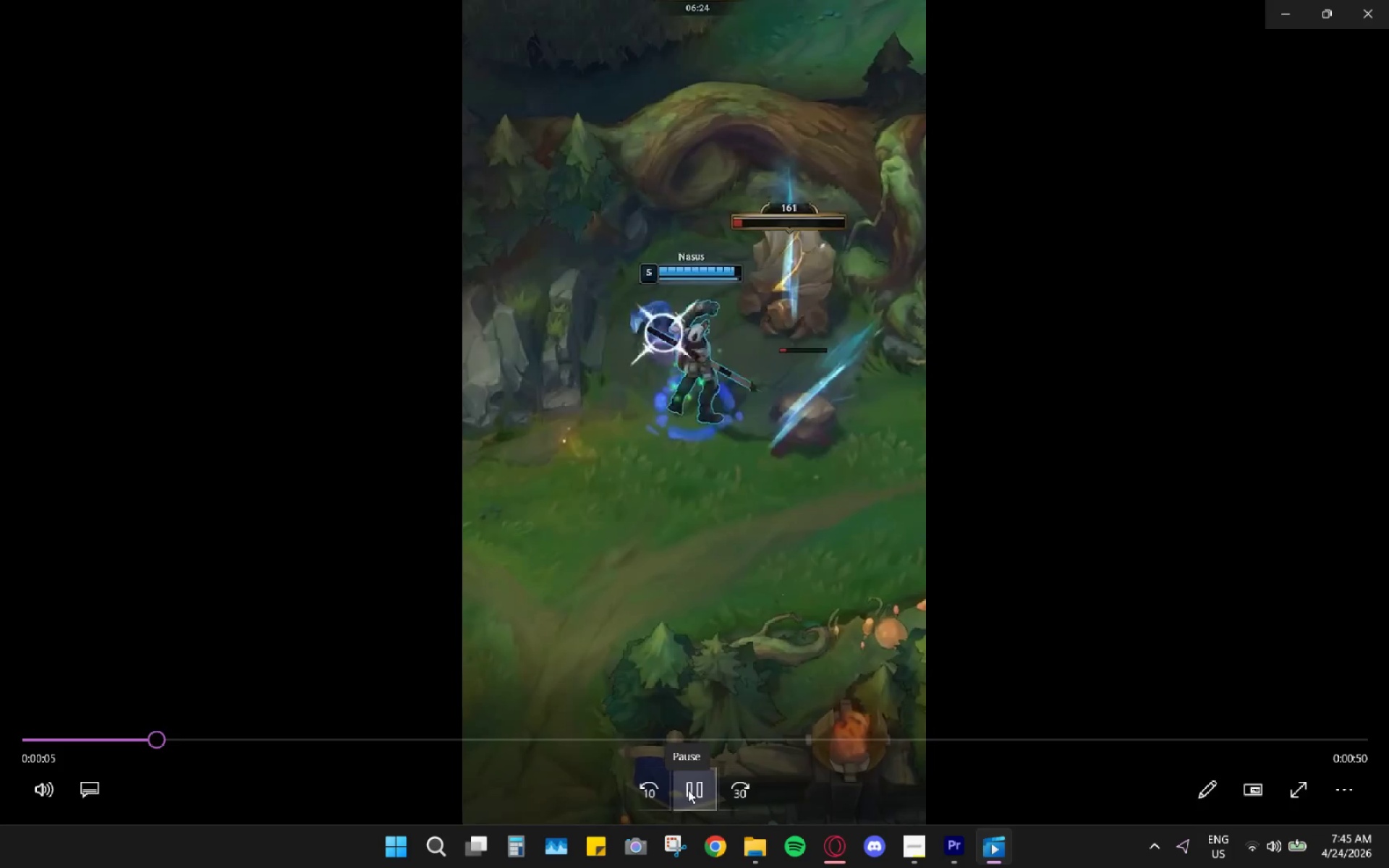 
left_click([688, 790])
 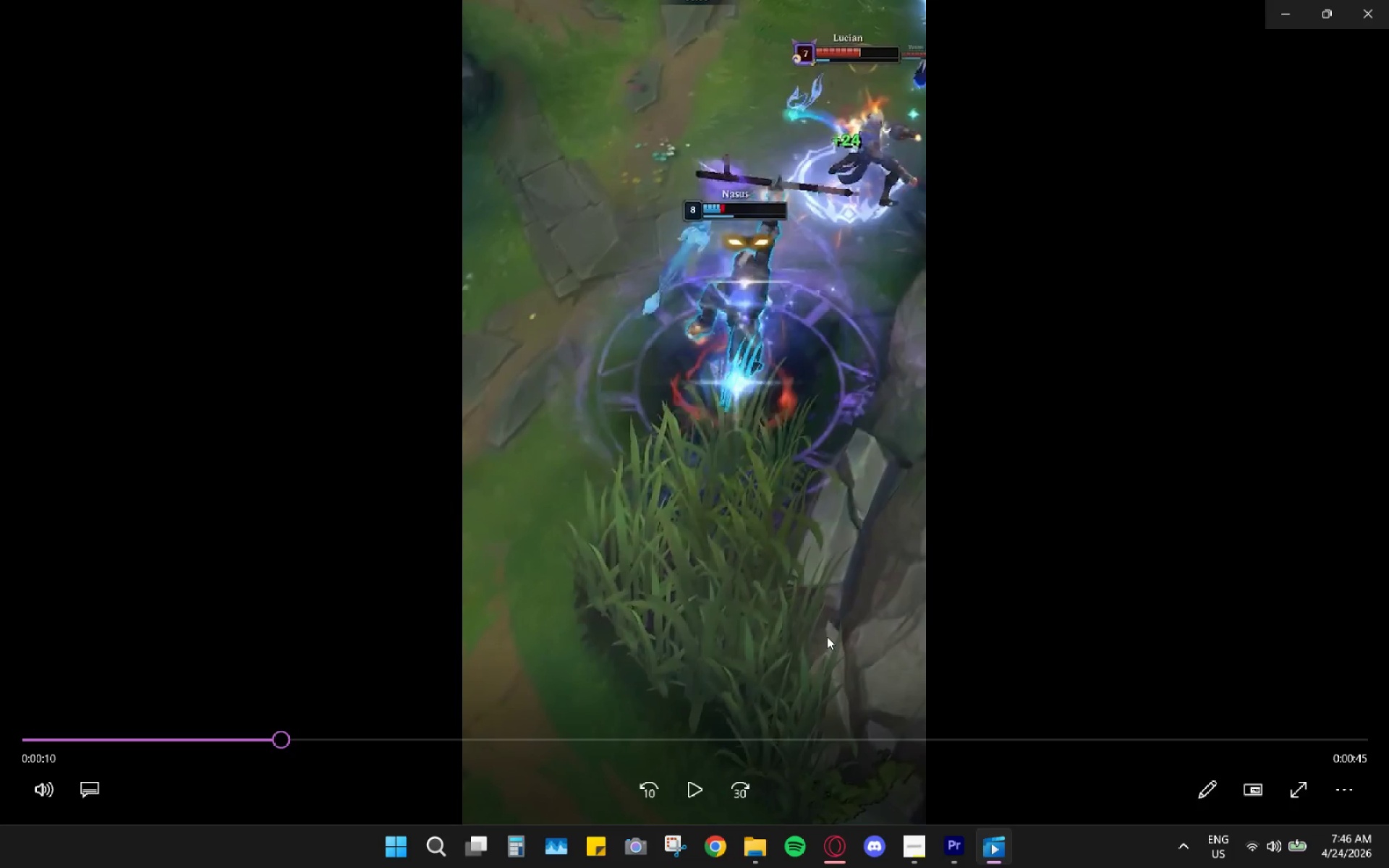 
wait(46.7)
 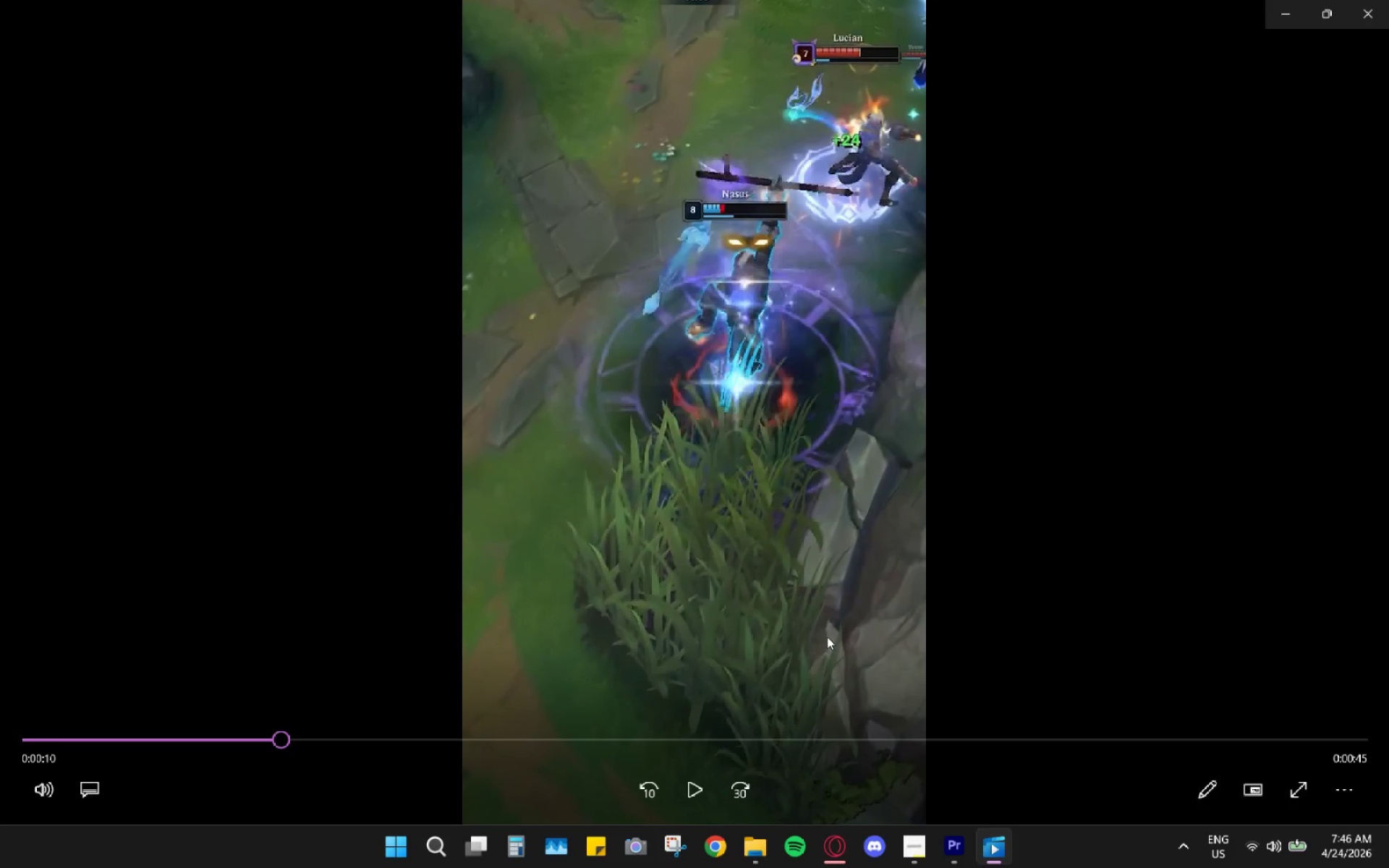 
left_click([1382, 9])
 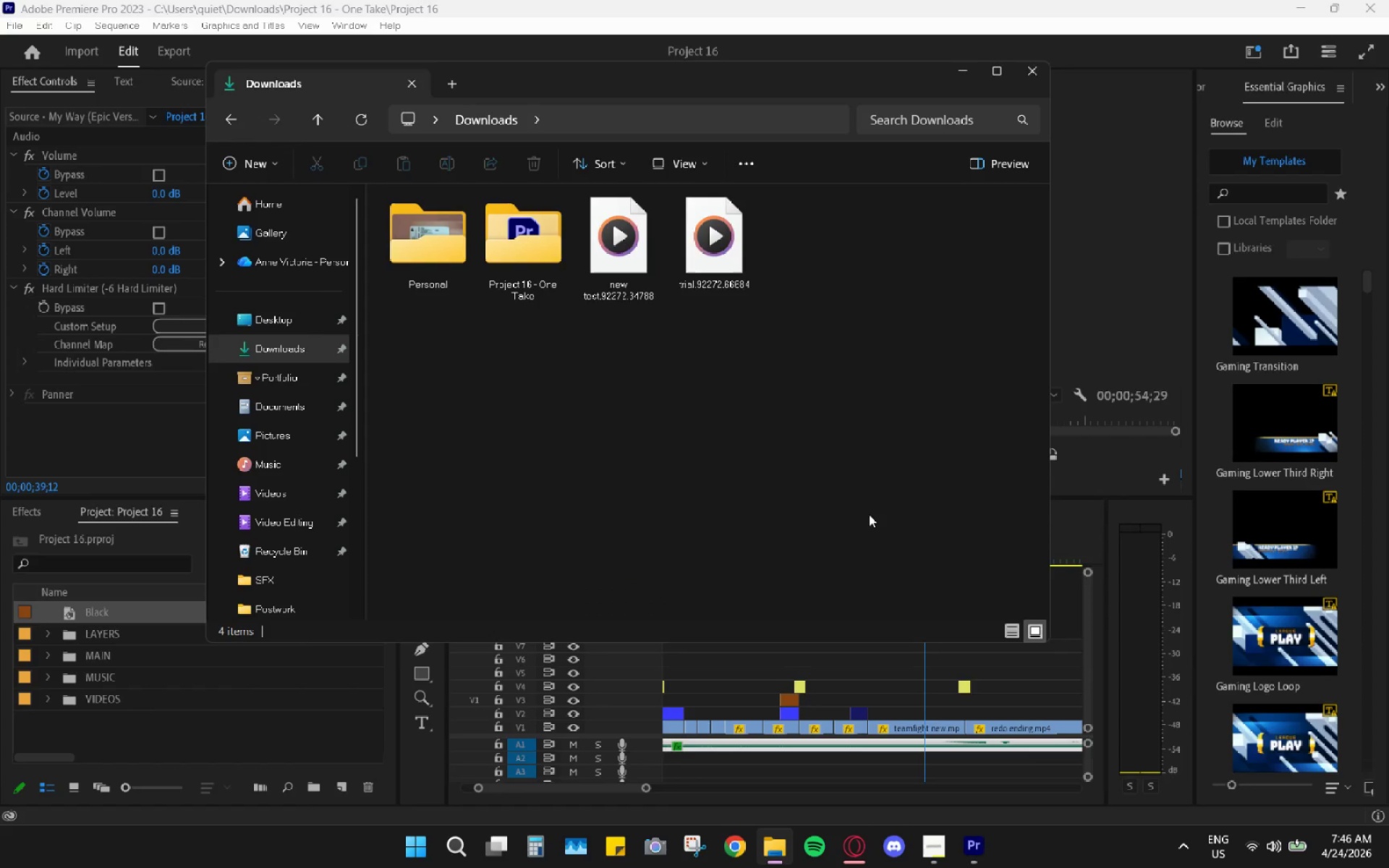 
left_click([844, 661])
 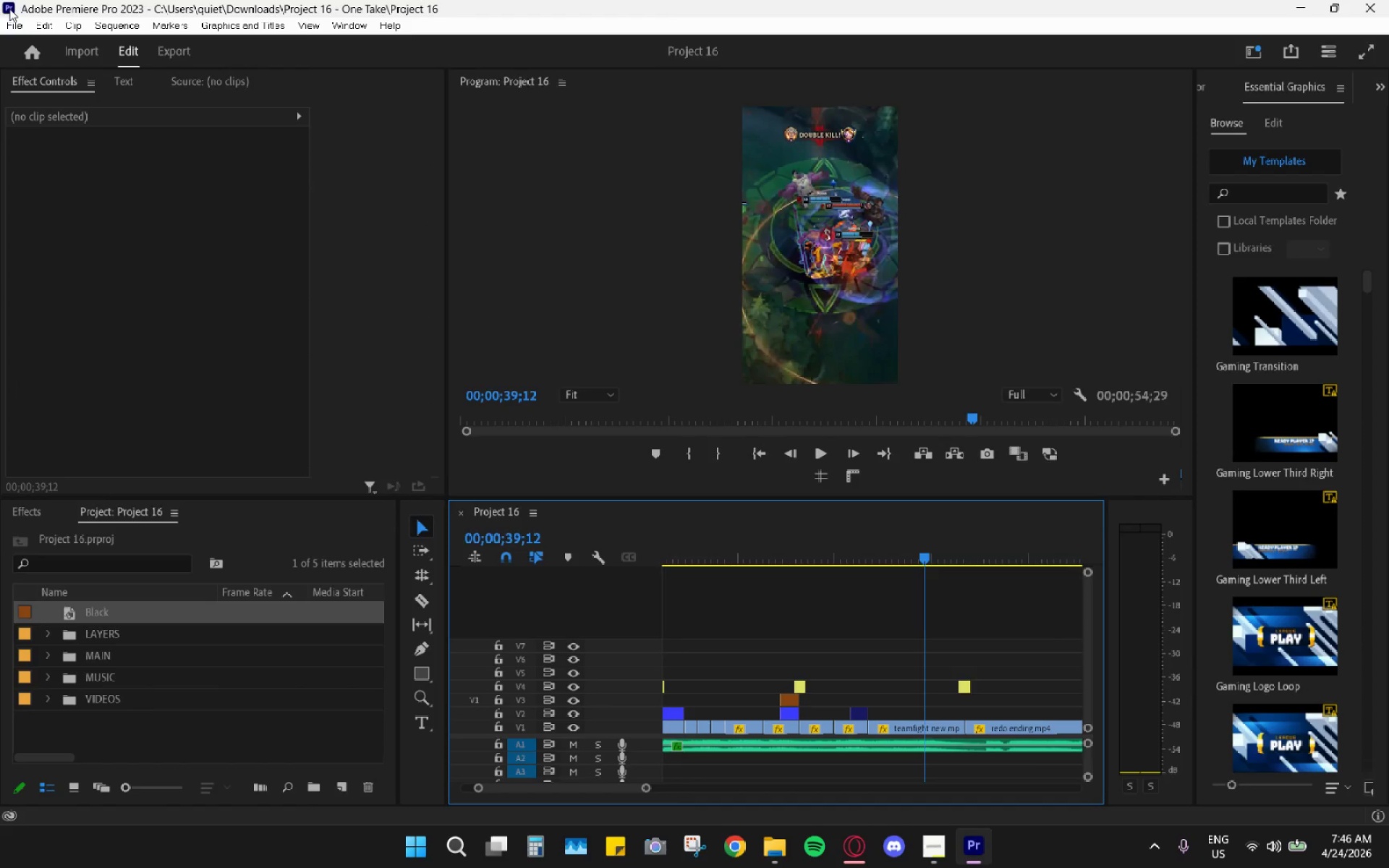 
left_click([17, 30])
 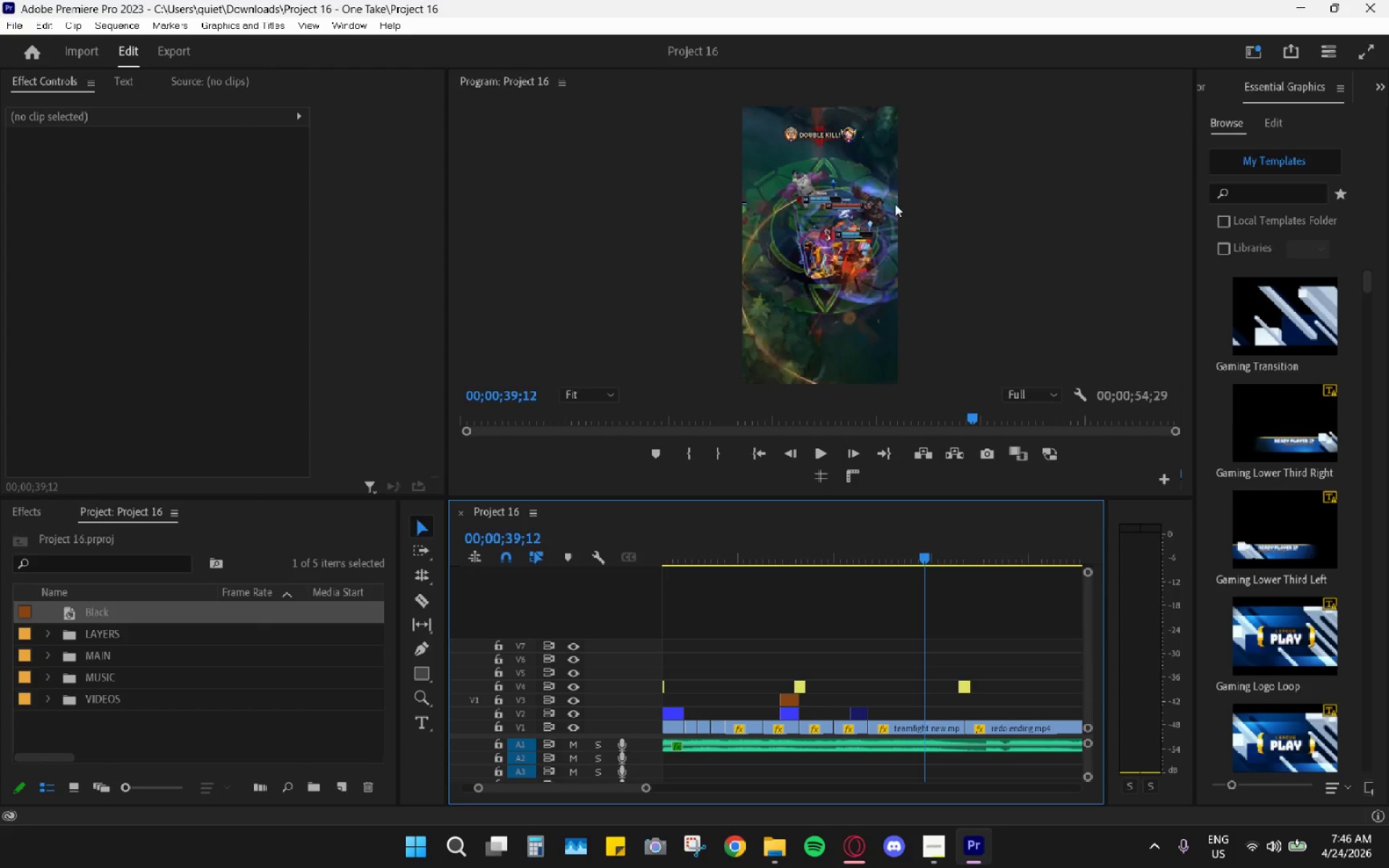 
left_click([1388, 0])
 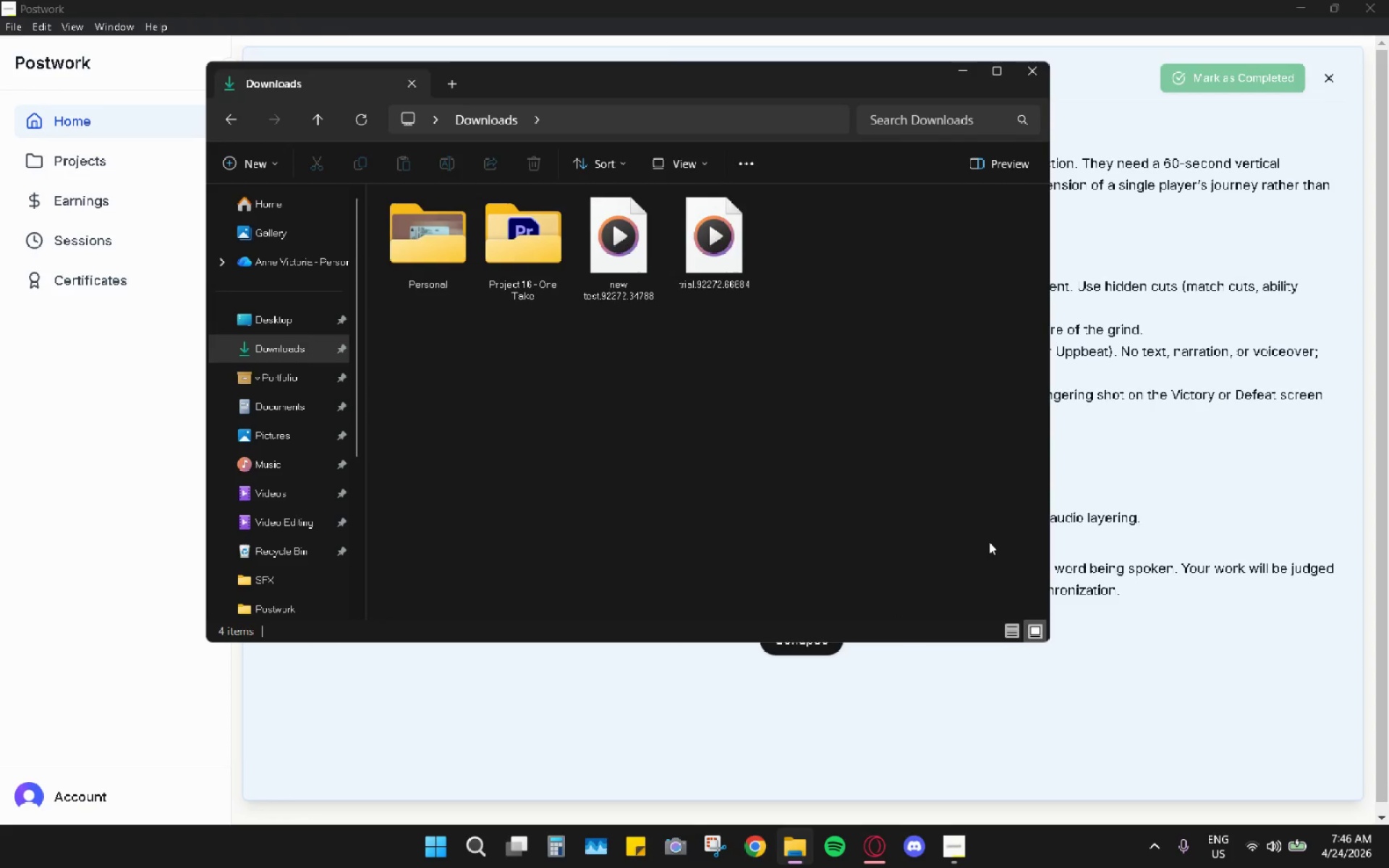 
left_click([794, 370])
 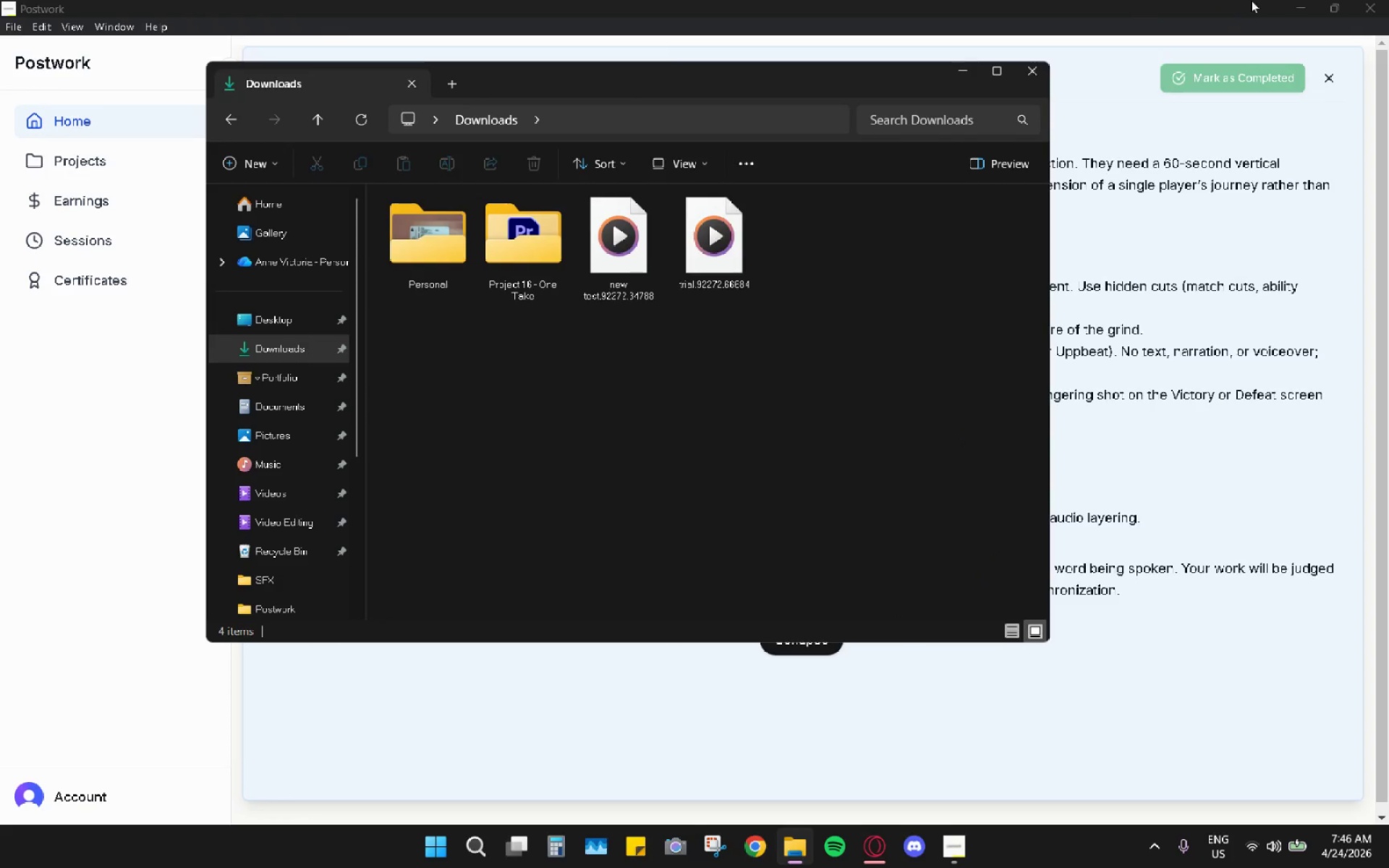 
left_click([1288, 4])
 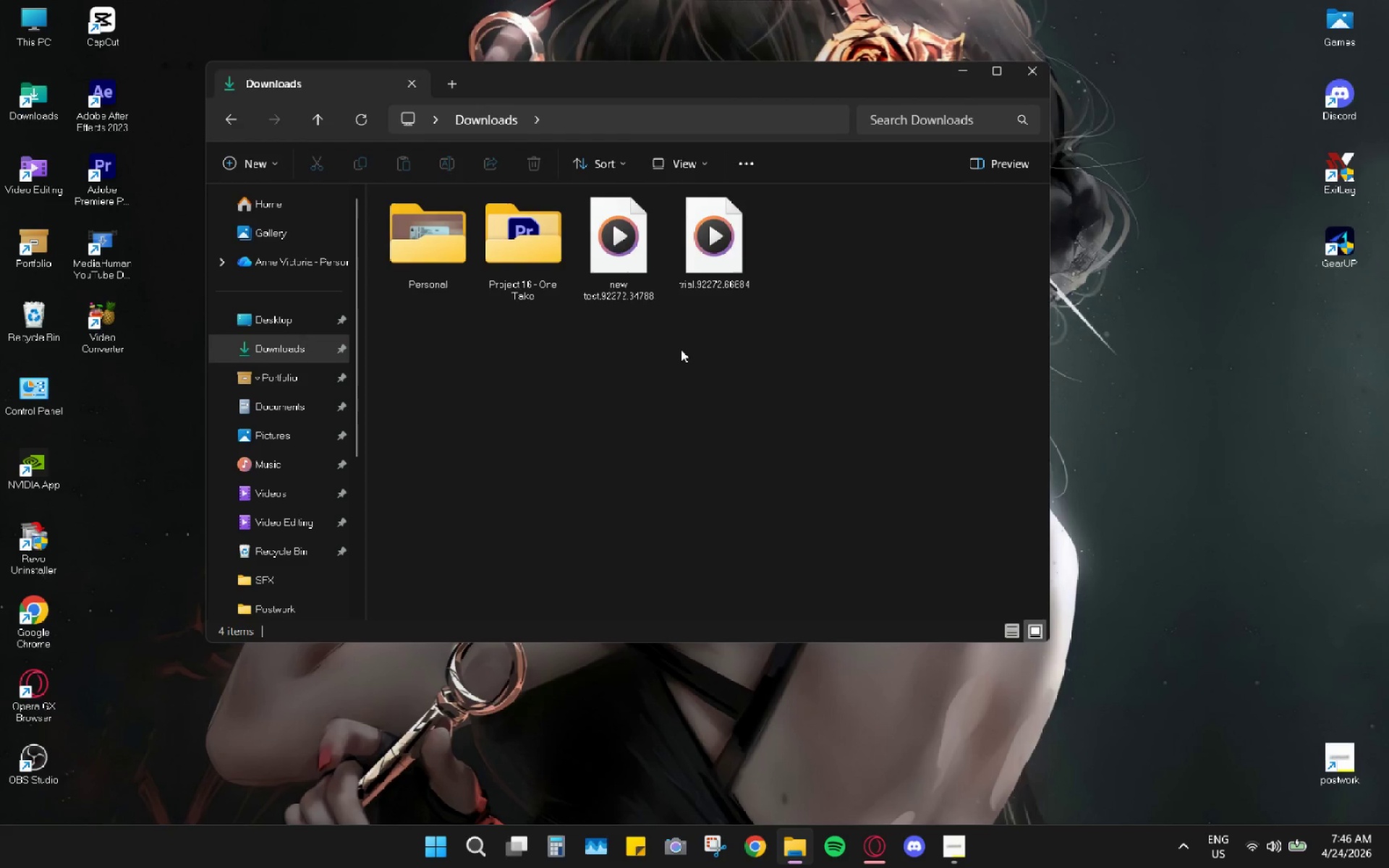 
double_click([593, 344])
 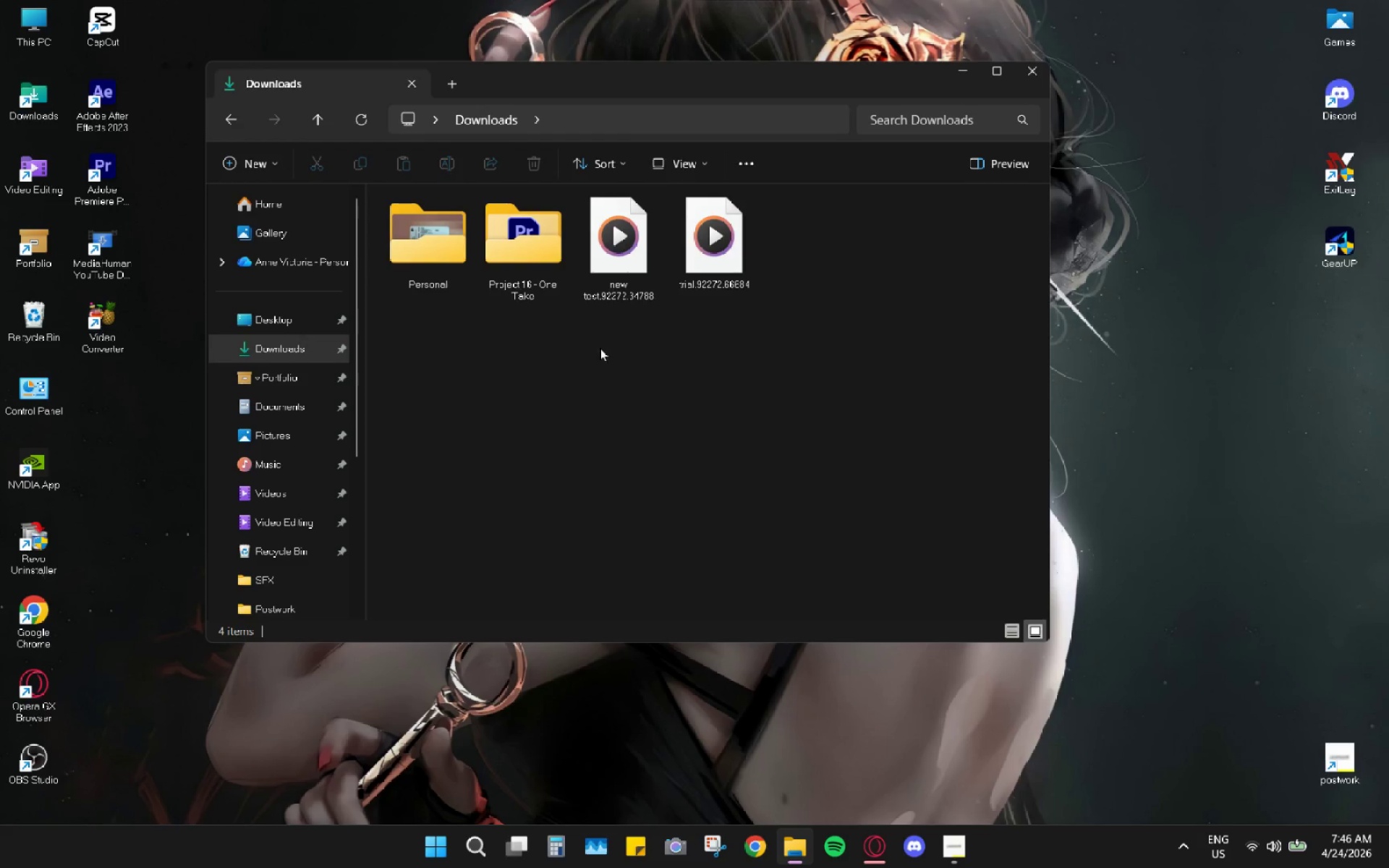 
left_click_drag(start_coordinate=[600, 348], to_coordinate=[765, 234])
 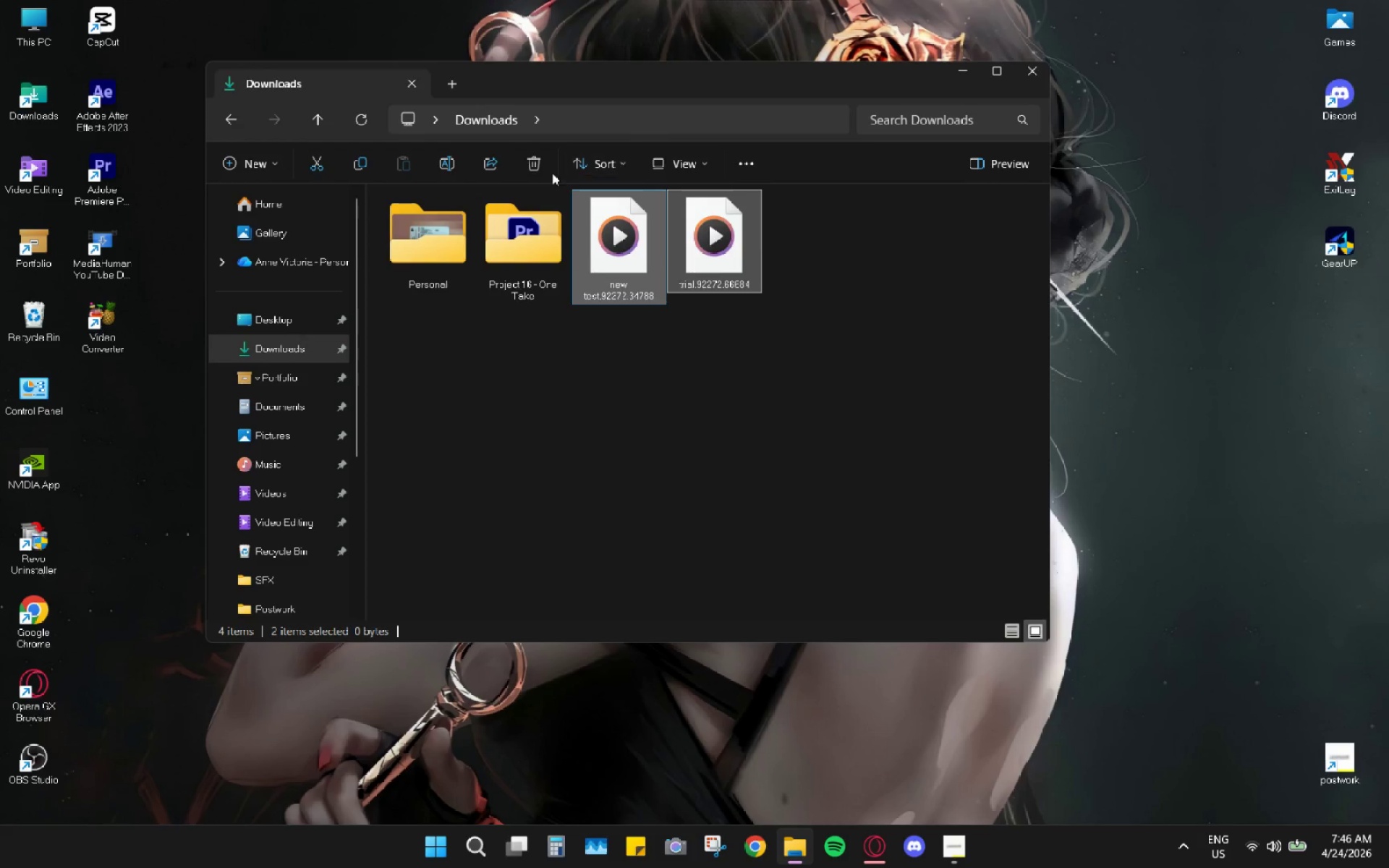 
left_click([545, 172])
 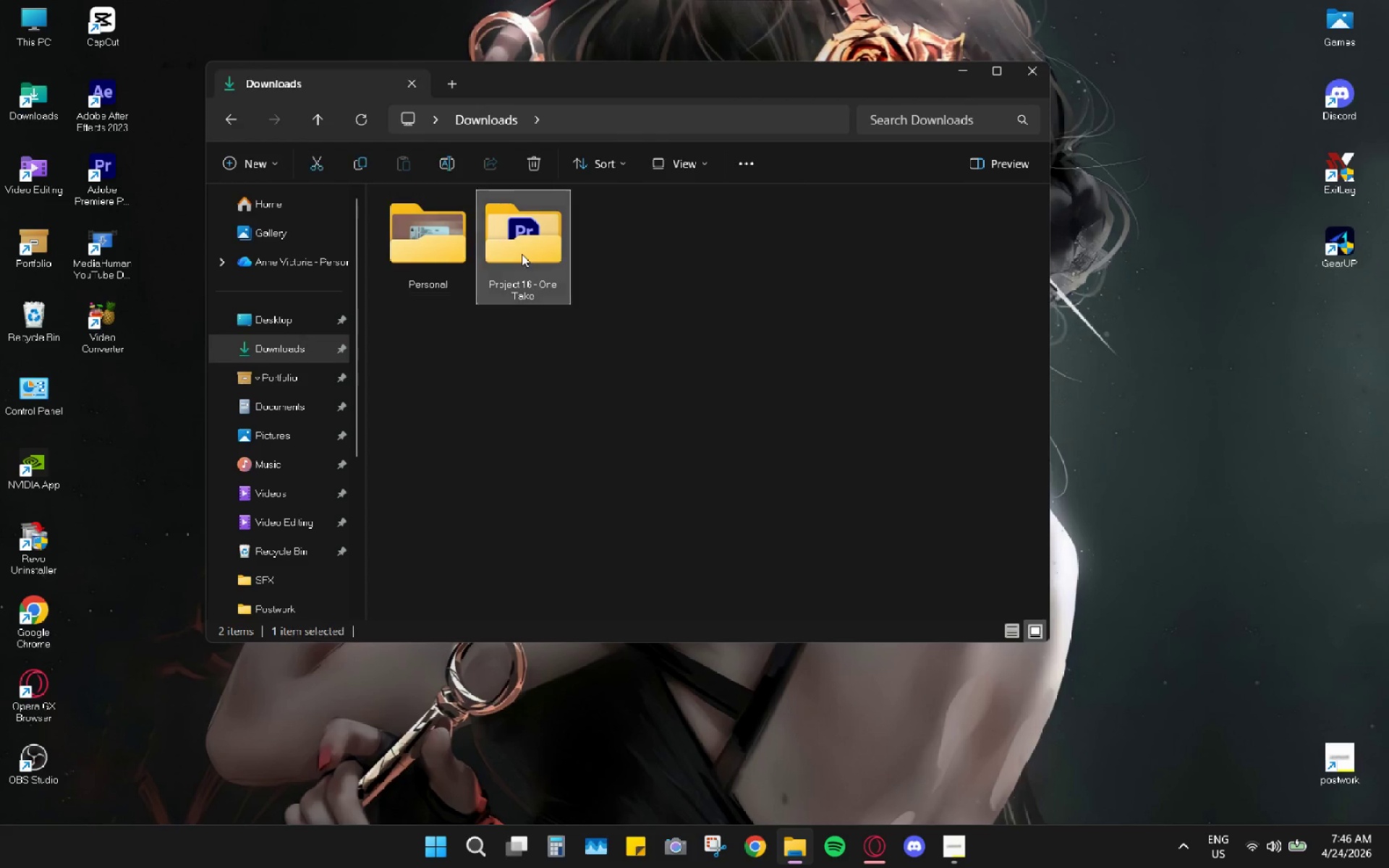 
double_click([522, 254])
 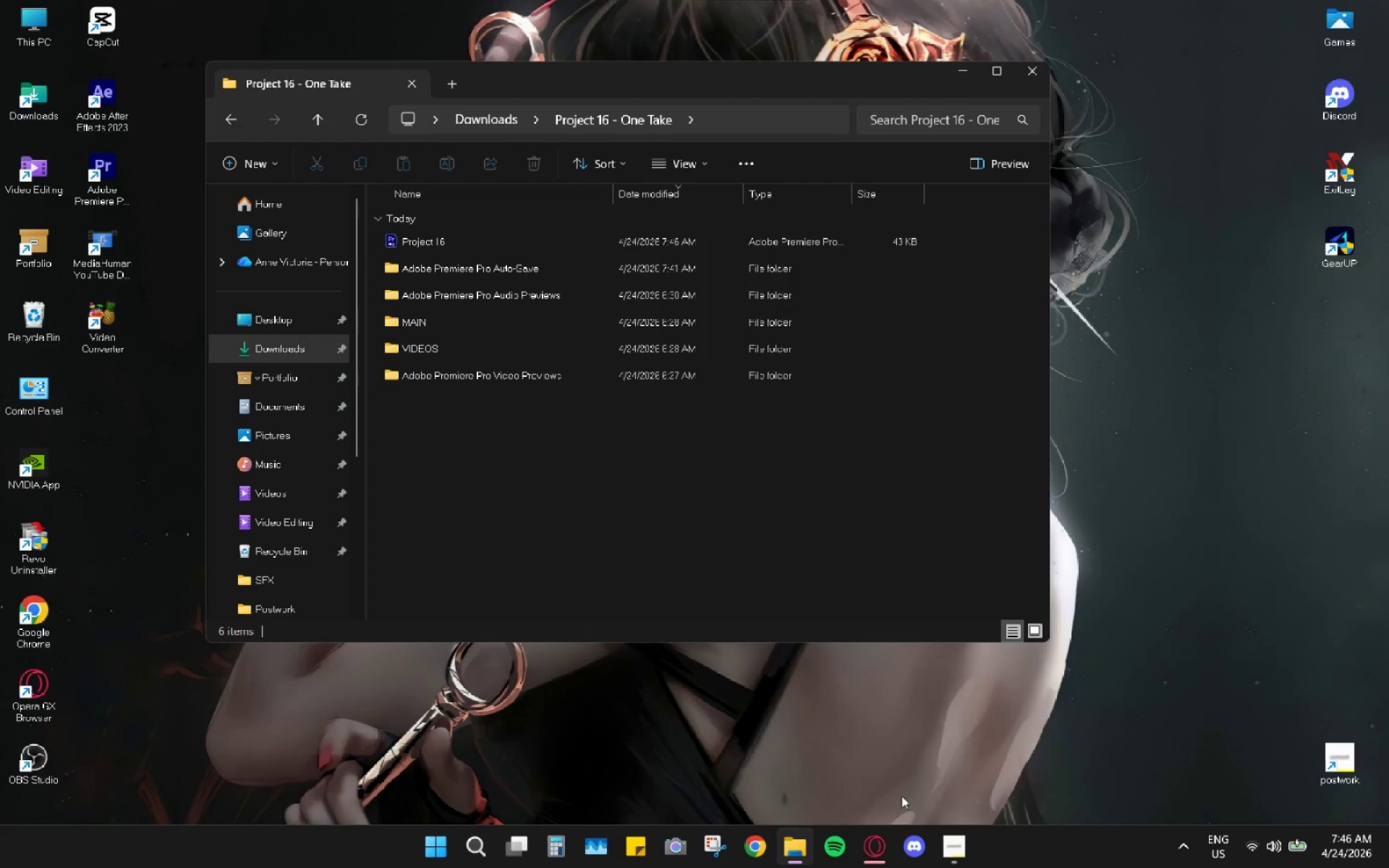 
left_click([879, 838])
 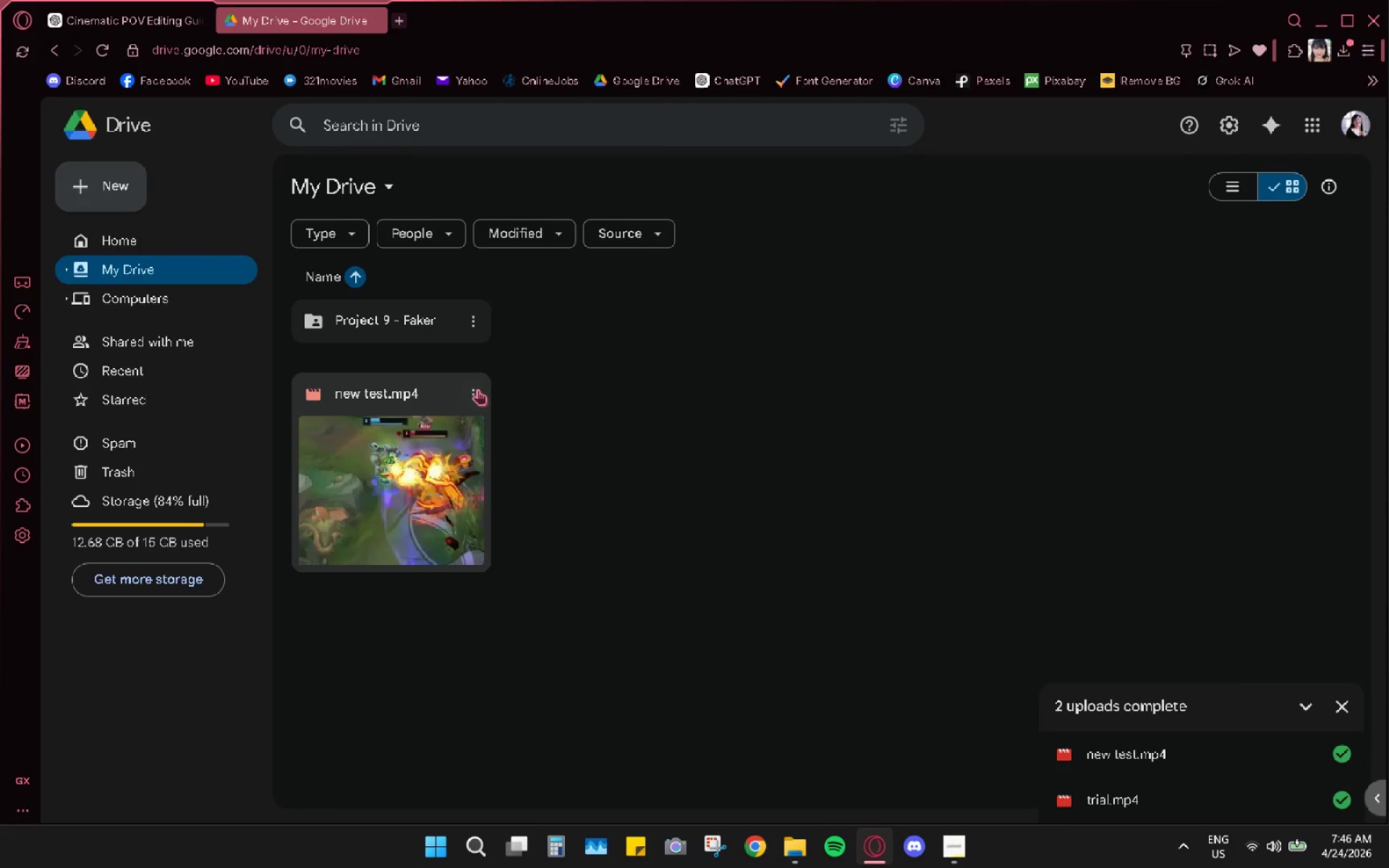 
left_click([467, 384])
 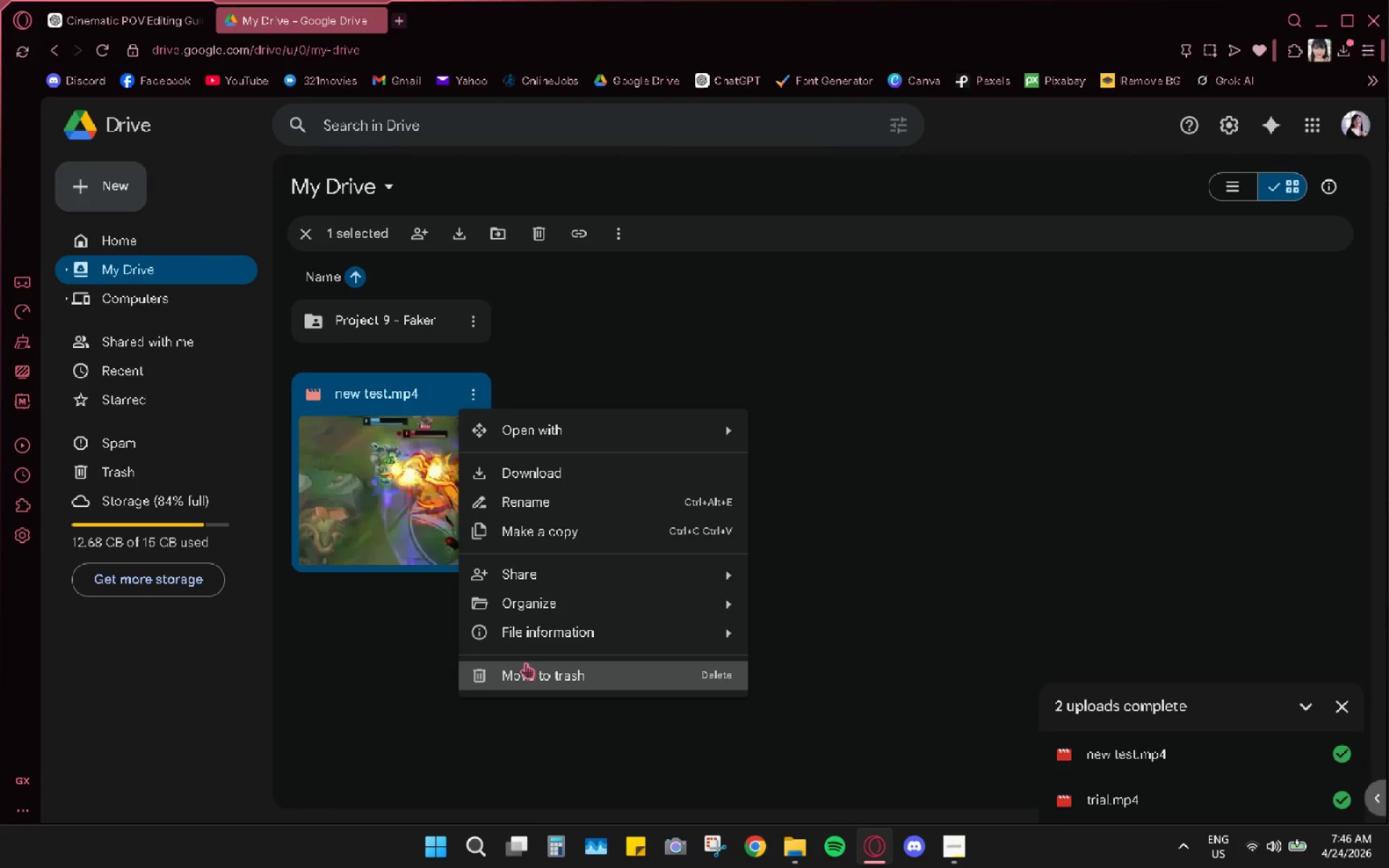 
left_click([526, 668])
 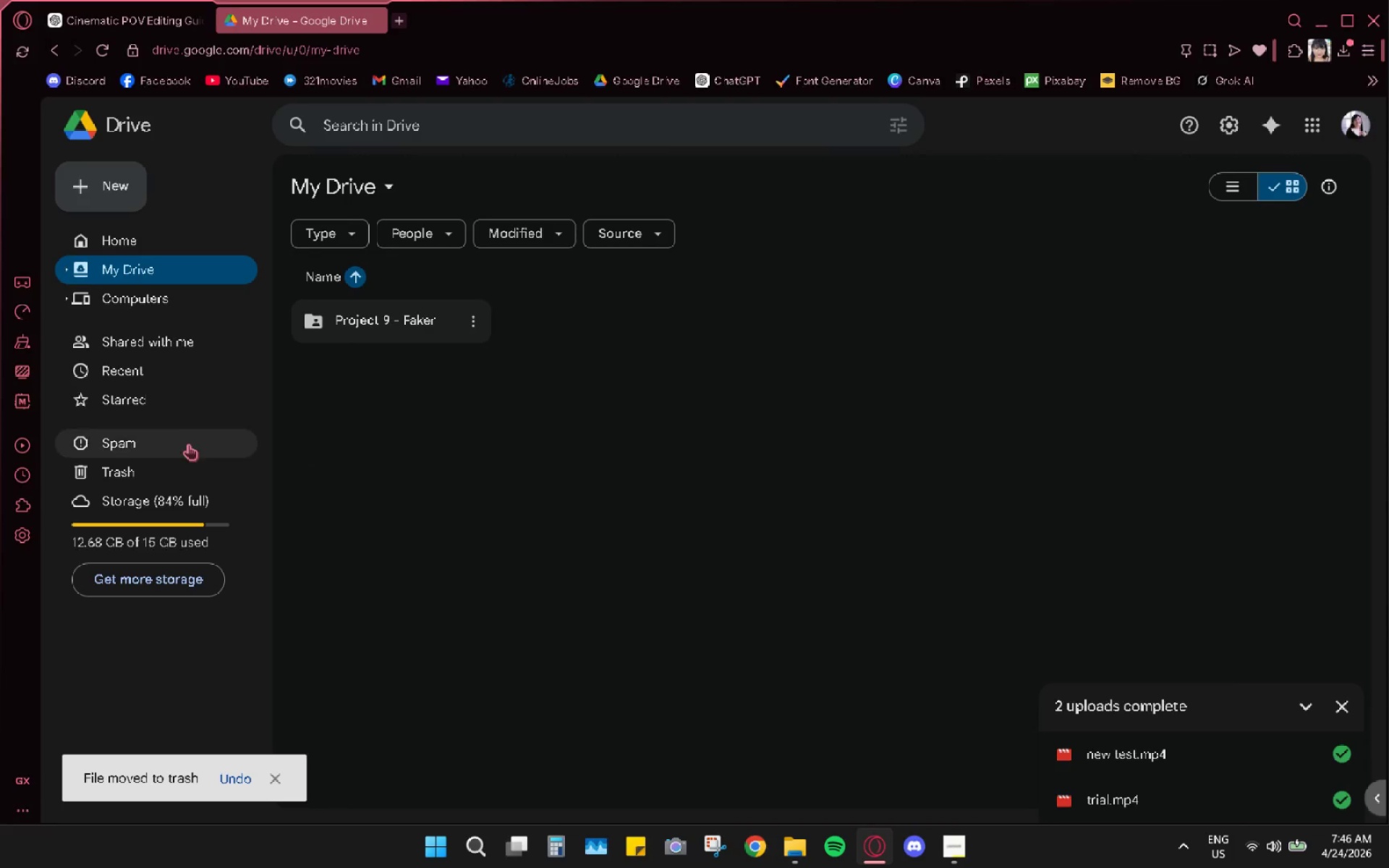 
left_click([167, 458])
 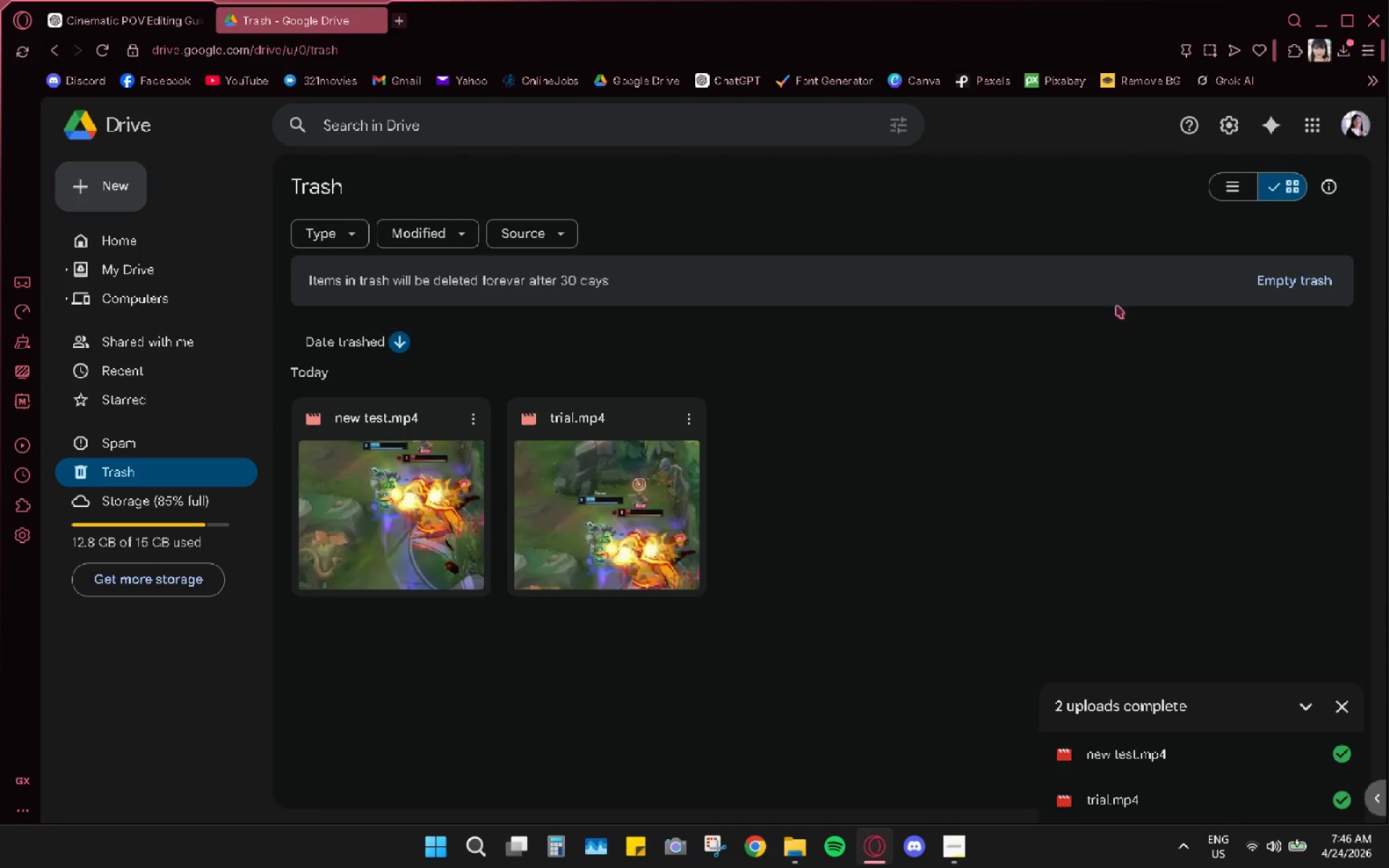 
left_click([1313, 289])
 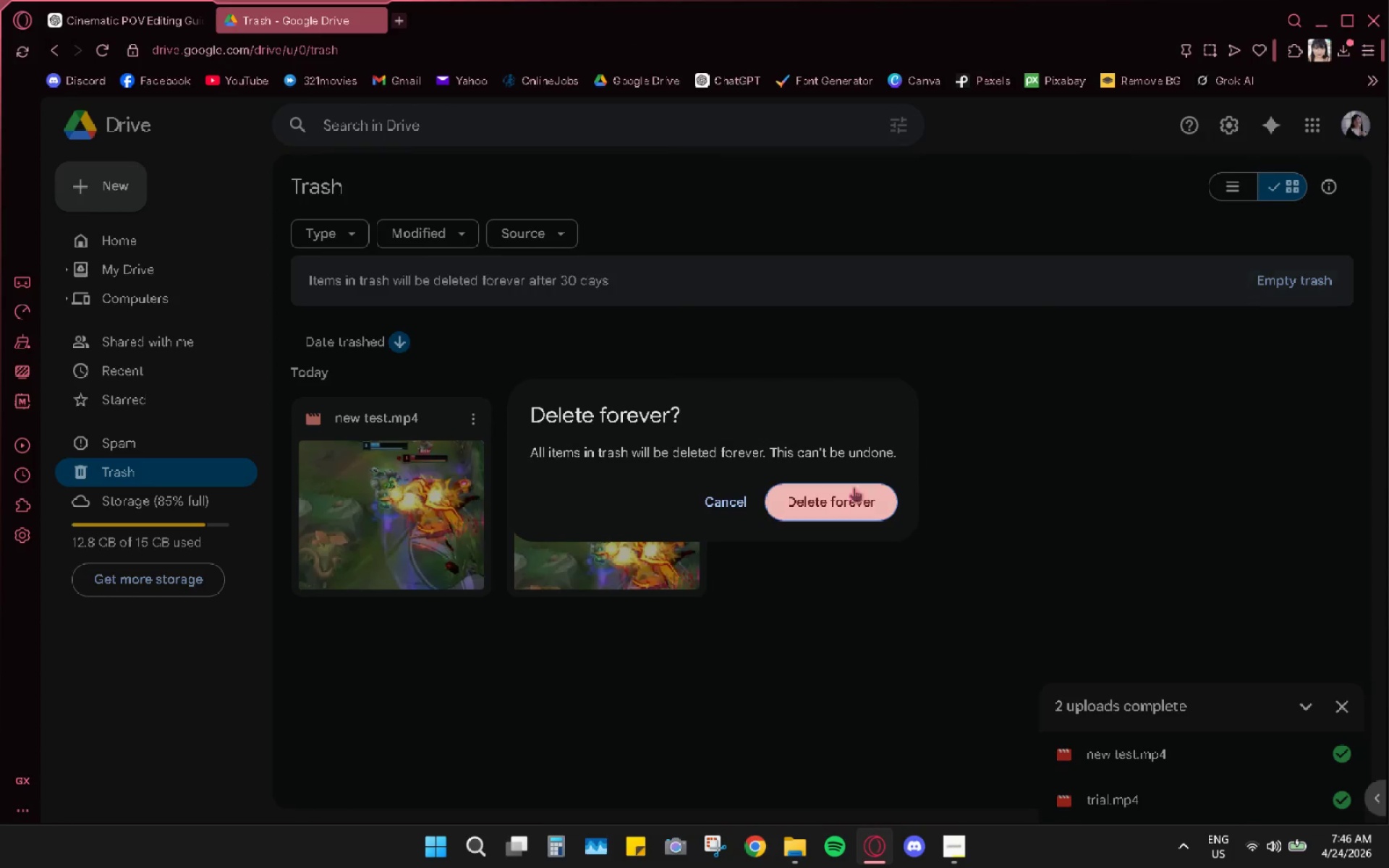 
left_click([845, 495])
 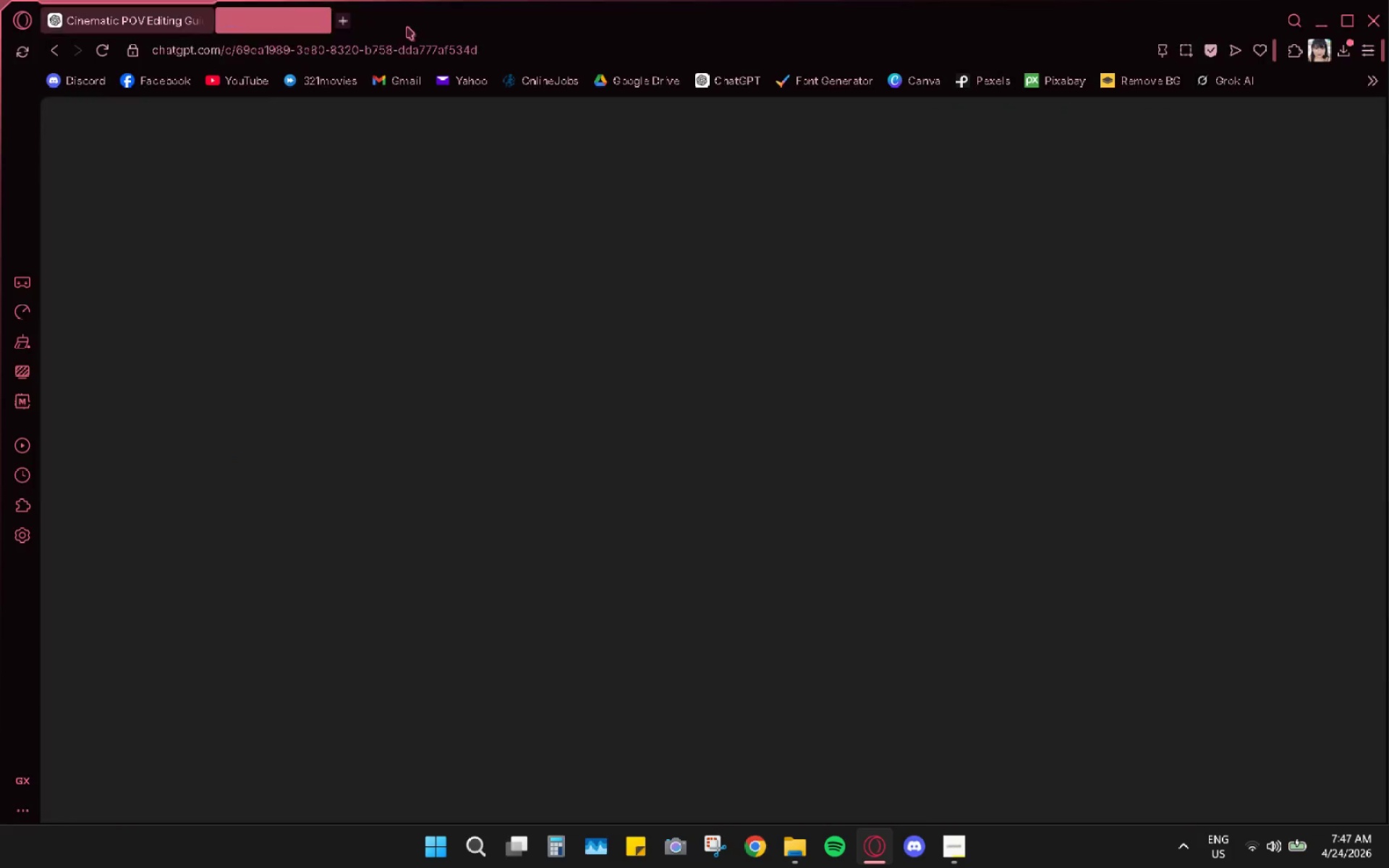 
left_click_drag(start_coordinate=[1309, 20], to_coordinate=[1314, 23])
 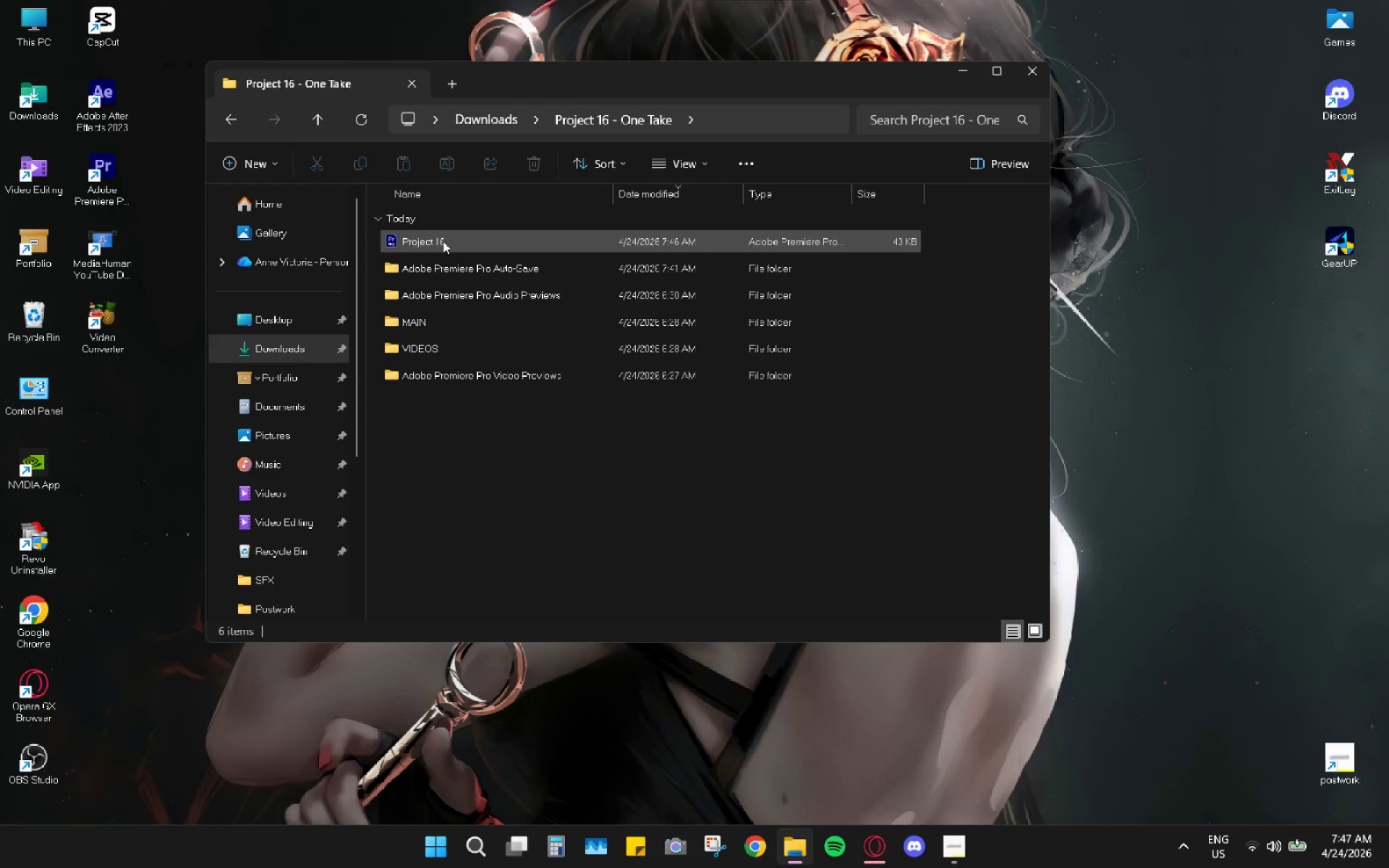 
double_click([443, 240])
 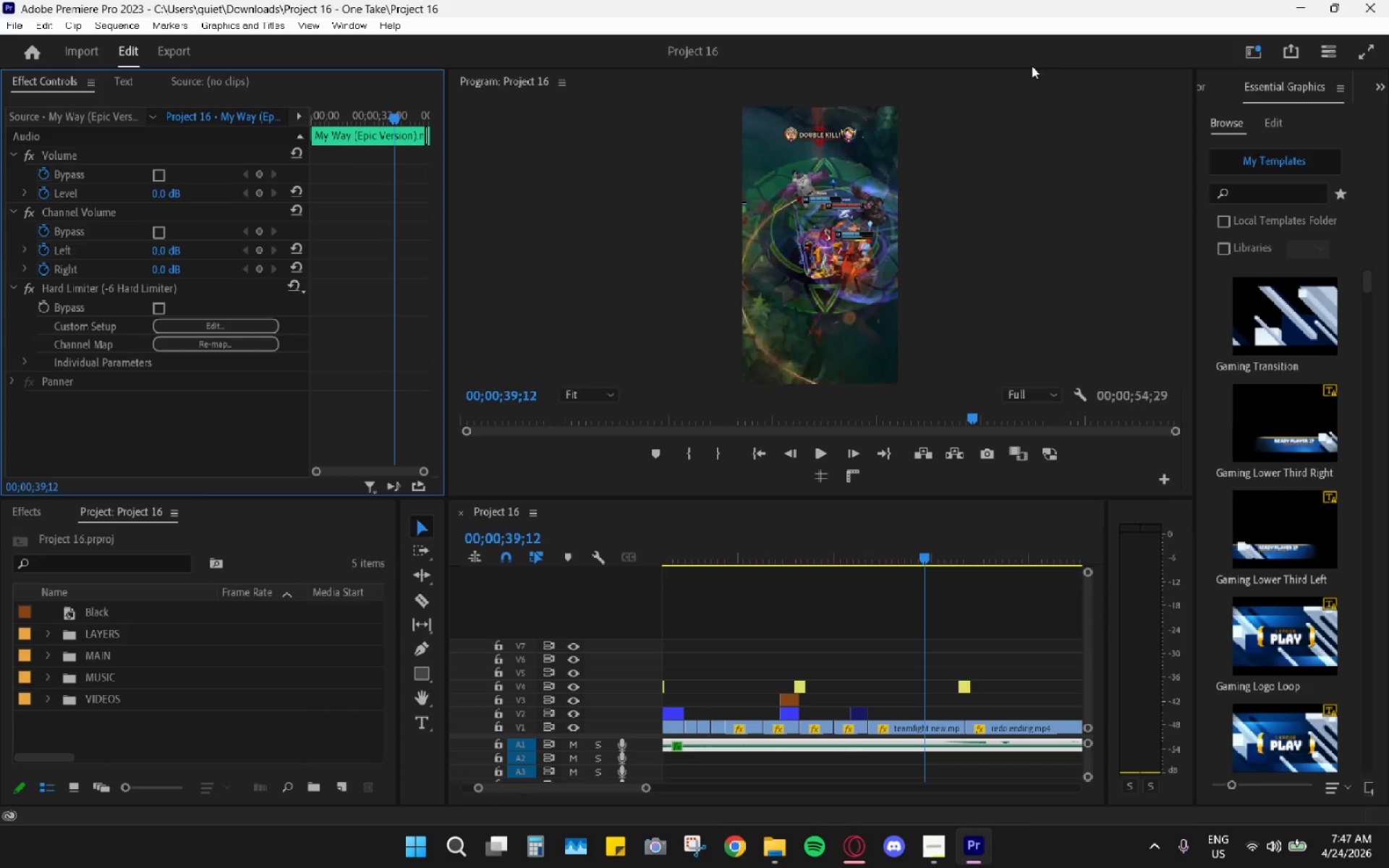 
wait(26.97)
 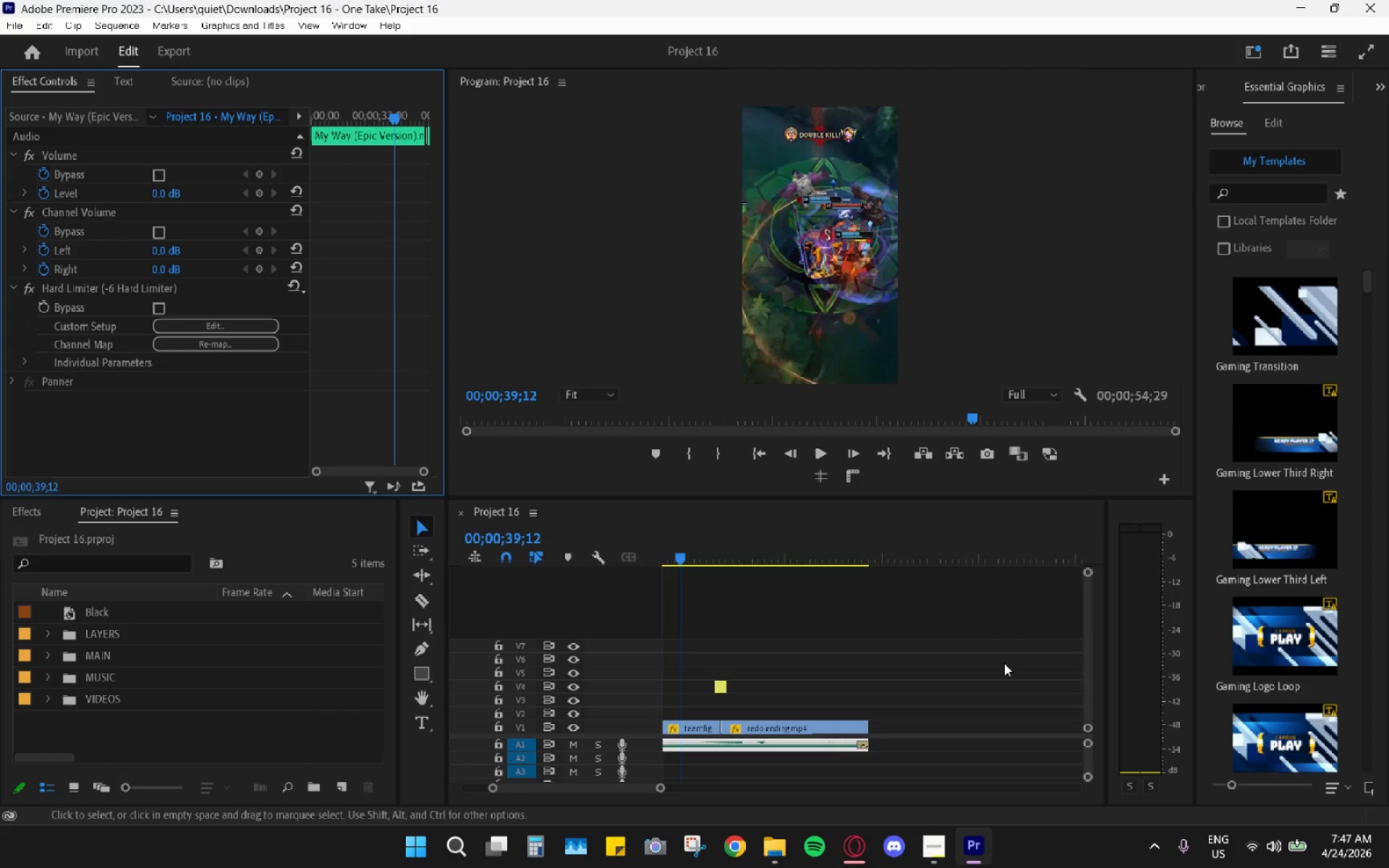 
hold_key(key=AltLeft, duration=0.64)
 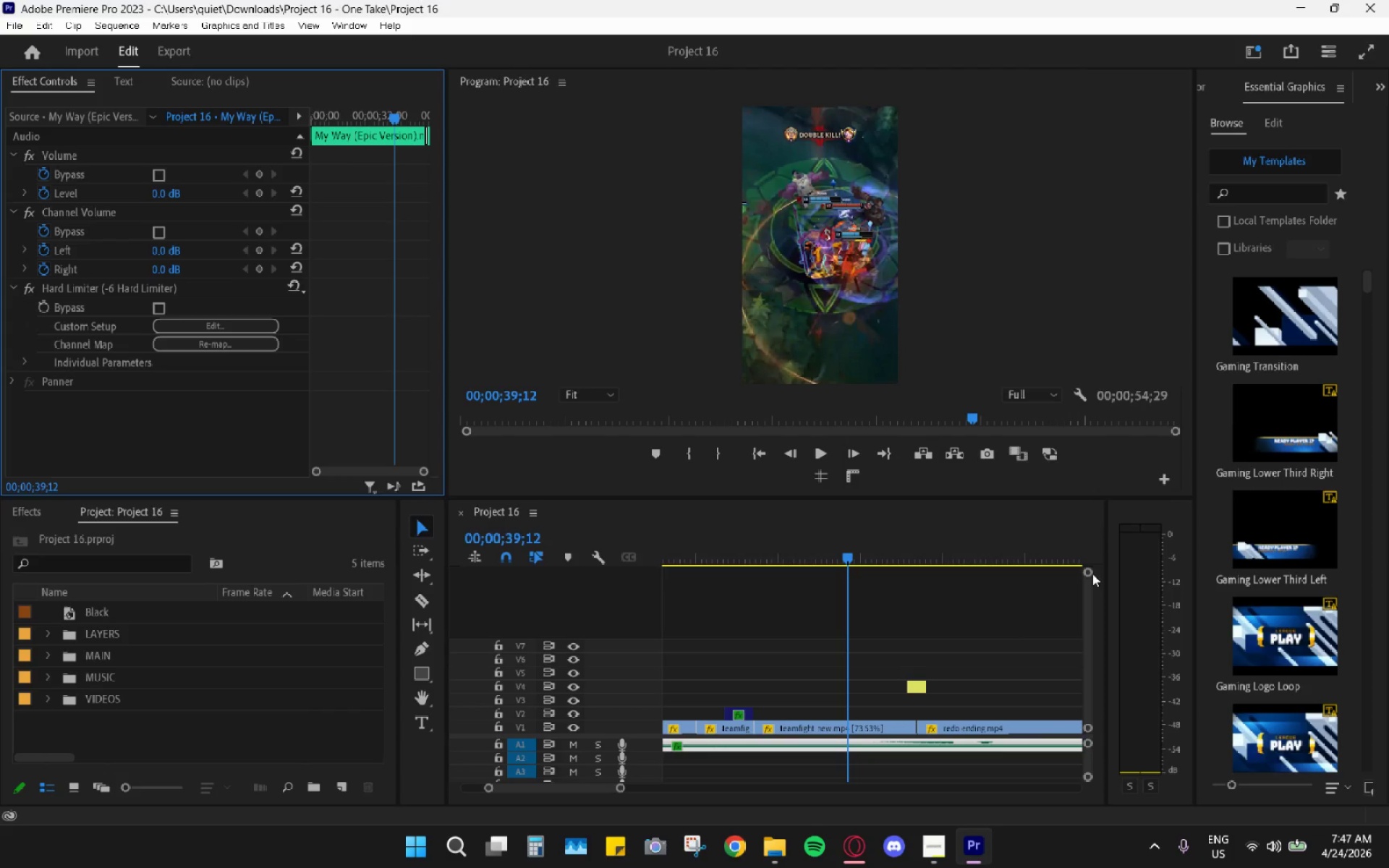 
scroll: coordinate [1008, 666], scroll_direction: down, amount: 9.0
 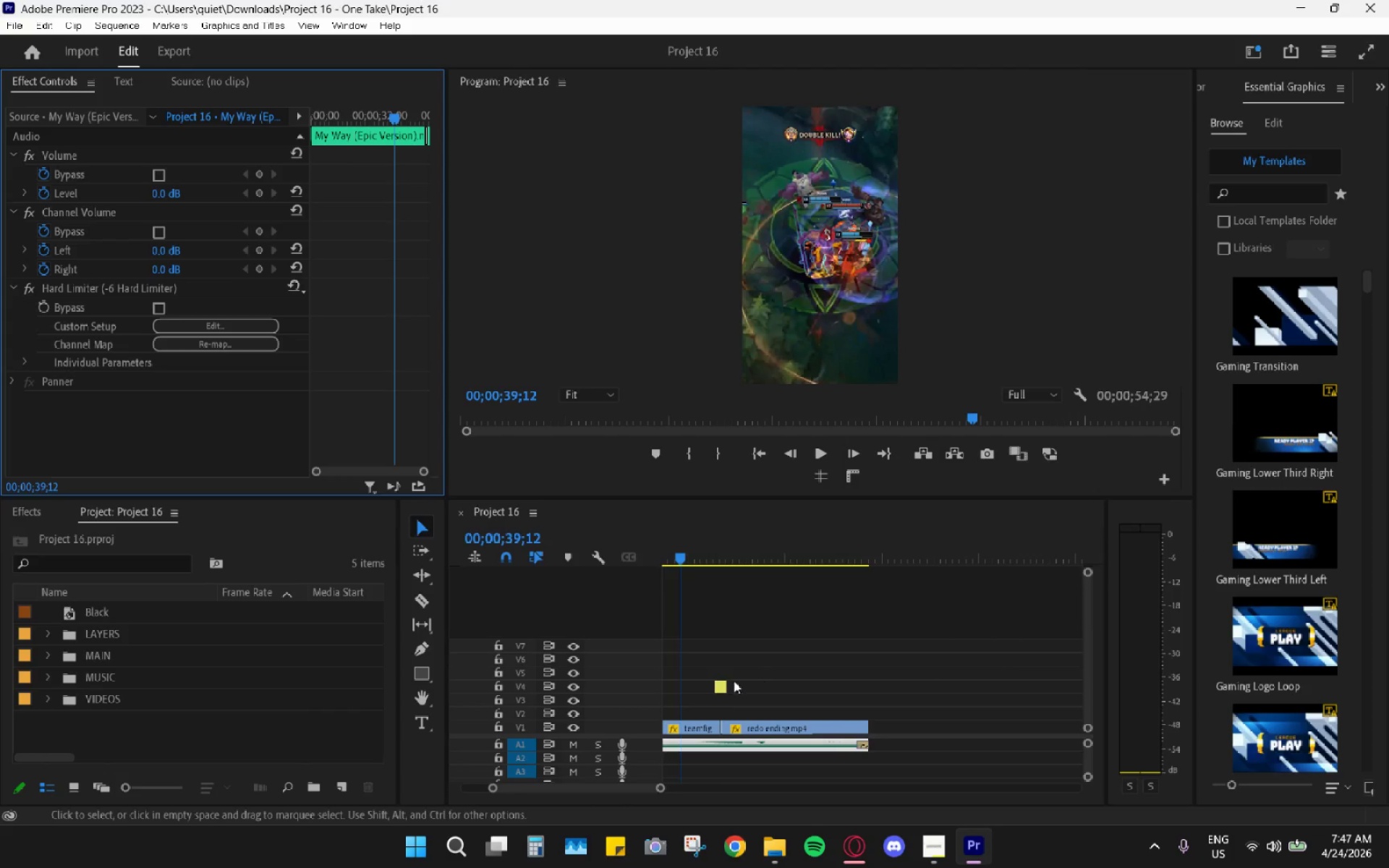 
left_click_drag(start_coordinate=[1090, 573], to_coordinate=[1092, 590])
 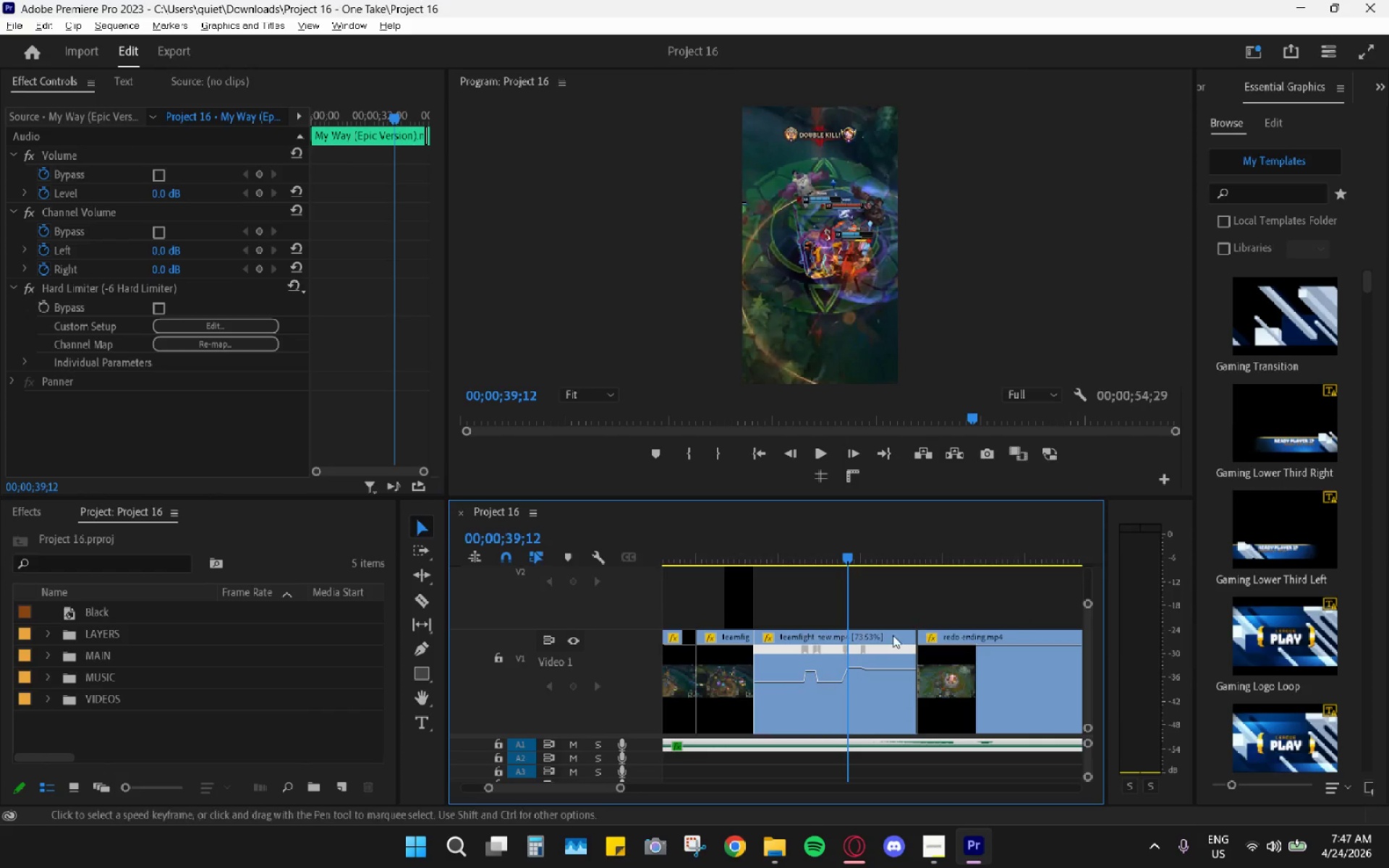 
scroll: coordinate [776, 722], scroll_direction: up, amount: 10.0
 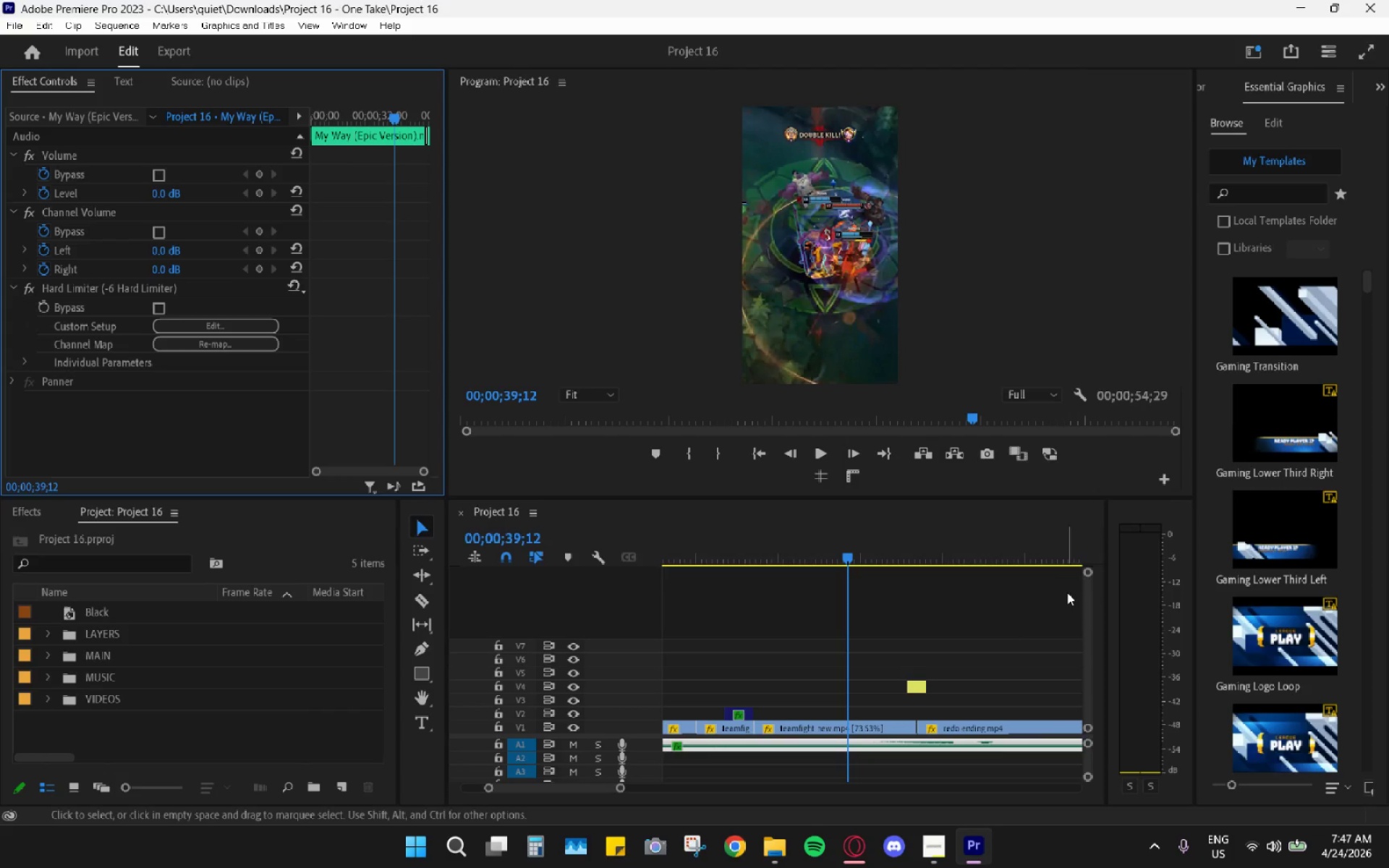 
hold_key(key=AltLeft, duration=0.98)
 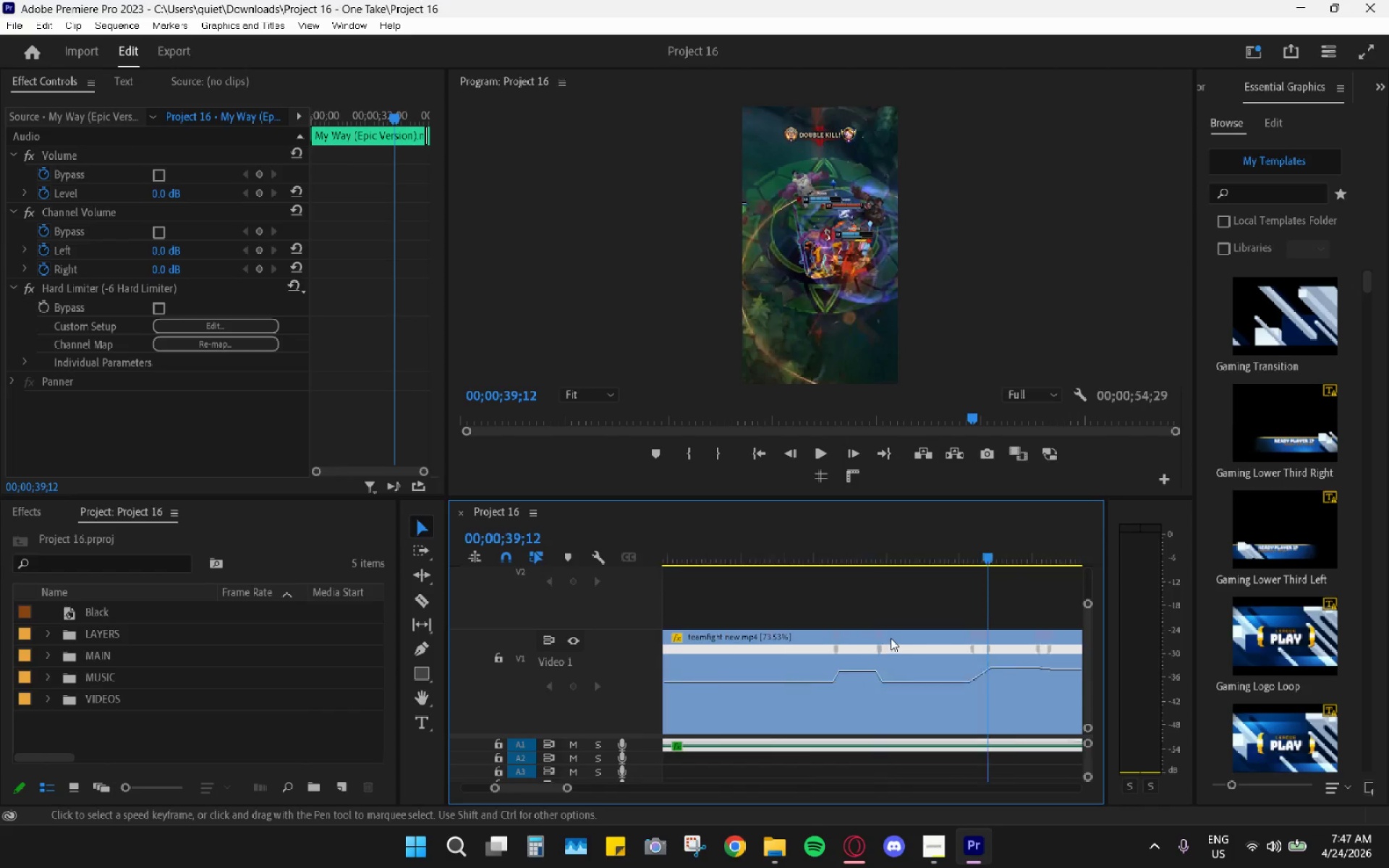 
hold_key(key=AltLeft, duration=0.64)
 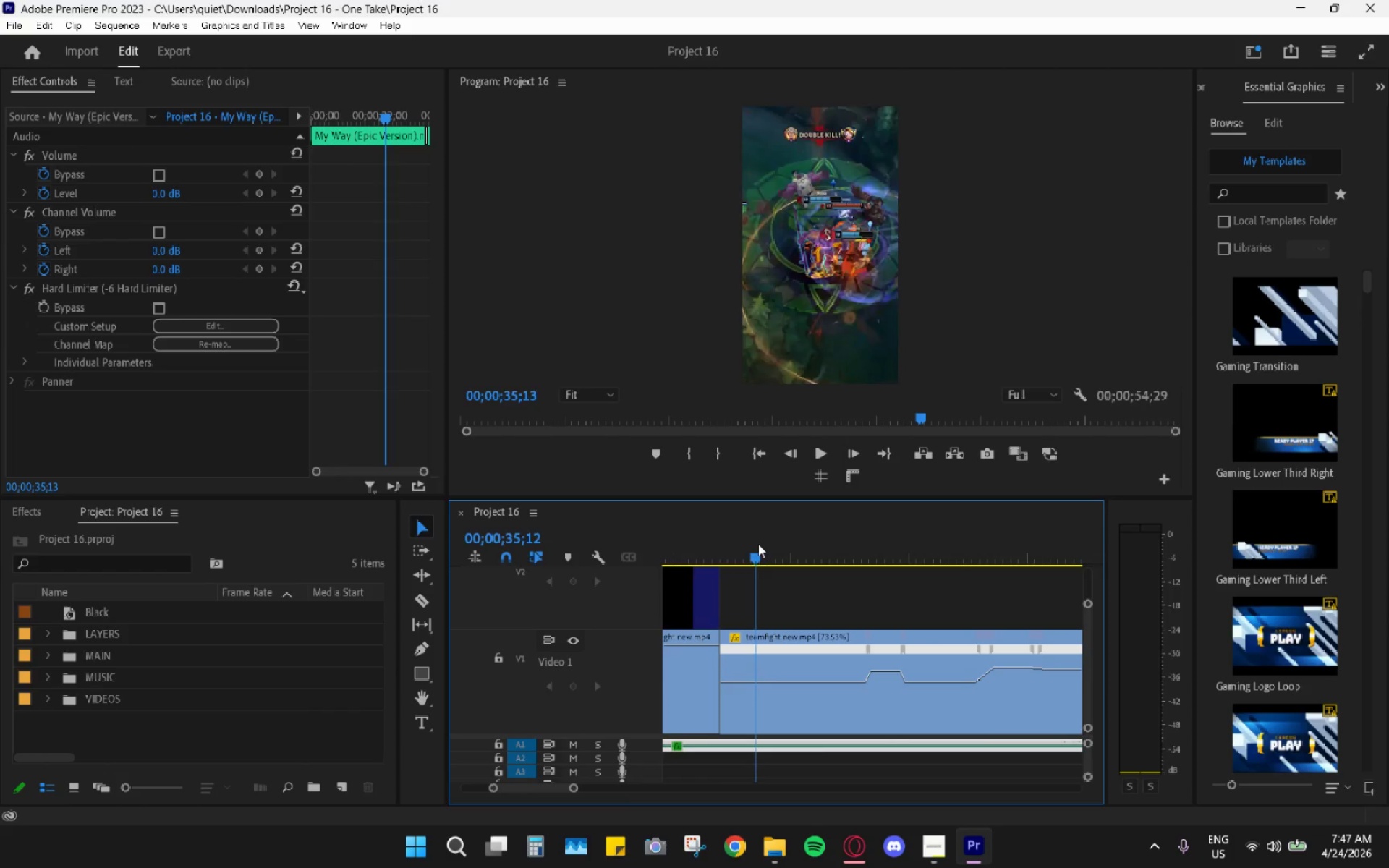 
left_click_drag(start_coordinate=[766, 544], to_coordinate=[734, 543])
 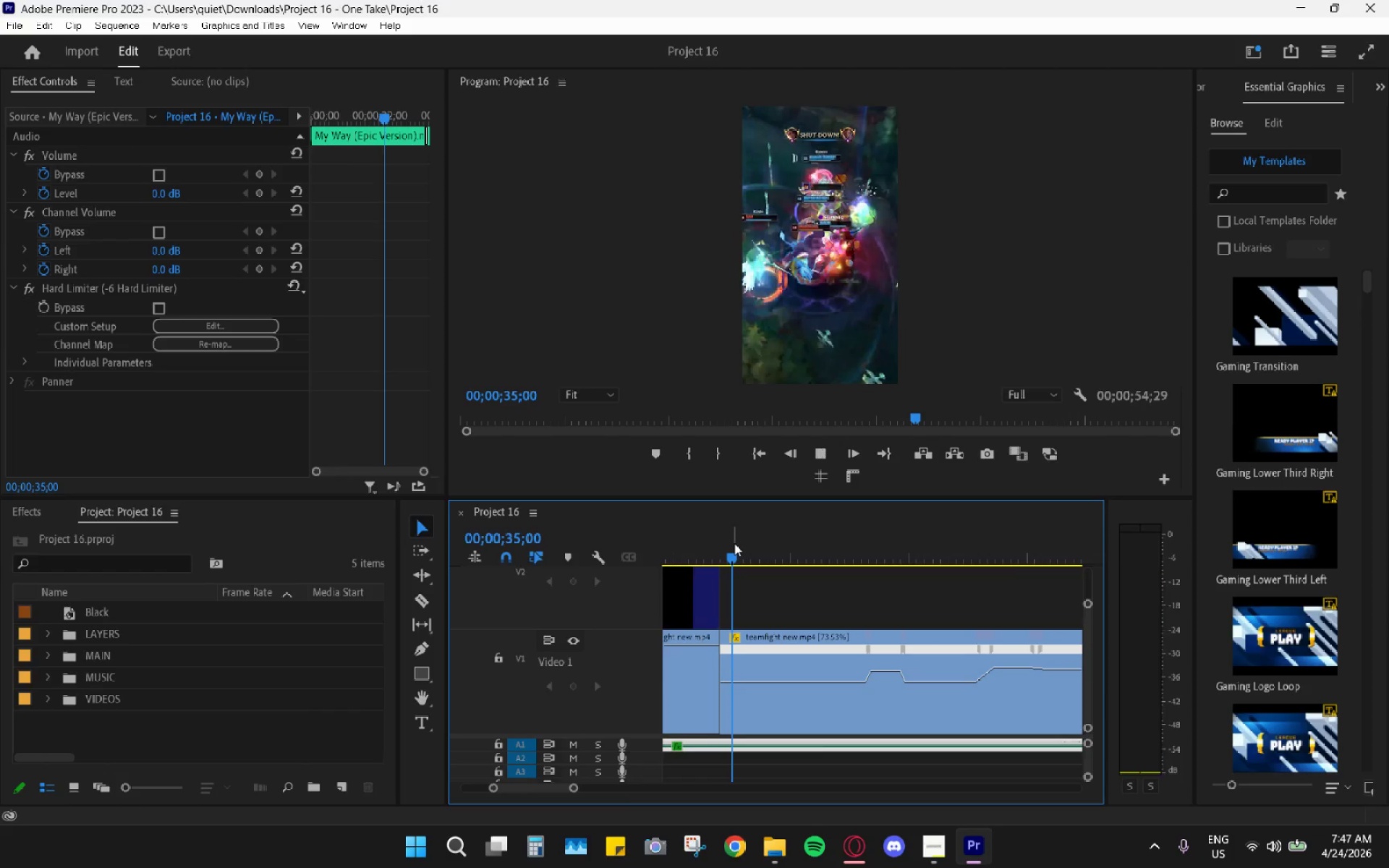 
scroll: coordinate [891, 638], scroll_direction: up, amount: 22.0
 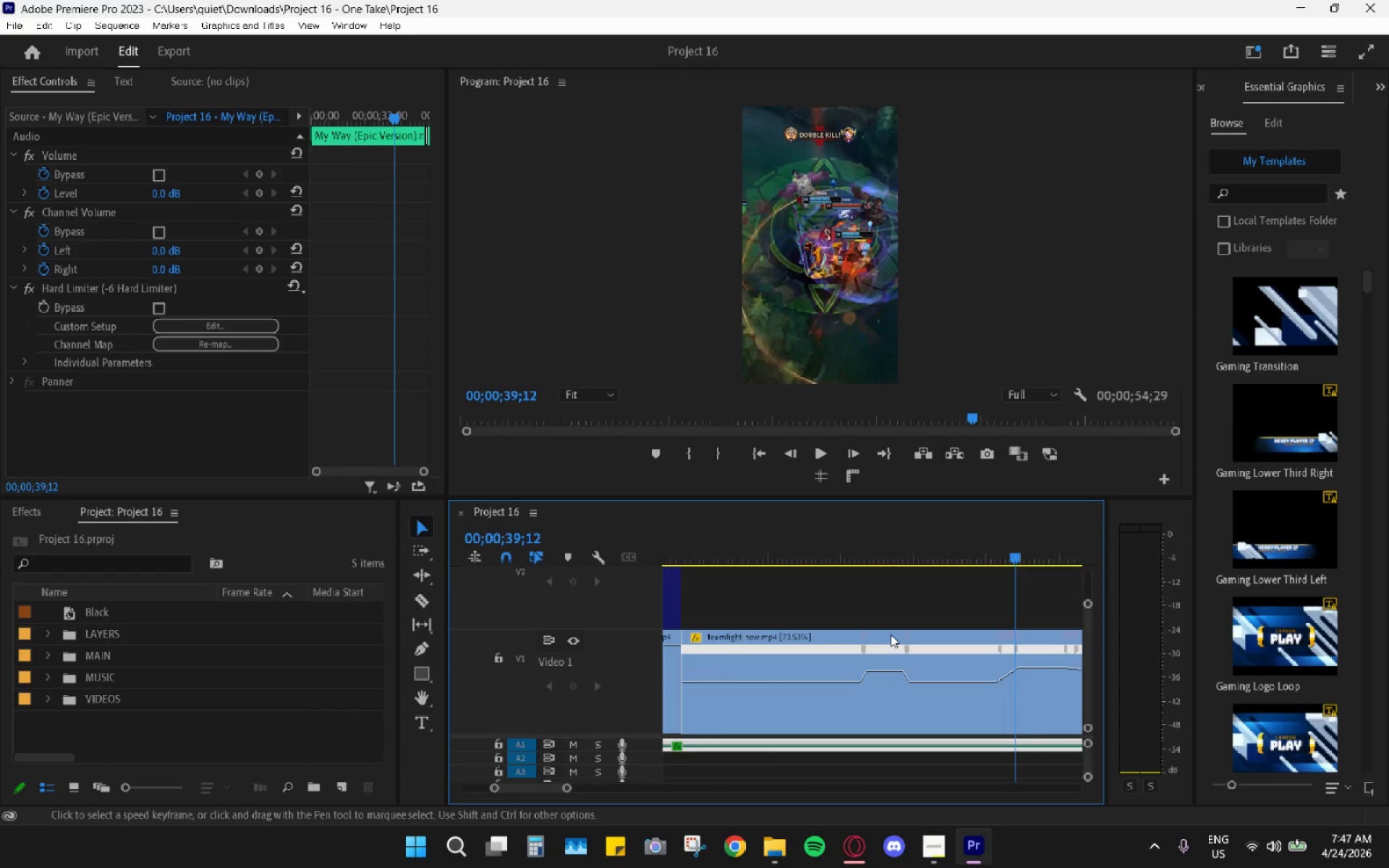 
key(Space)
 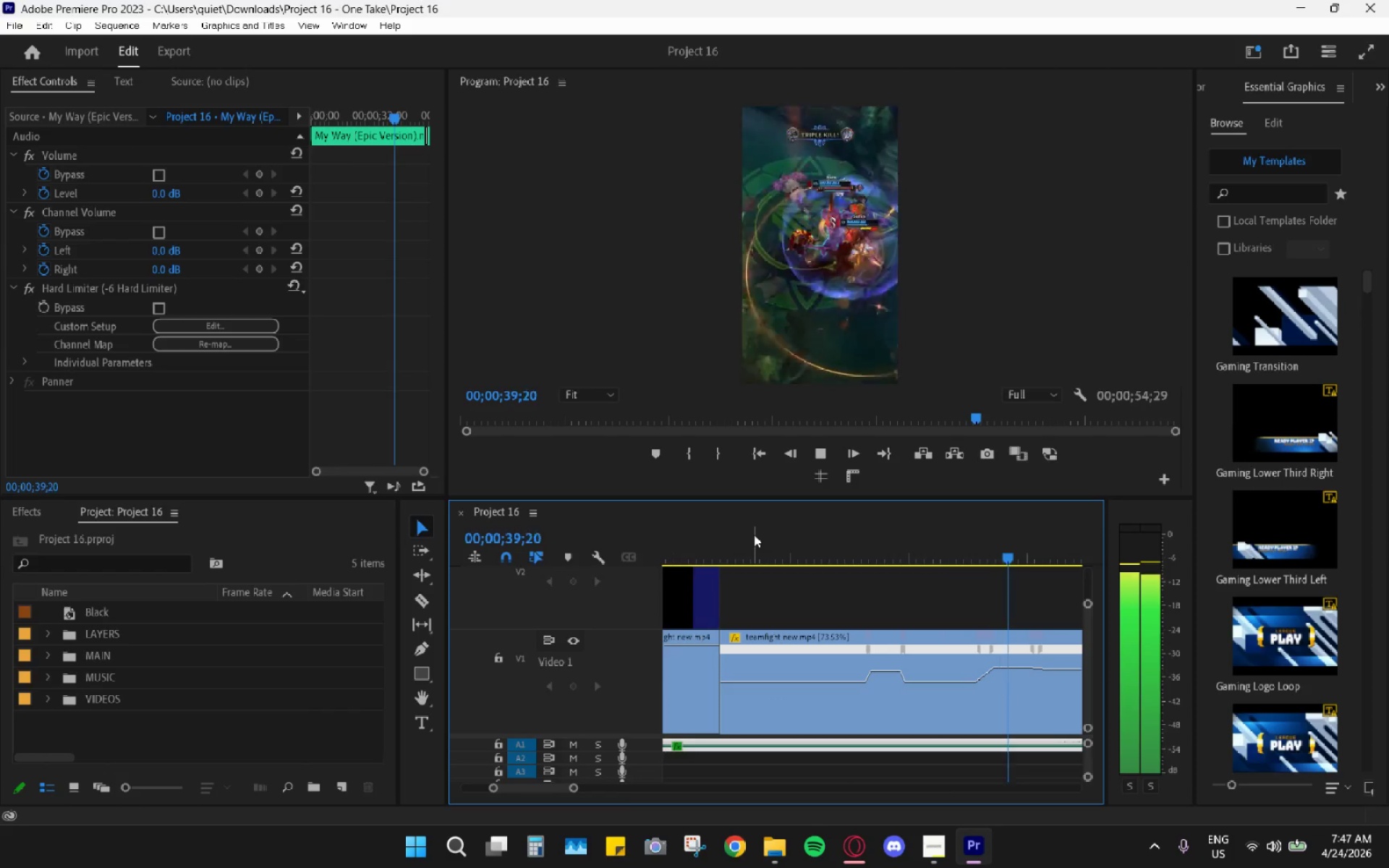 
scroll: coordinate [891, 631], scroll_direction: down, amount: 2.0
 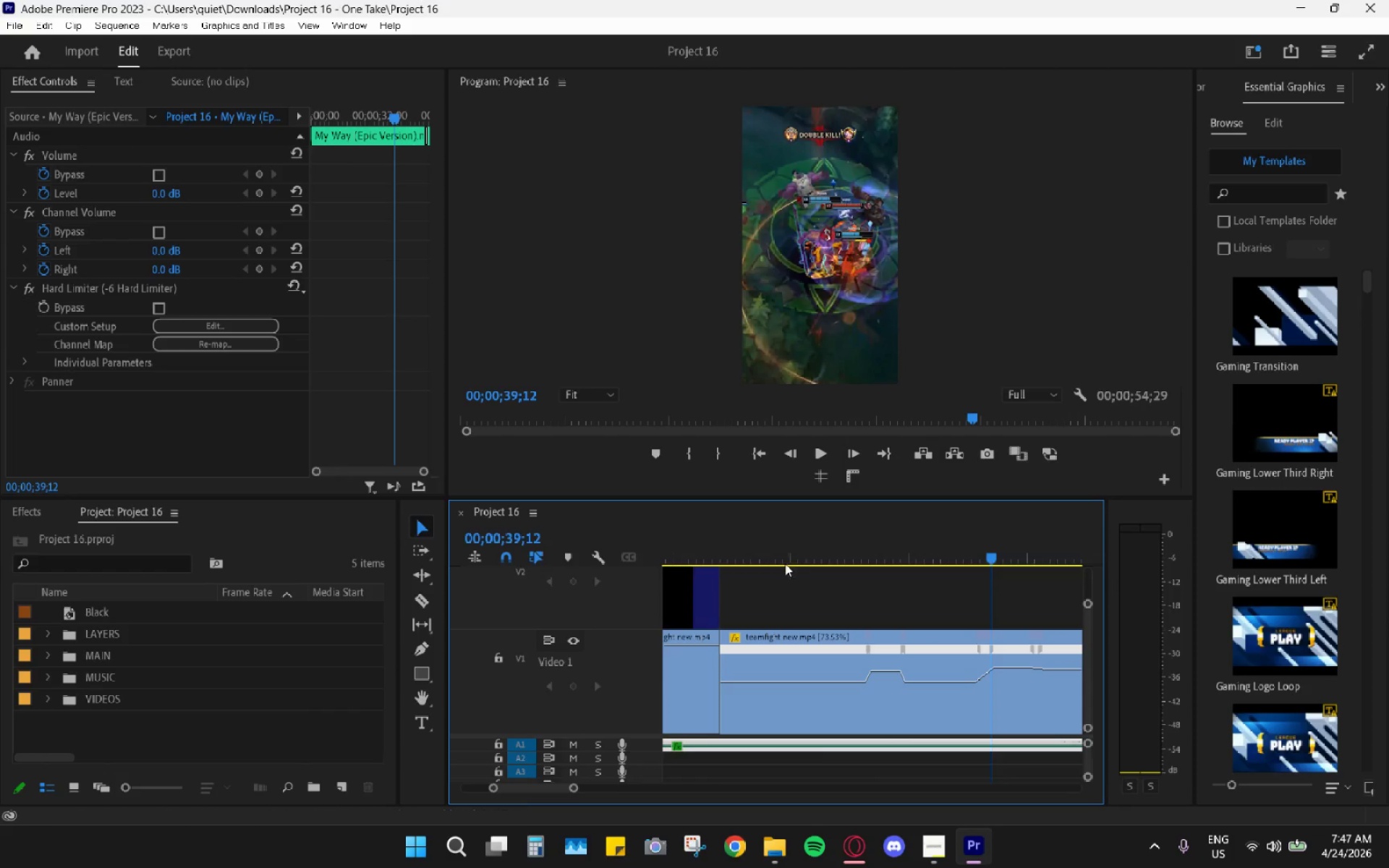 
wait(9.72)
 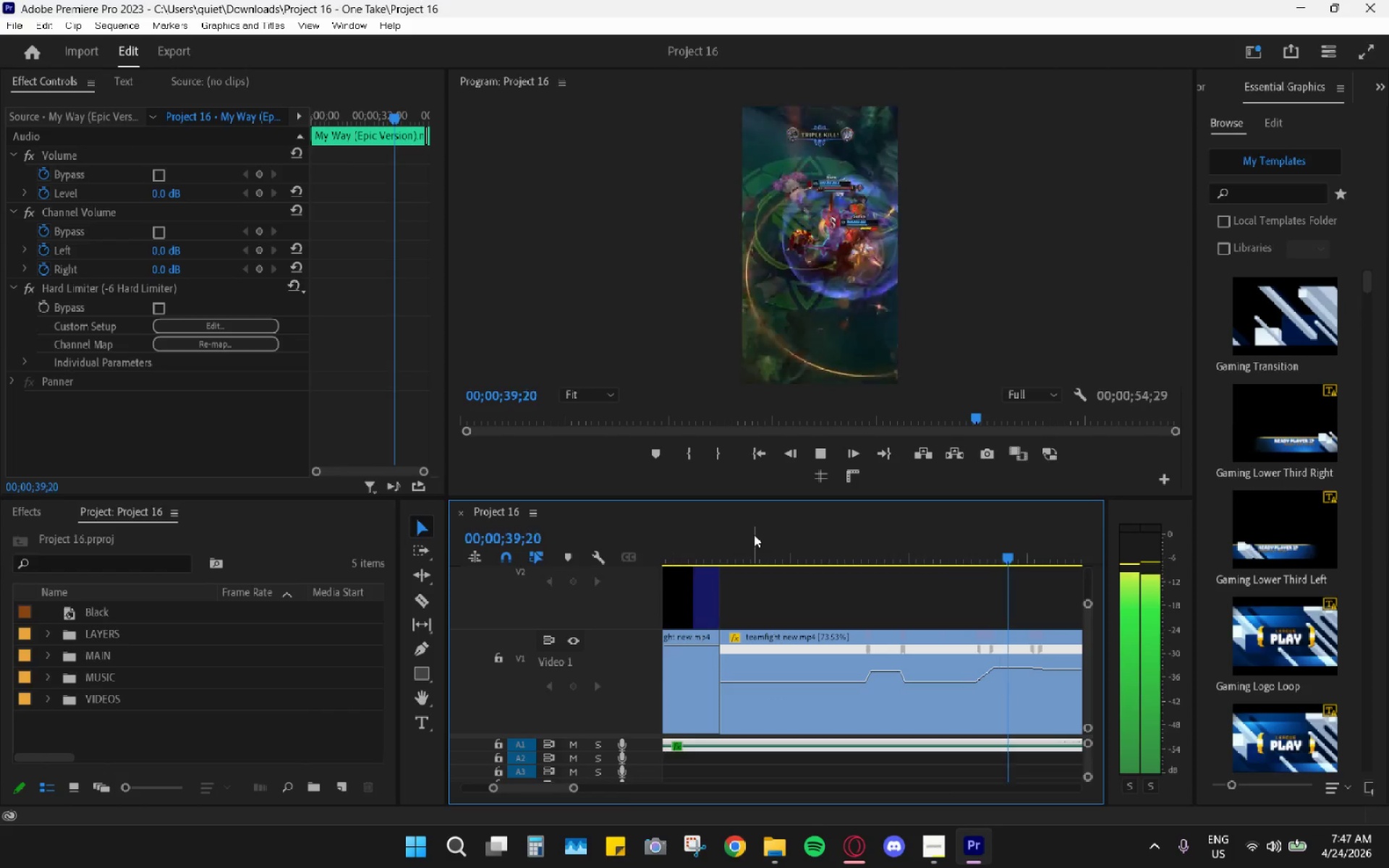 
key(Space)
 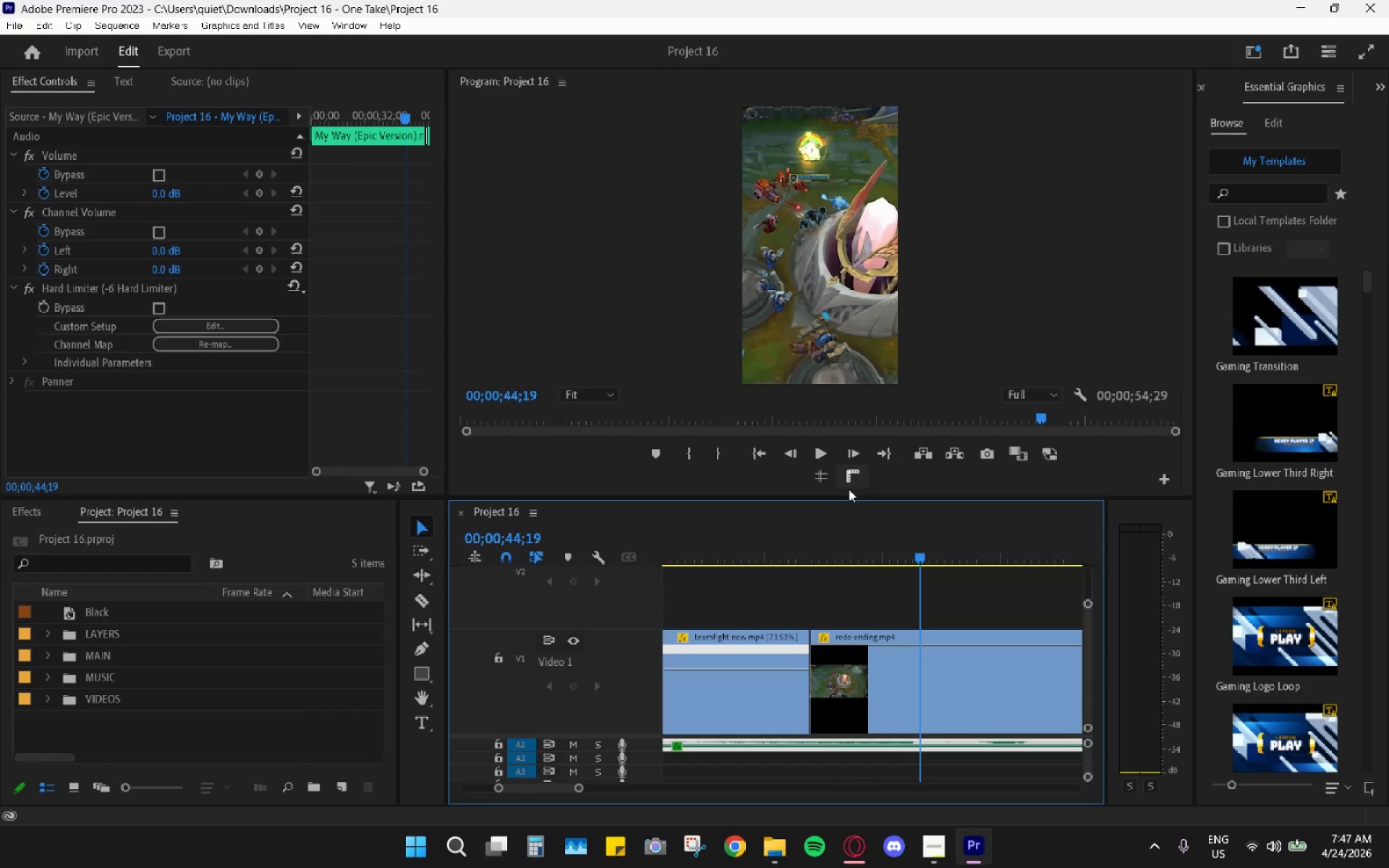 
hold_key(key=AltLeft, duration=0.98)
scroll: coordinate [784, 667], scroll_direction: down, amount: 16.0
 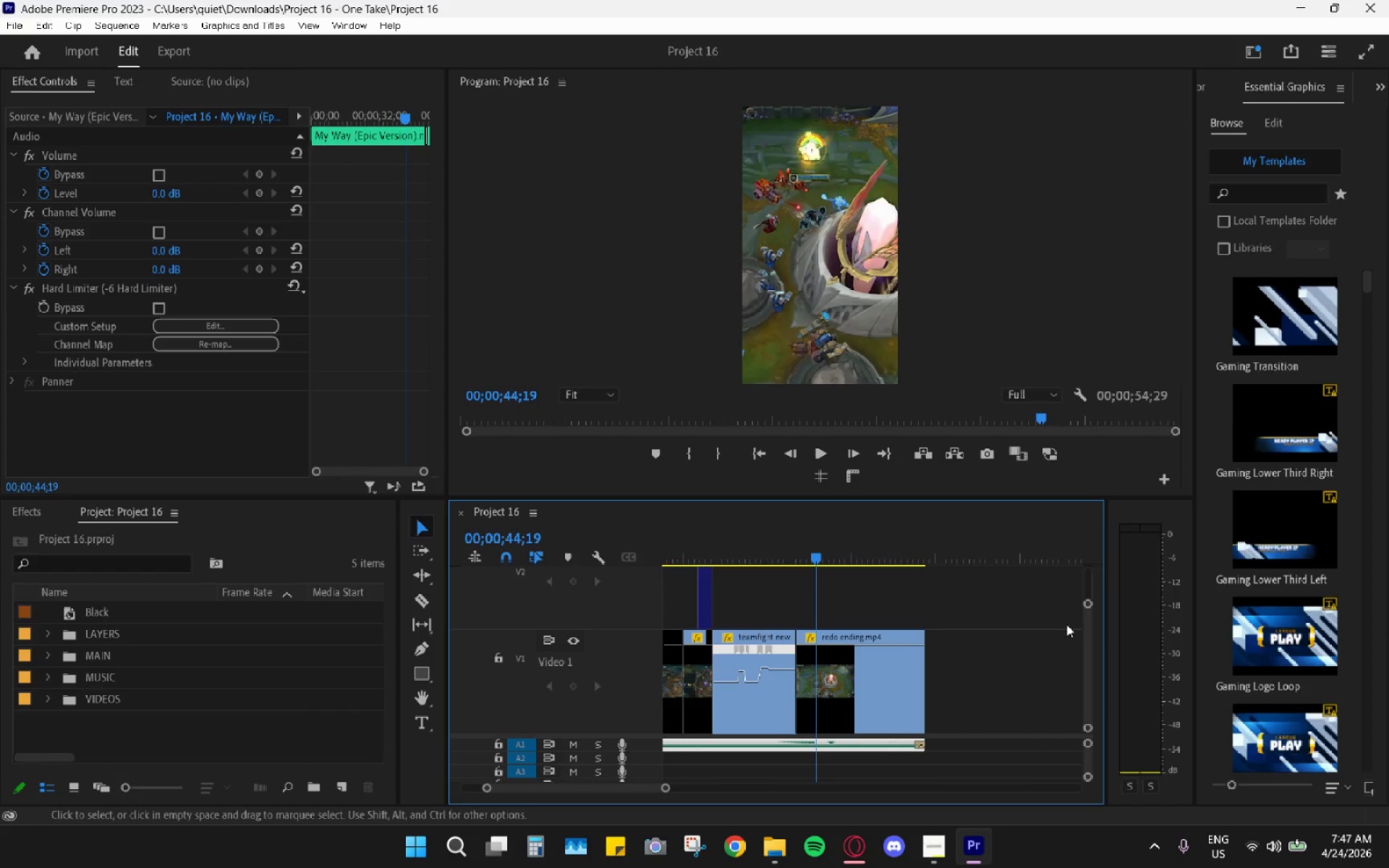 
left_click_drag(start_coordinate=[1084, 604], to_coordinate=[1098, 518])
 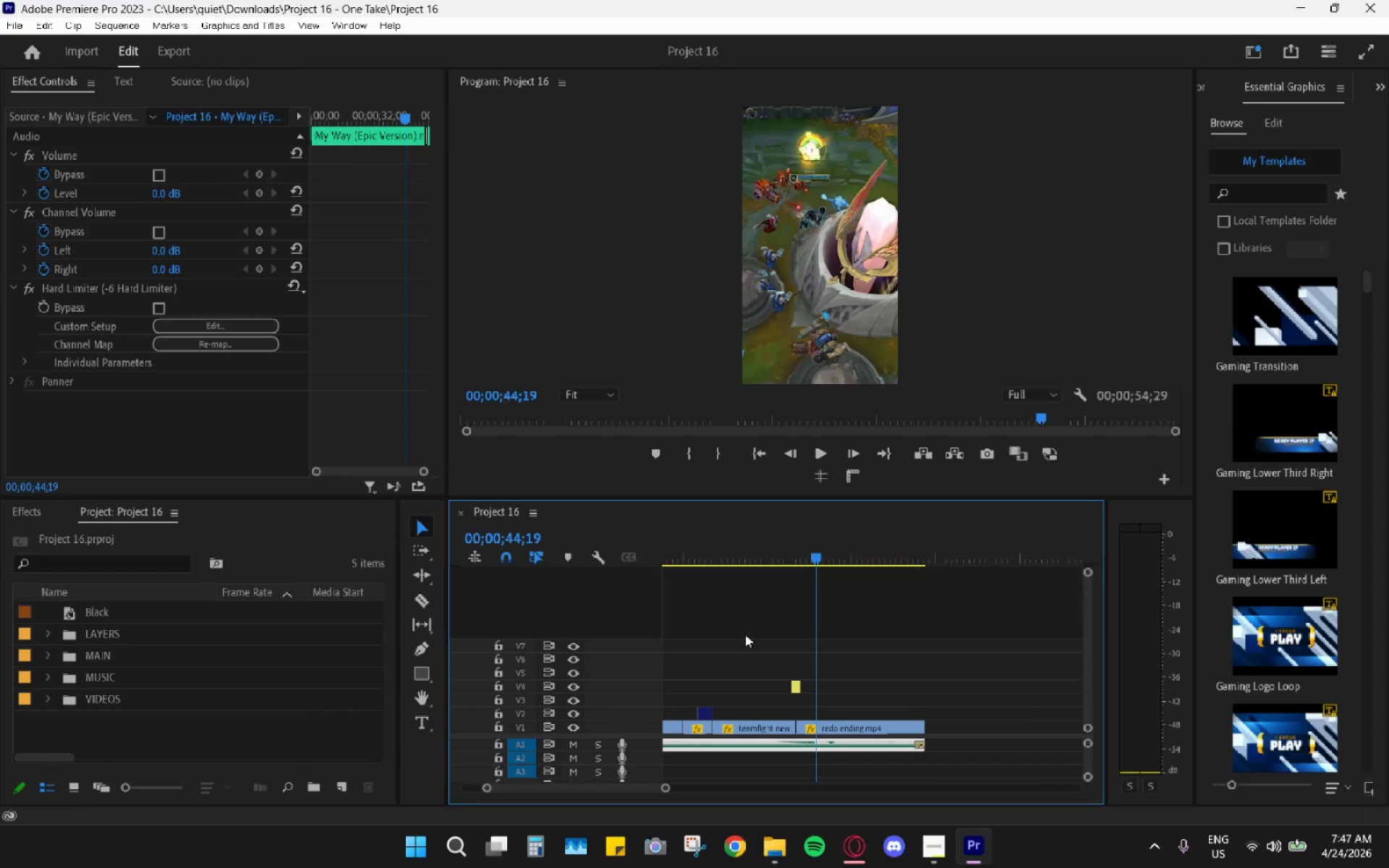 
hold_key(key=AltLeft, duration=0.84)
scroll: coordinate [780, 662], scroll_direction: up, amount: 24.0
 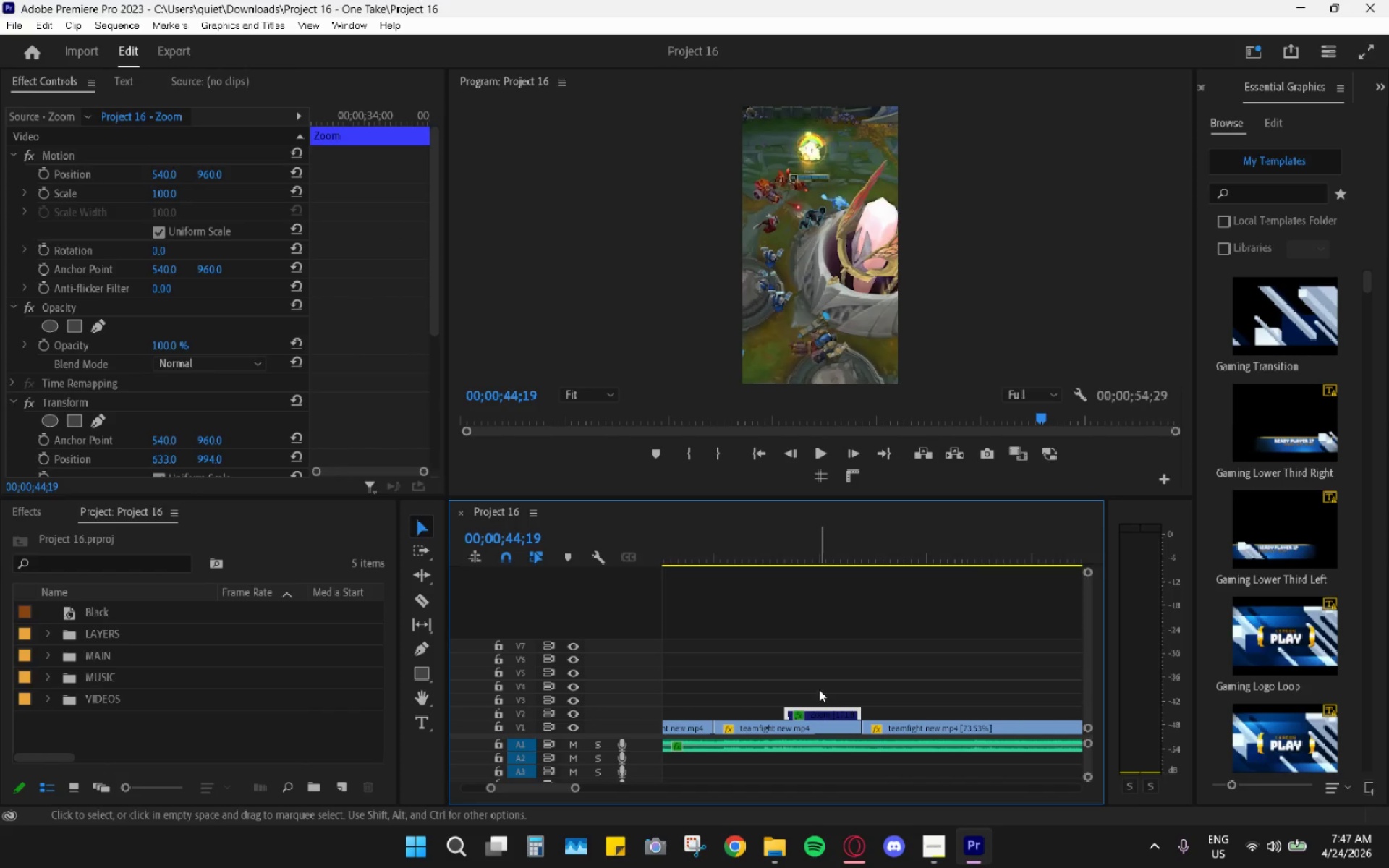 
key(H)
 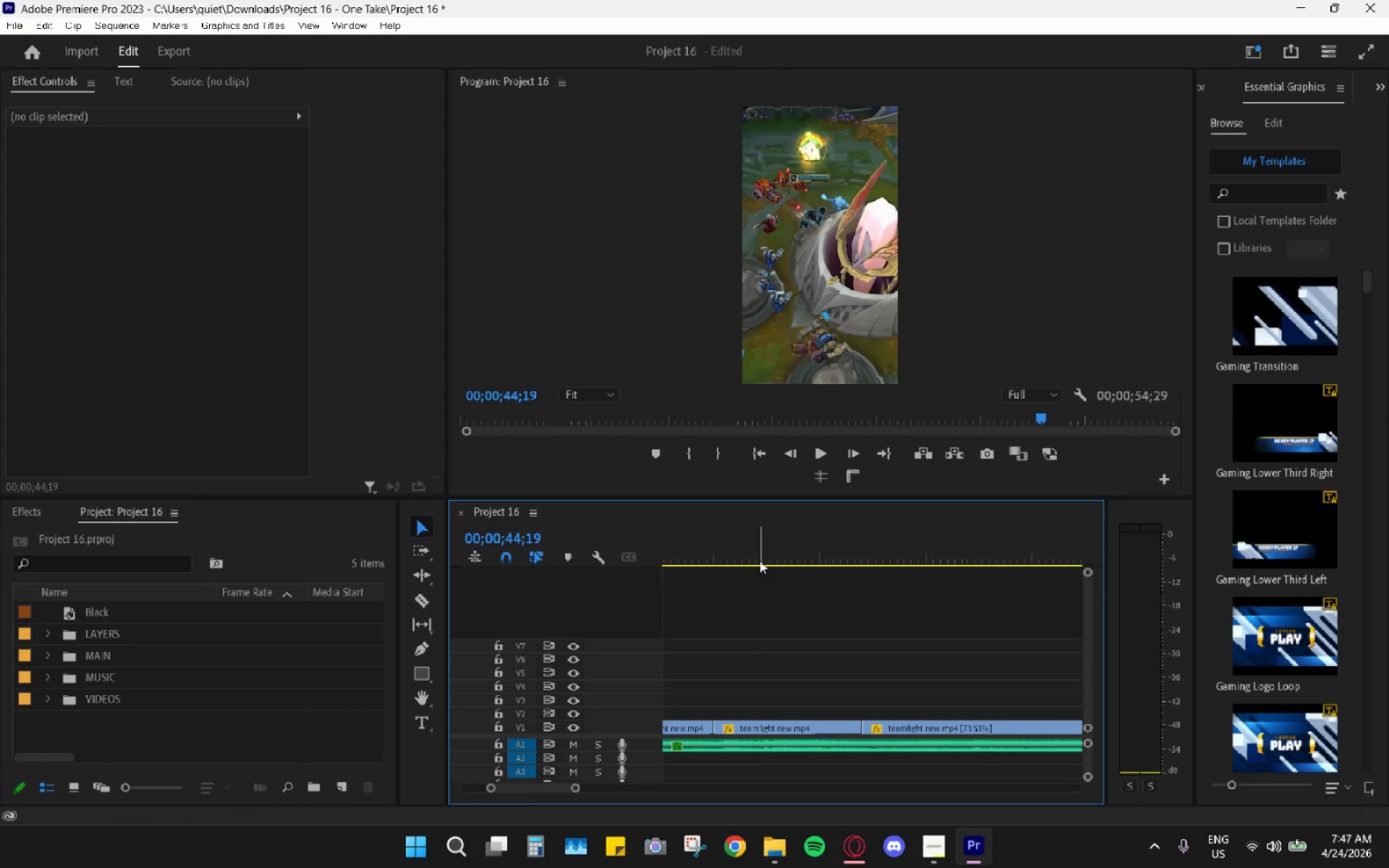 
left_click_drag(start_coordinate=[760, 560], to_coordinate=[739, 556])
 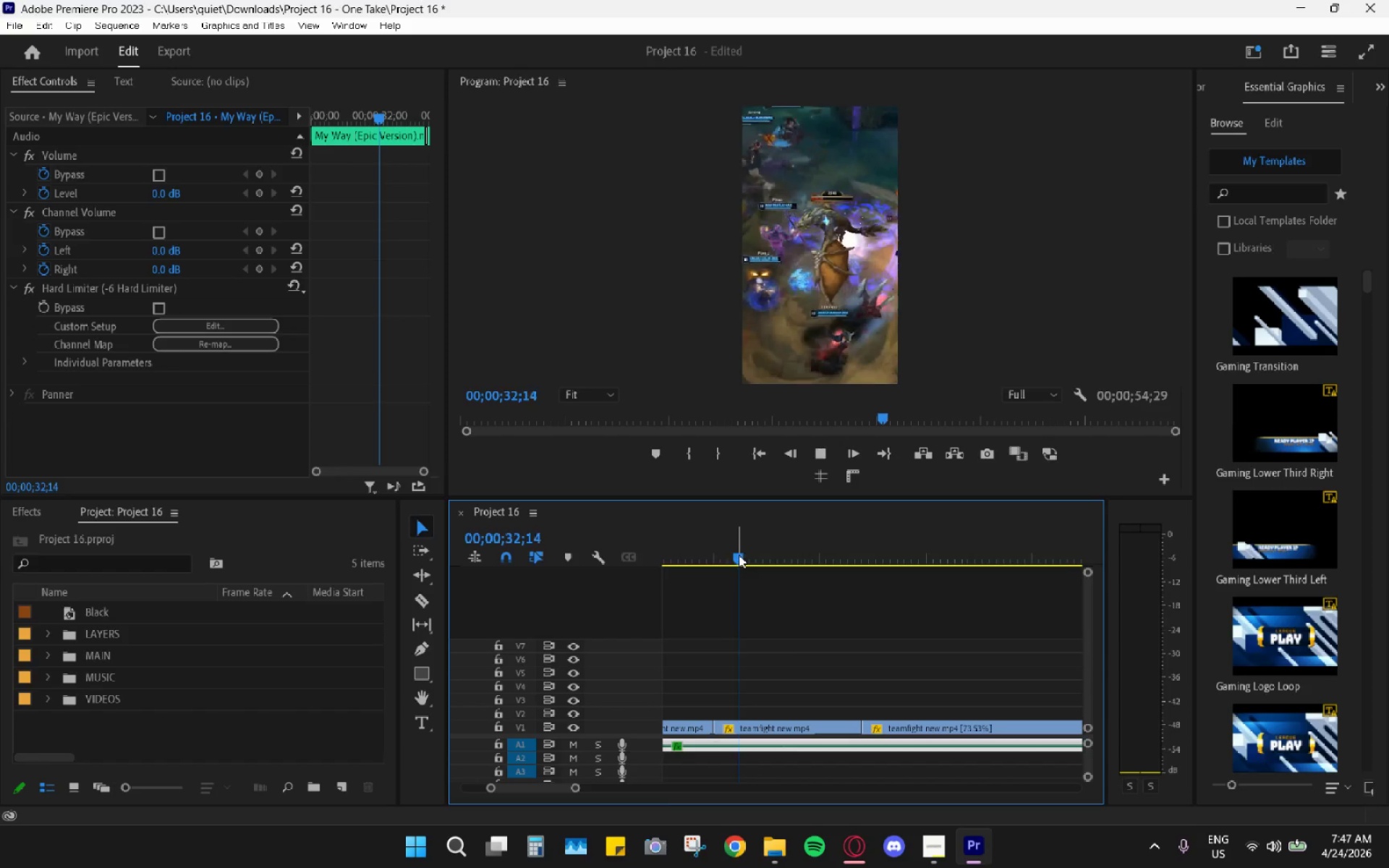 
key(Space)
 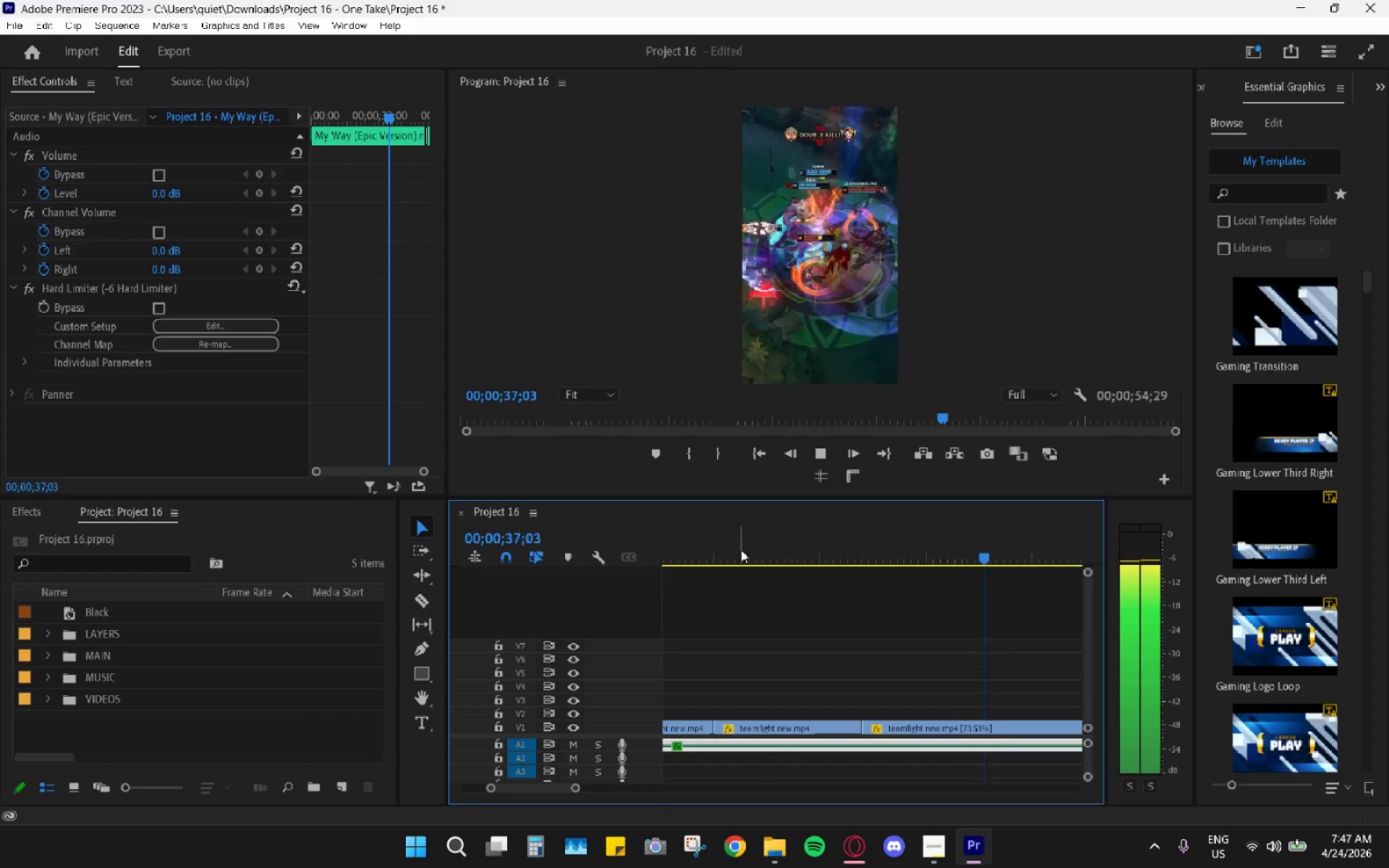 
wait(6.44)
 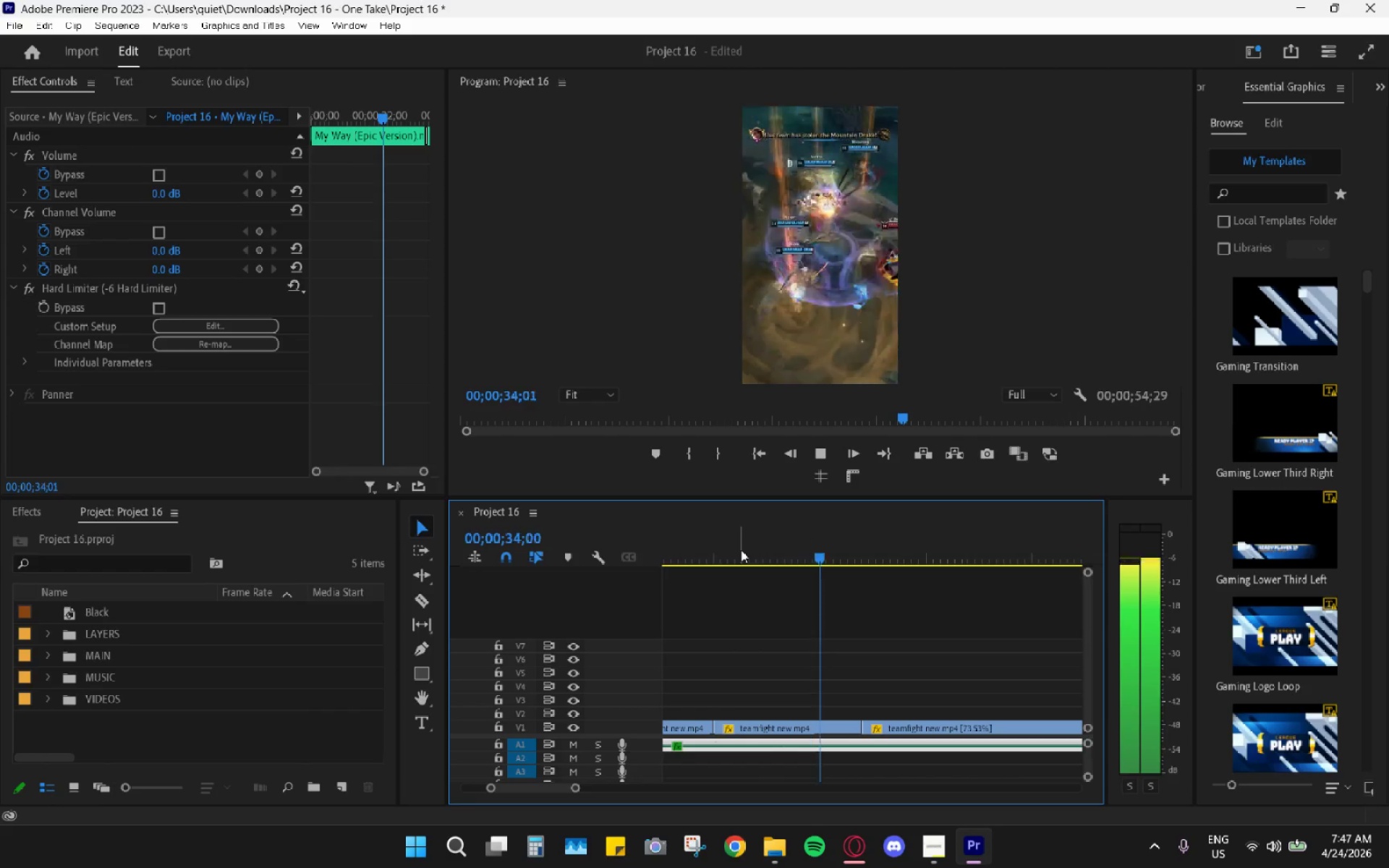 
key(Space)
 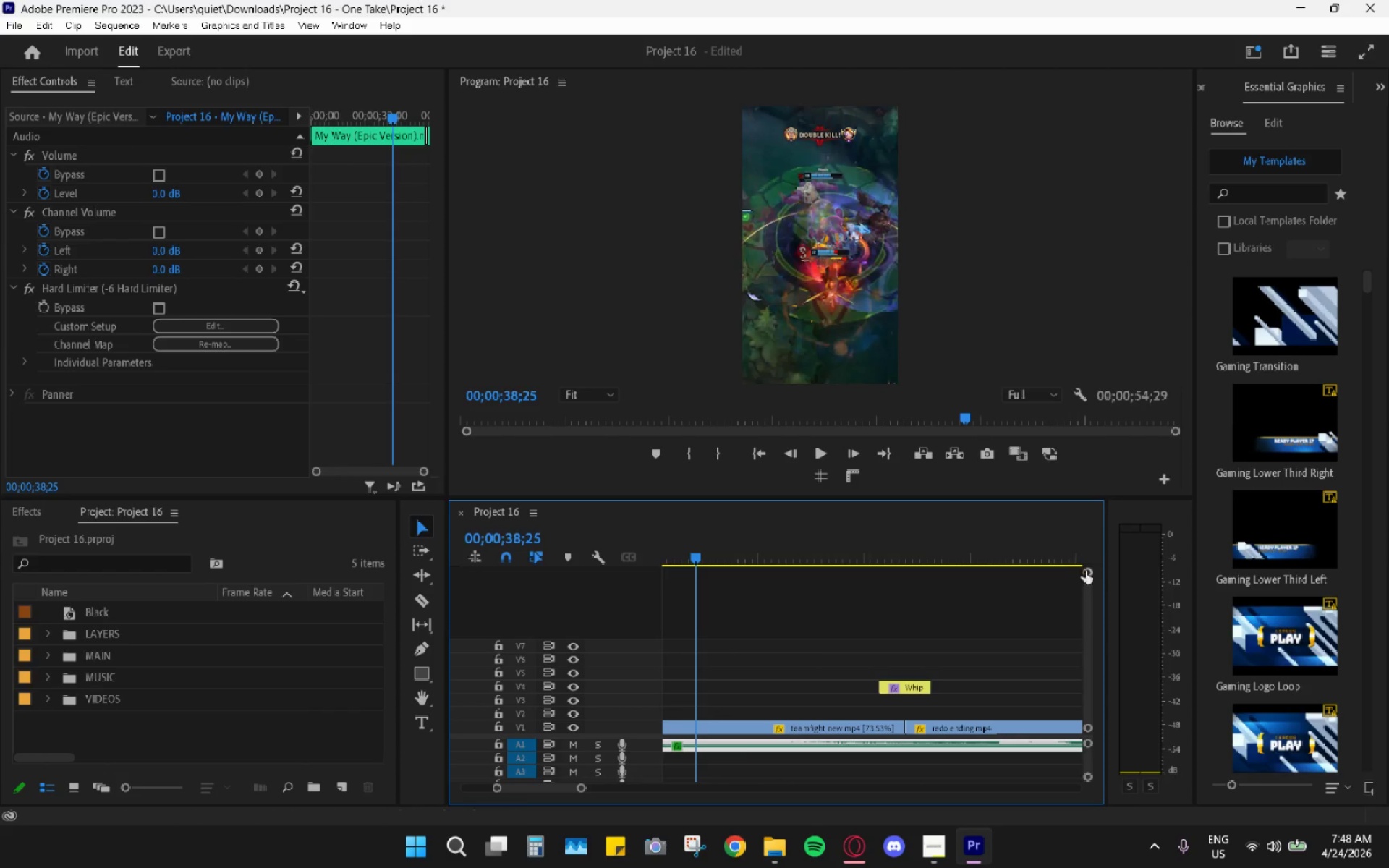 
left_click_drag(start_coordinate=[1089, 571], to_coordinate=[1086, 600])
 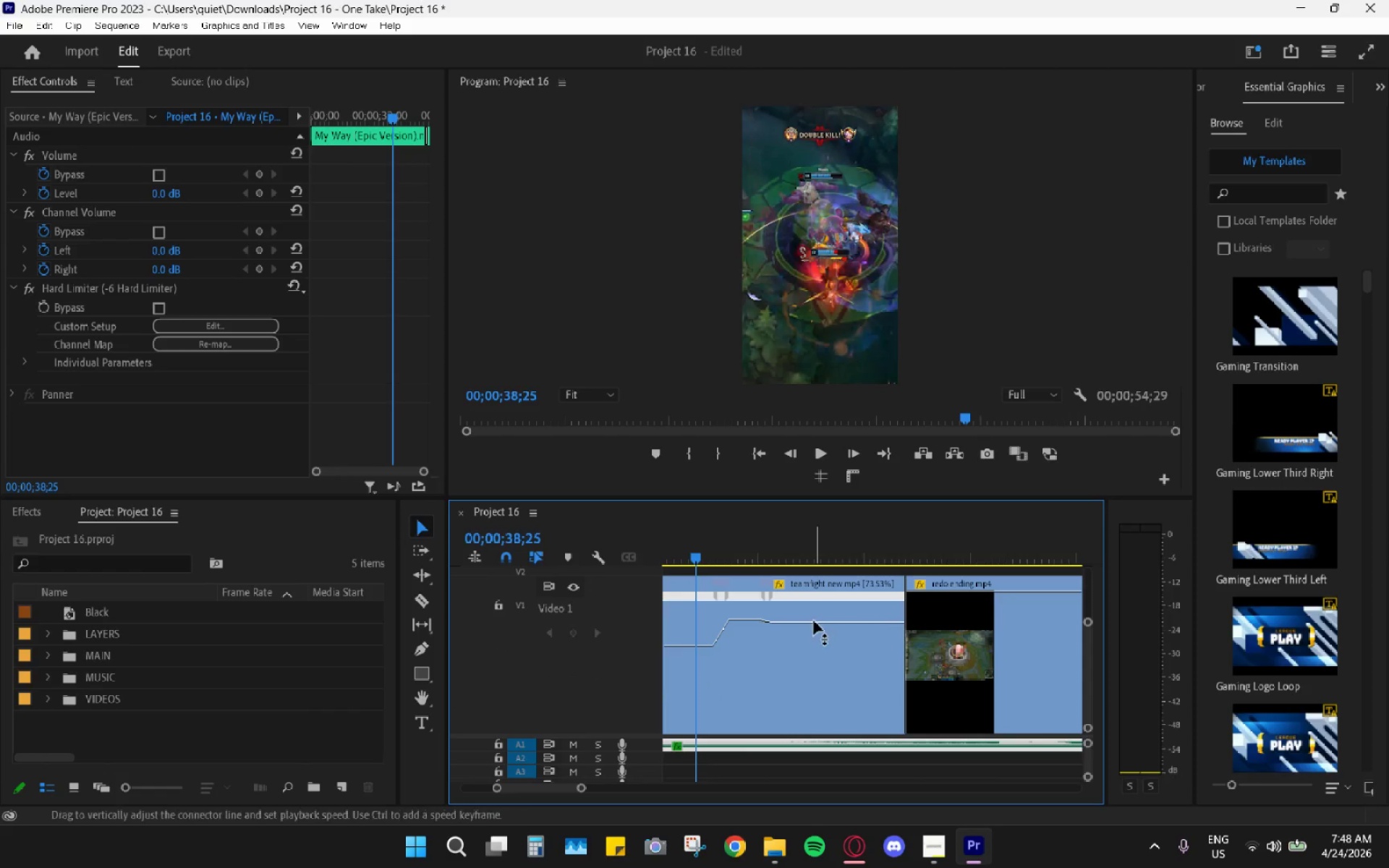 
key(Space)
 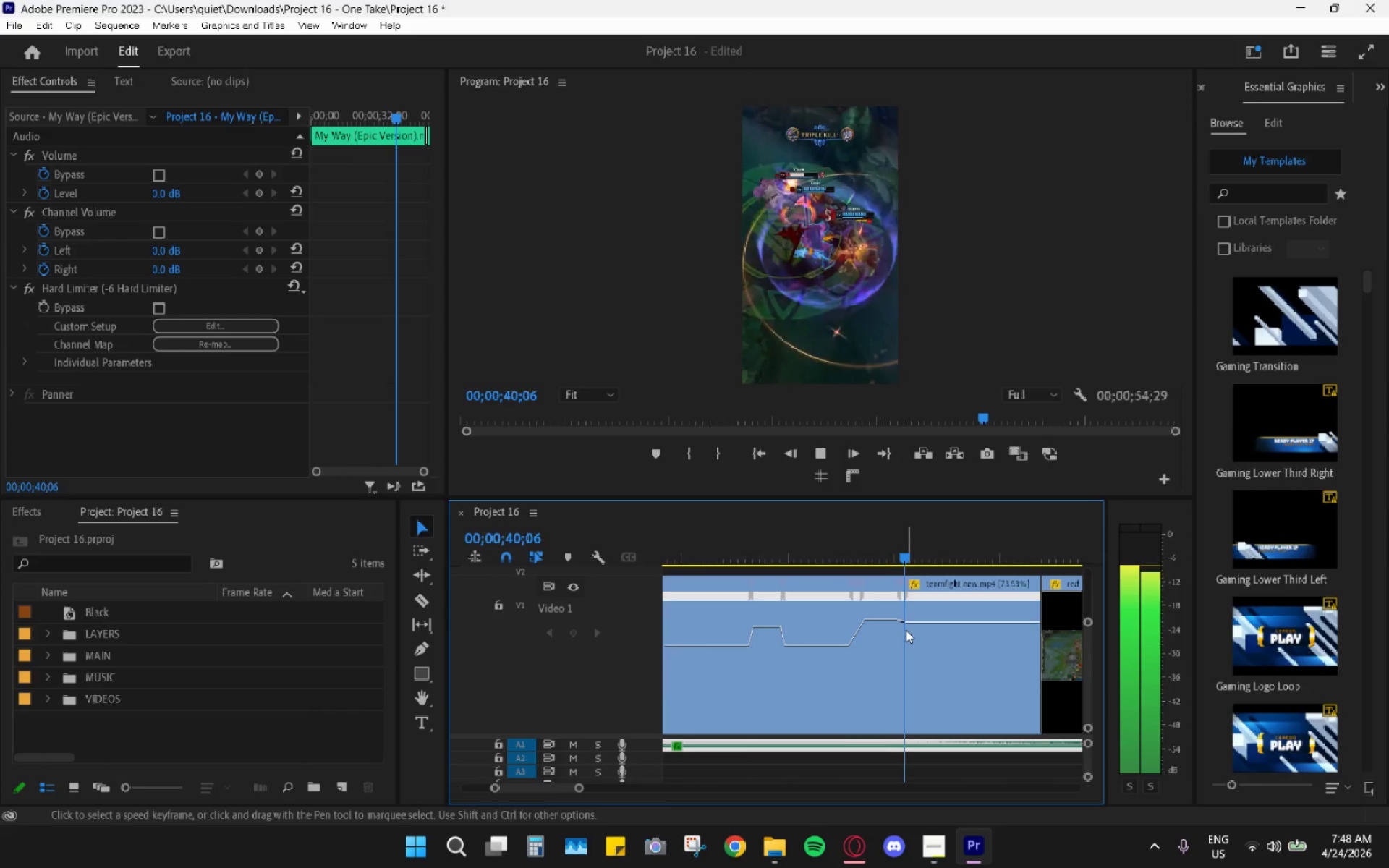 
scroll: coordinate [909, 642], scroll_direction: up, amount: 5.0
 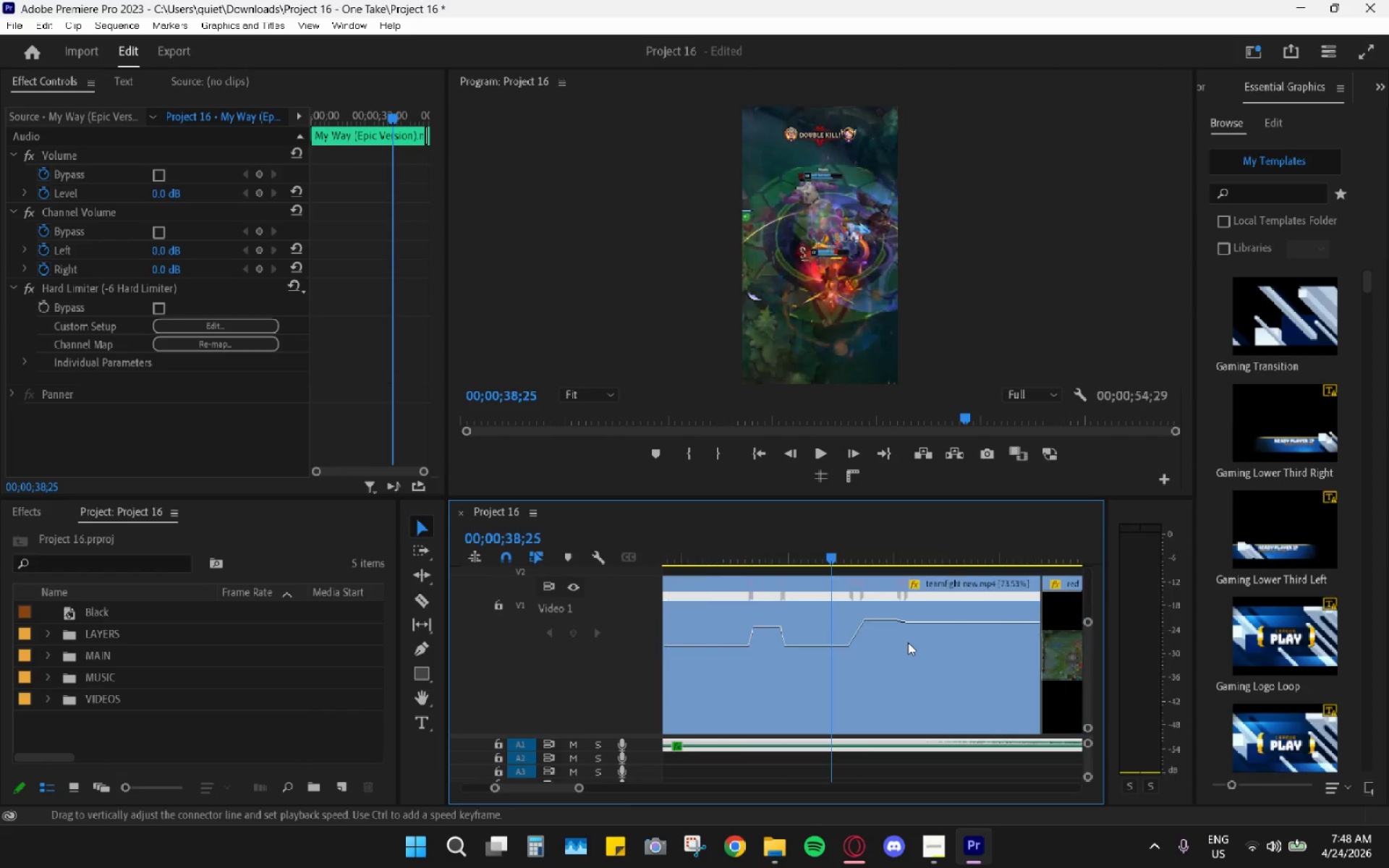 
key(Space)
 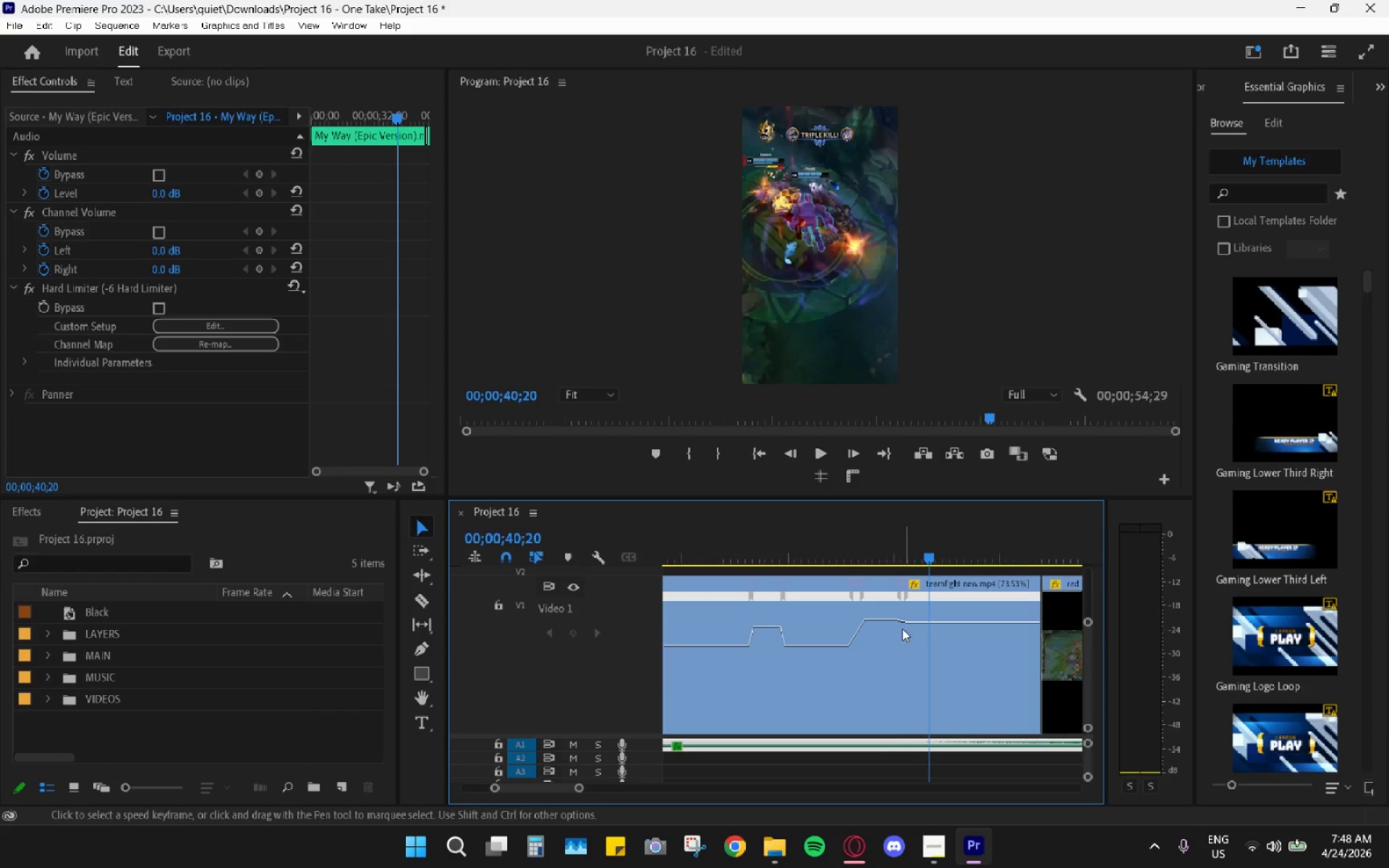 
hold_key(key=AltLeft, duration=0.59)
 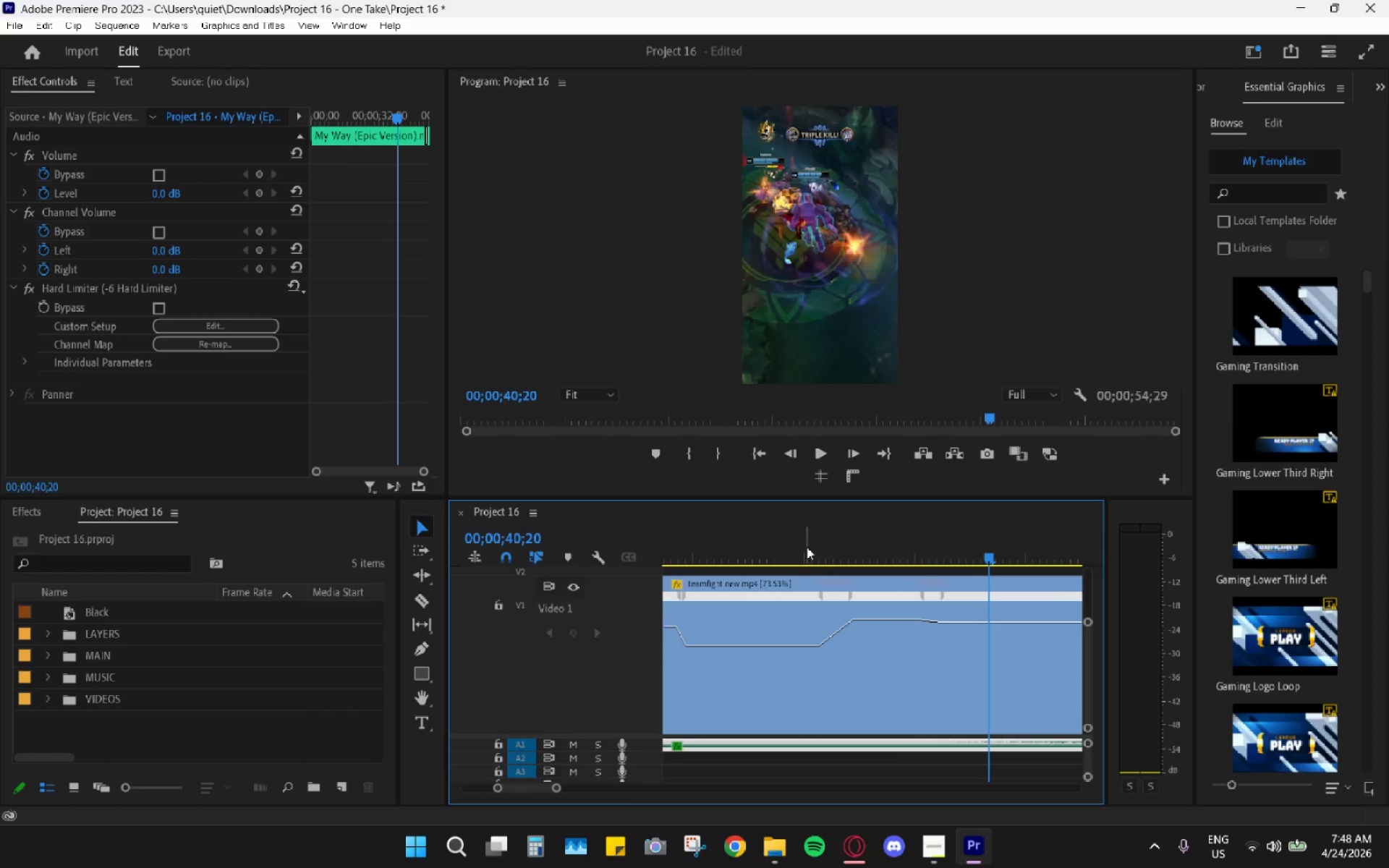 
key(Space)
 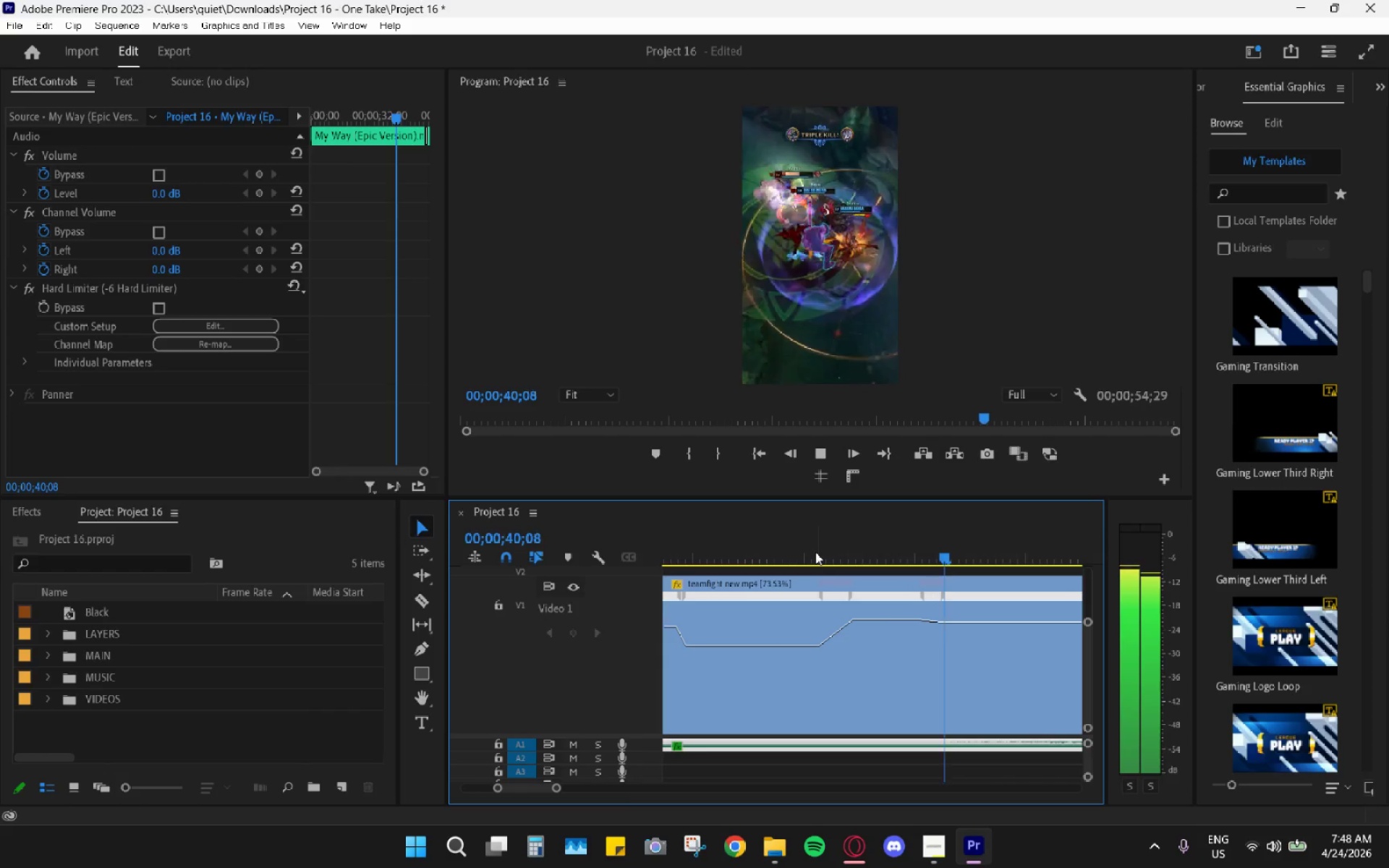 
scroll: coordinate [875, 632], scroll_direction: up, amount: 7.0
 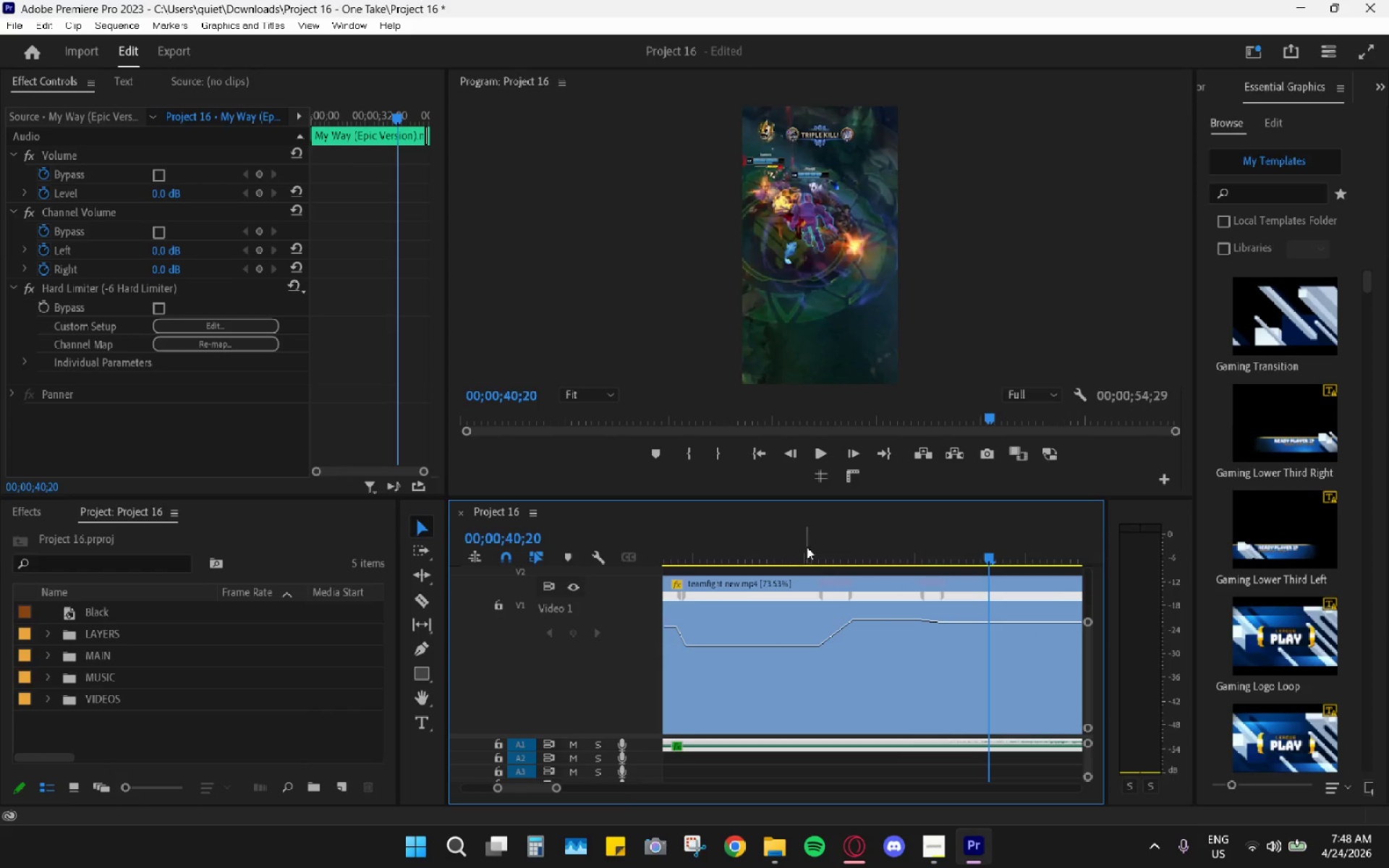 
key(Space)
 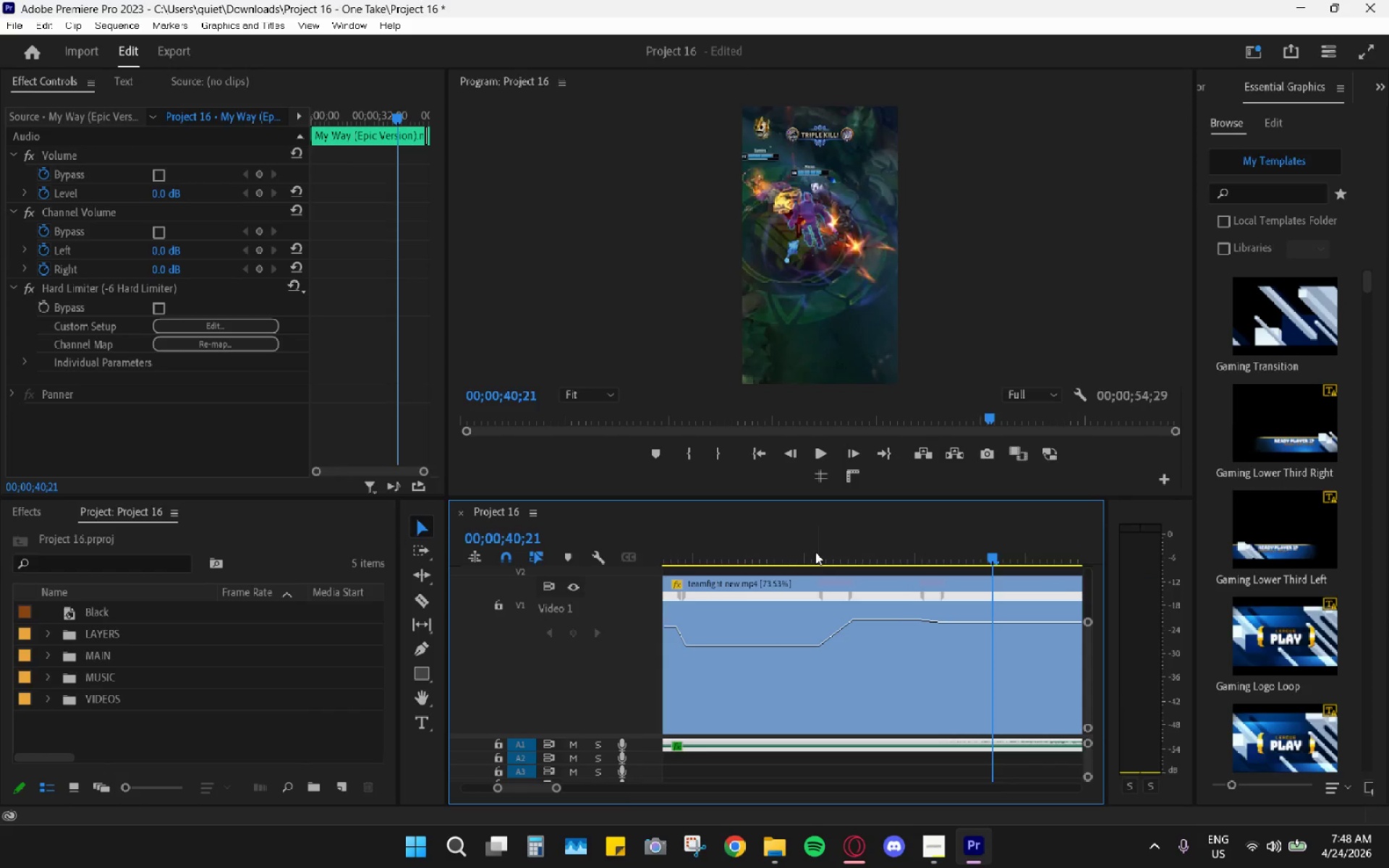 
left_click_drag(start_coordinate=[815, 552], to_coordinate=[804, 550])
 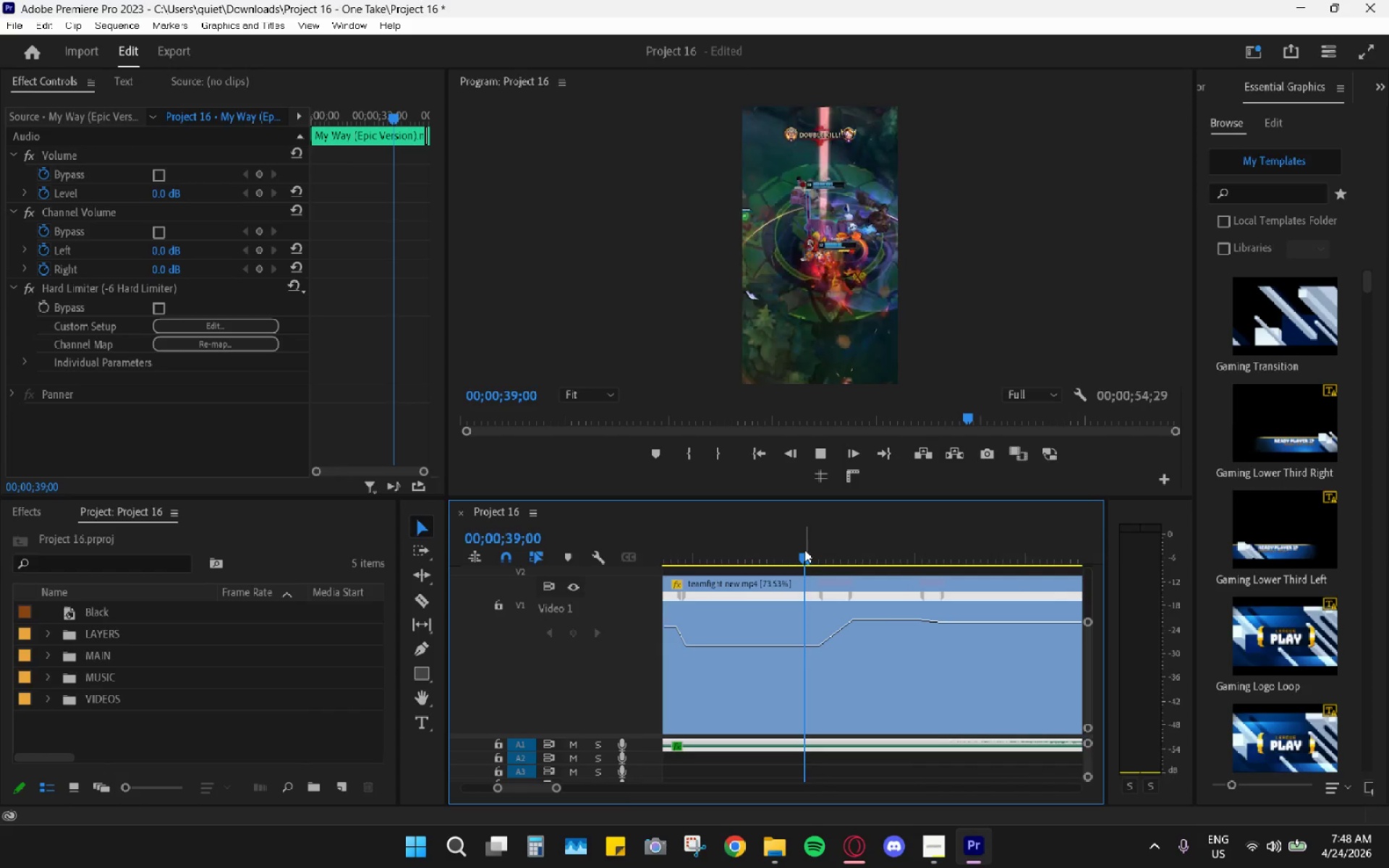 
key(Space)
 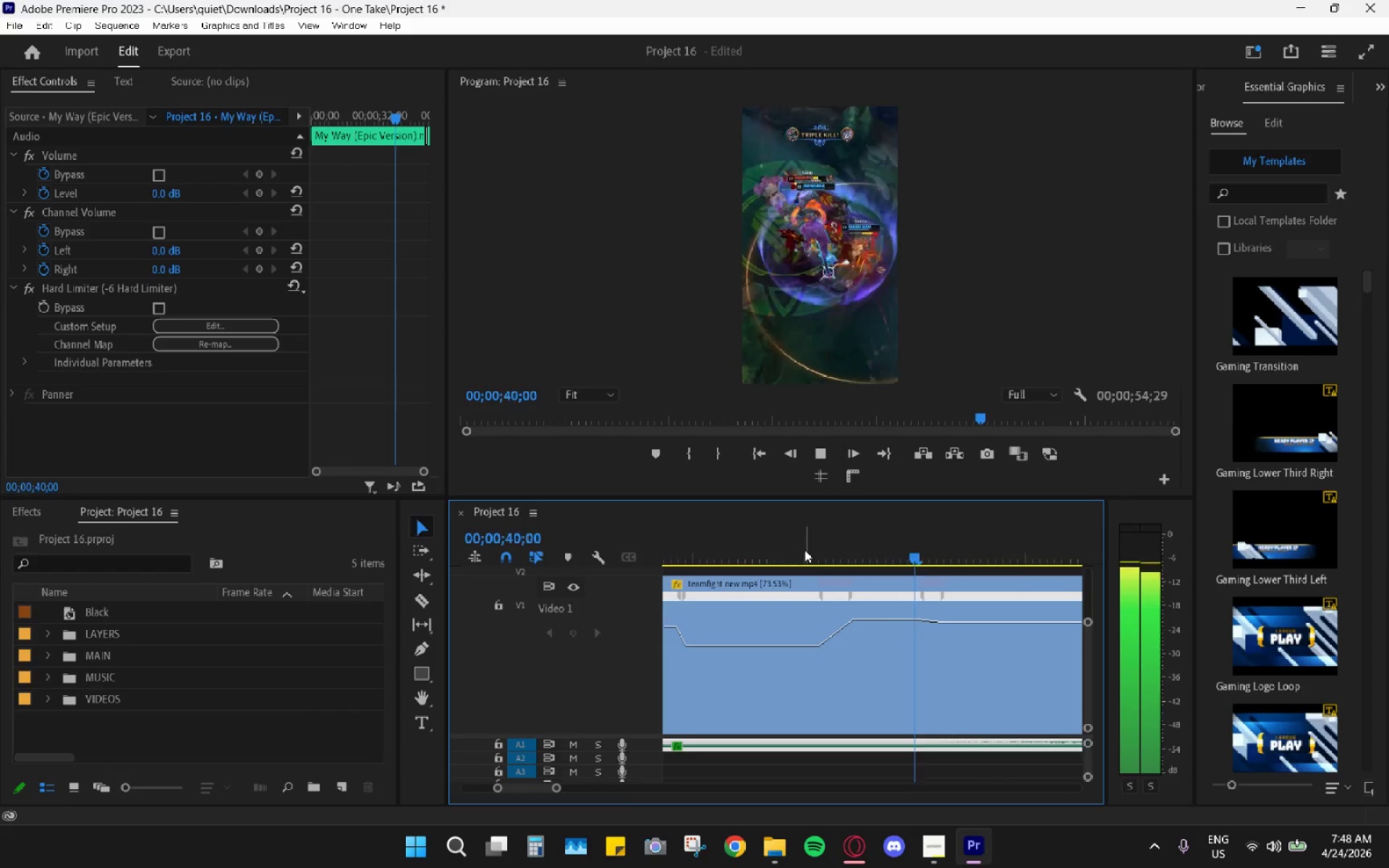 
key(Space)
 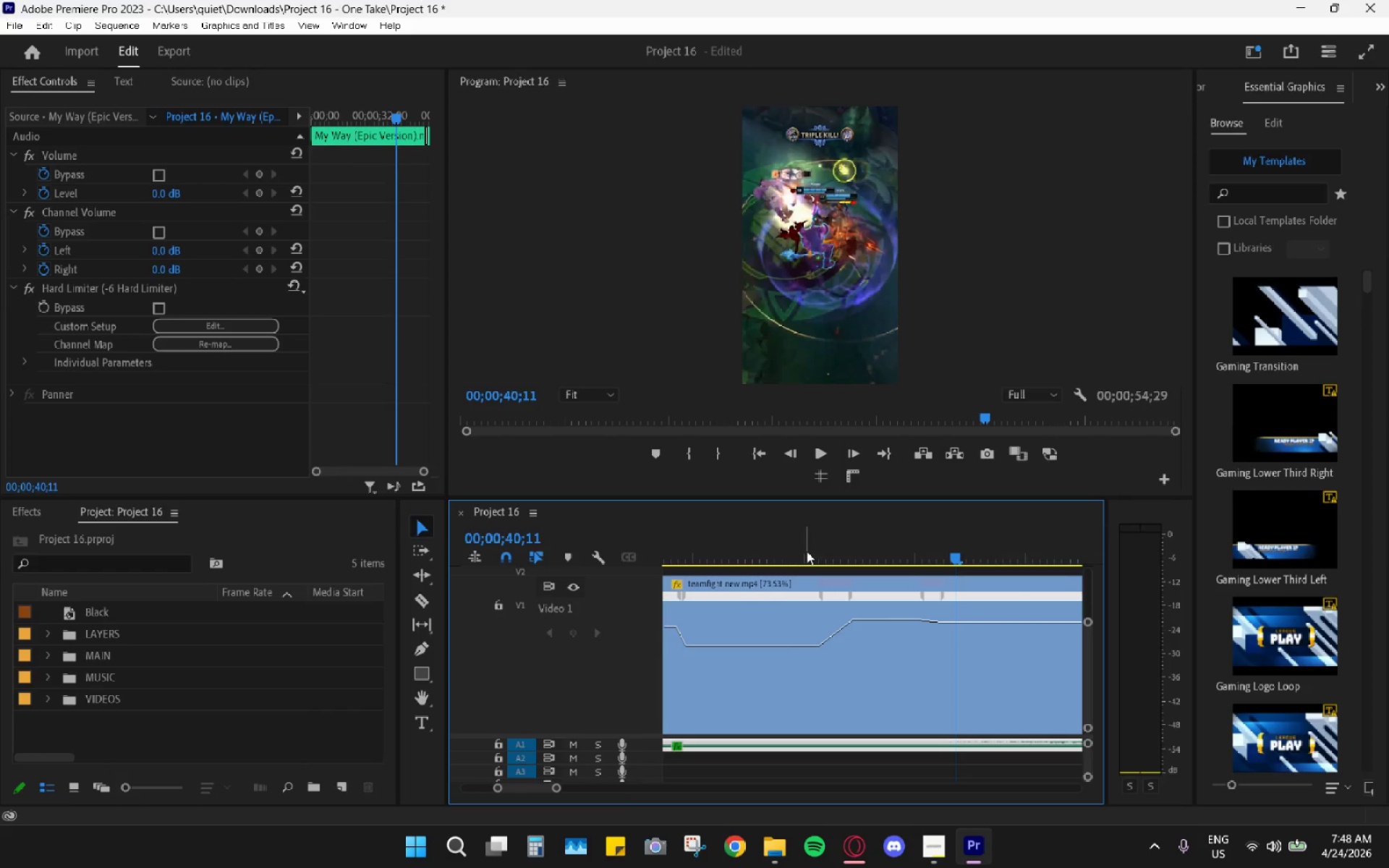 
left_click_drag(start_coordinate=[804, 552], to_coordinate=[799, 554])
 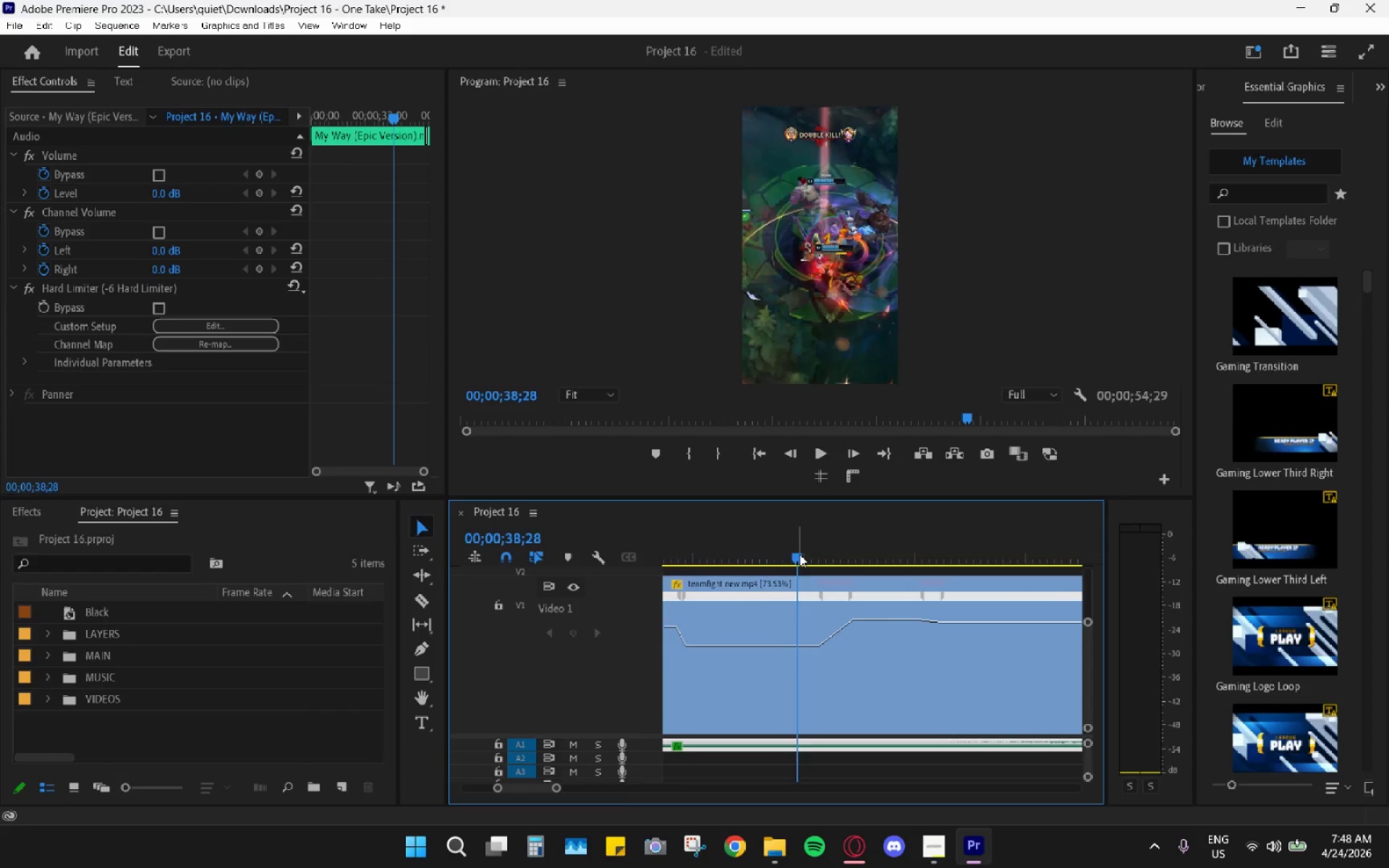 
key(Space)
 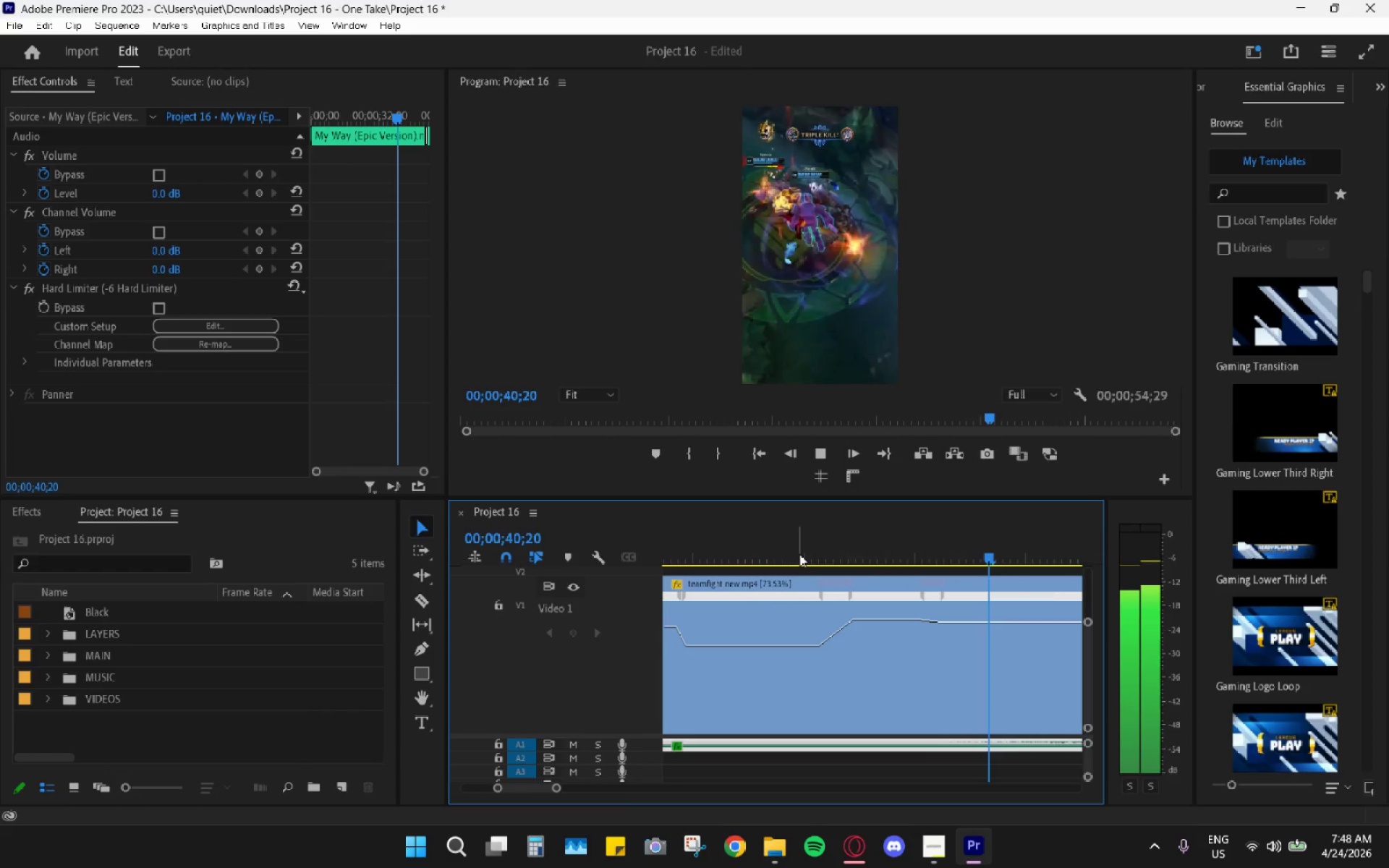 
key(Space)
 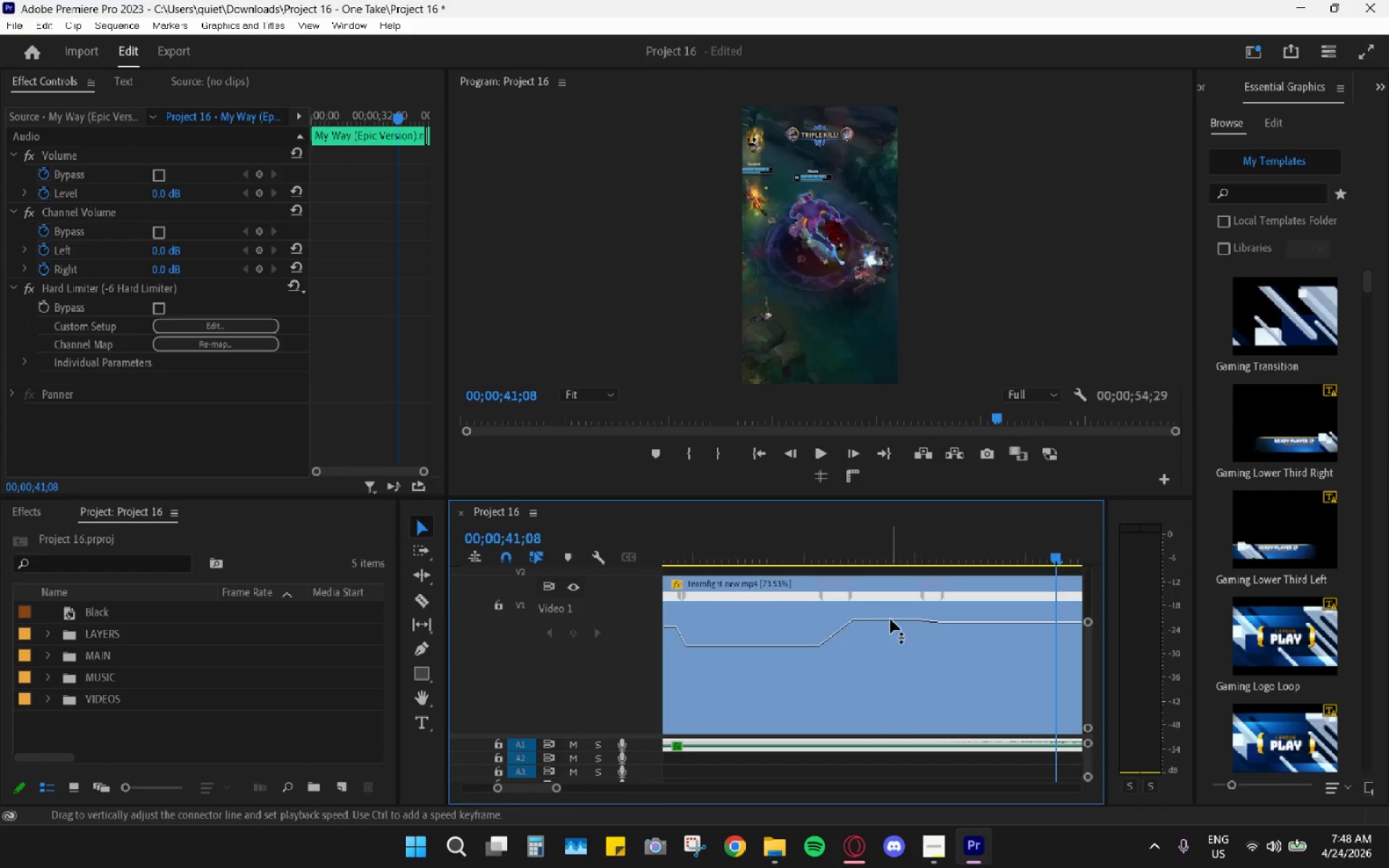 
left_click([850, 596])
 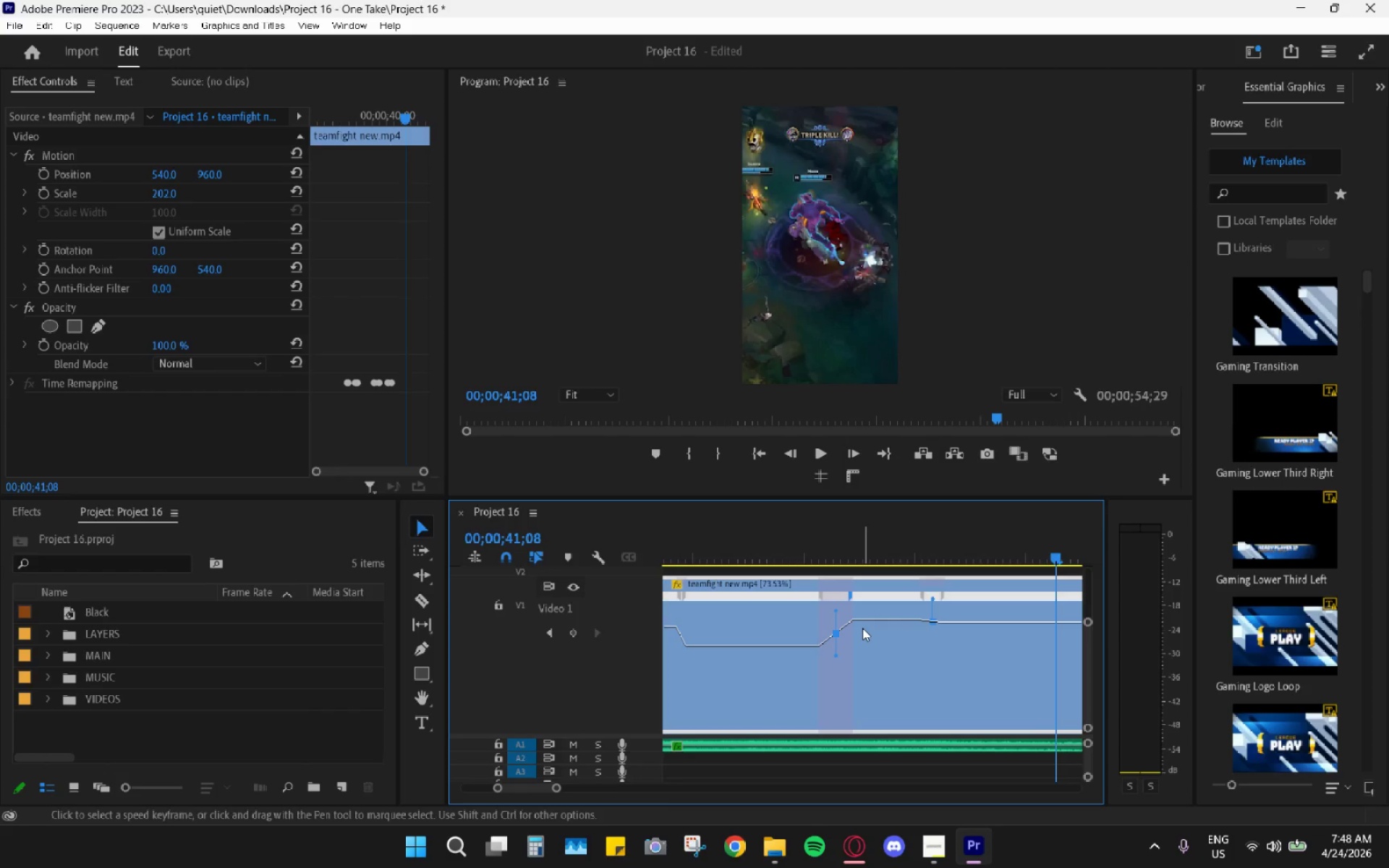 
hold_key(key=AltLeft, duration=0.69)
 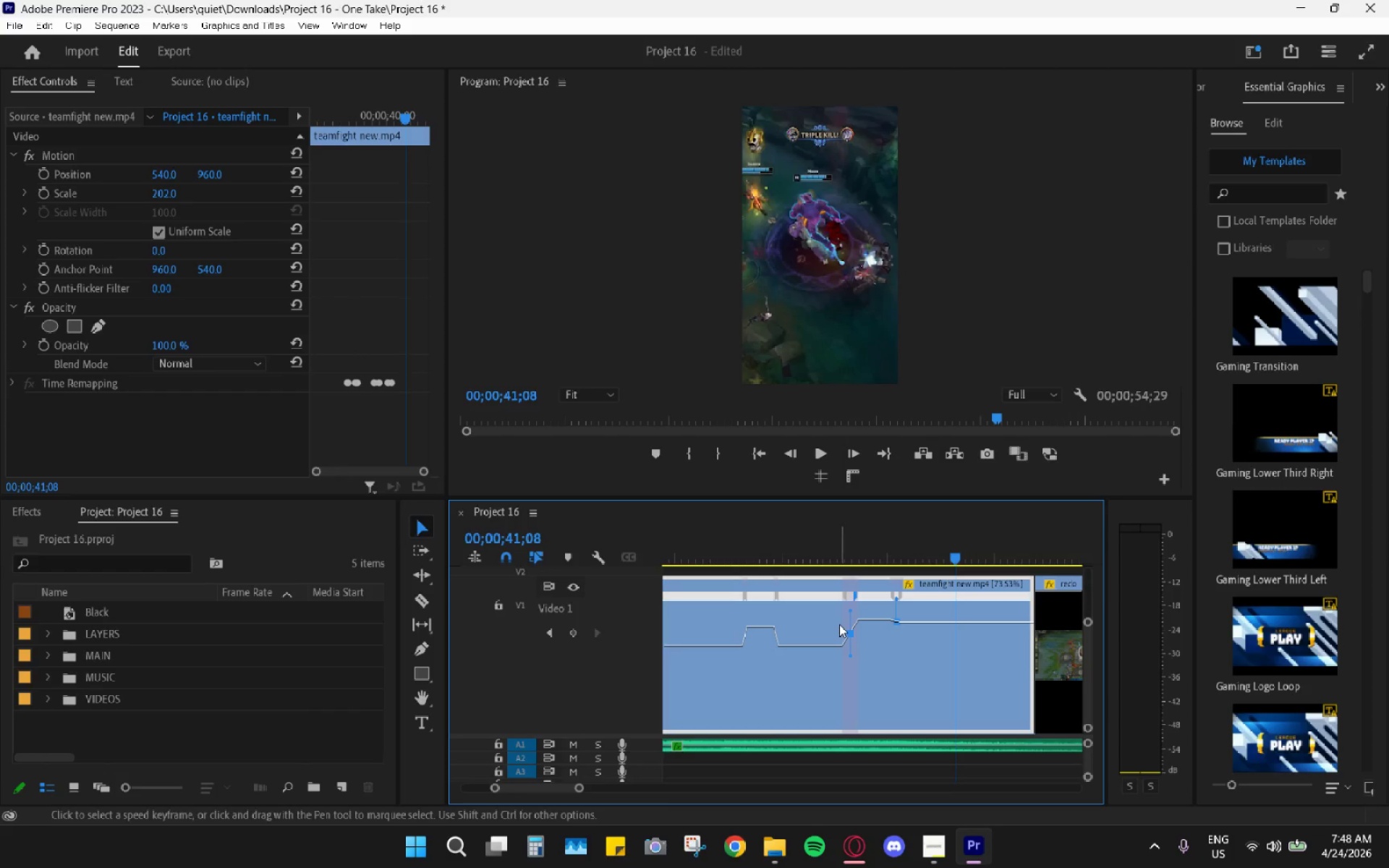 
key(C)
 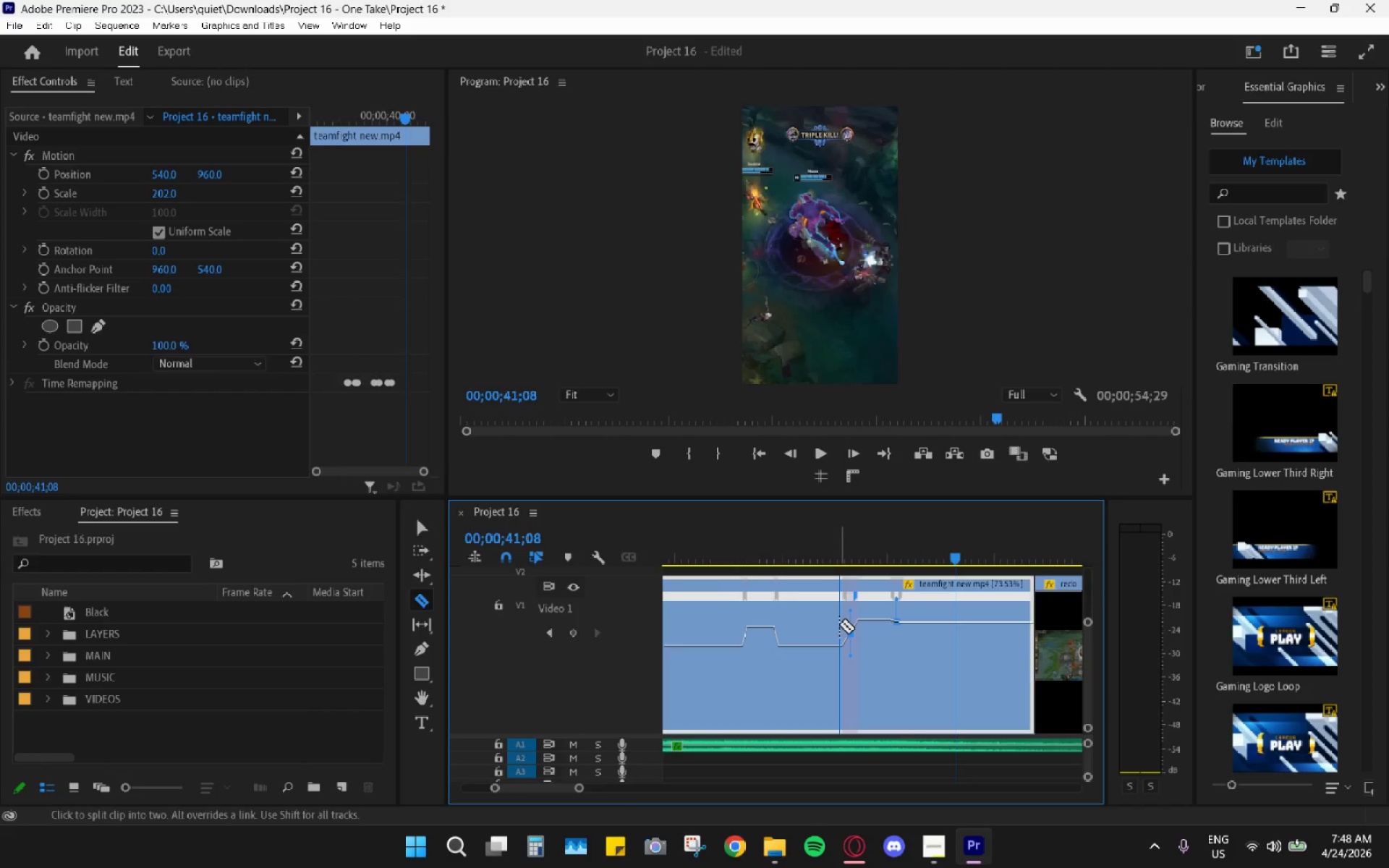 
left_click([839, 624])
 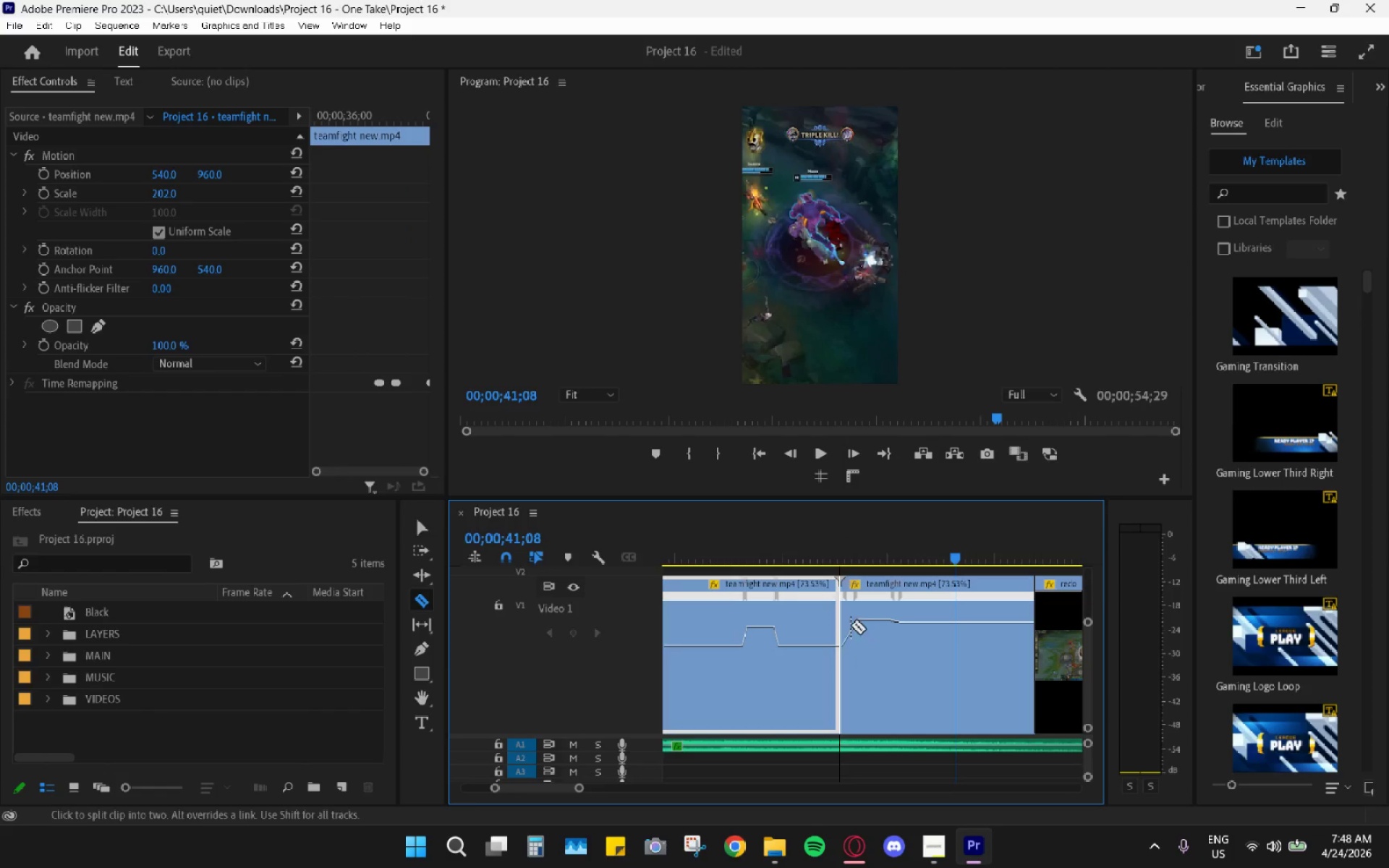 
scroll: coordinate [862, 629], scroll_direction: down, amount: 7.0
 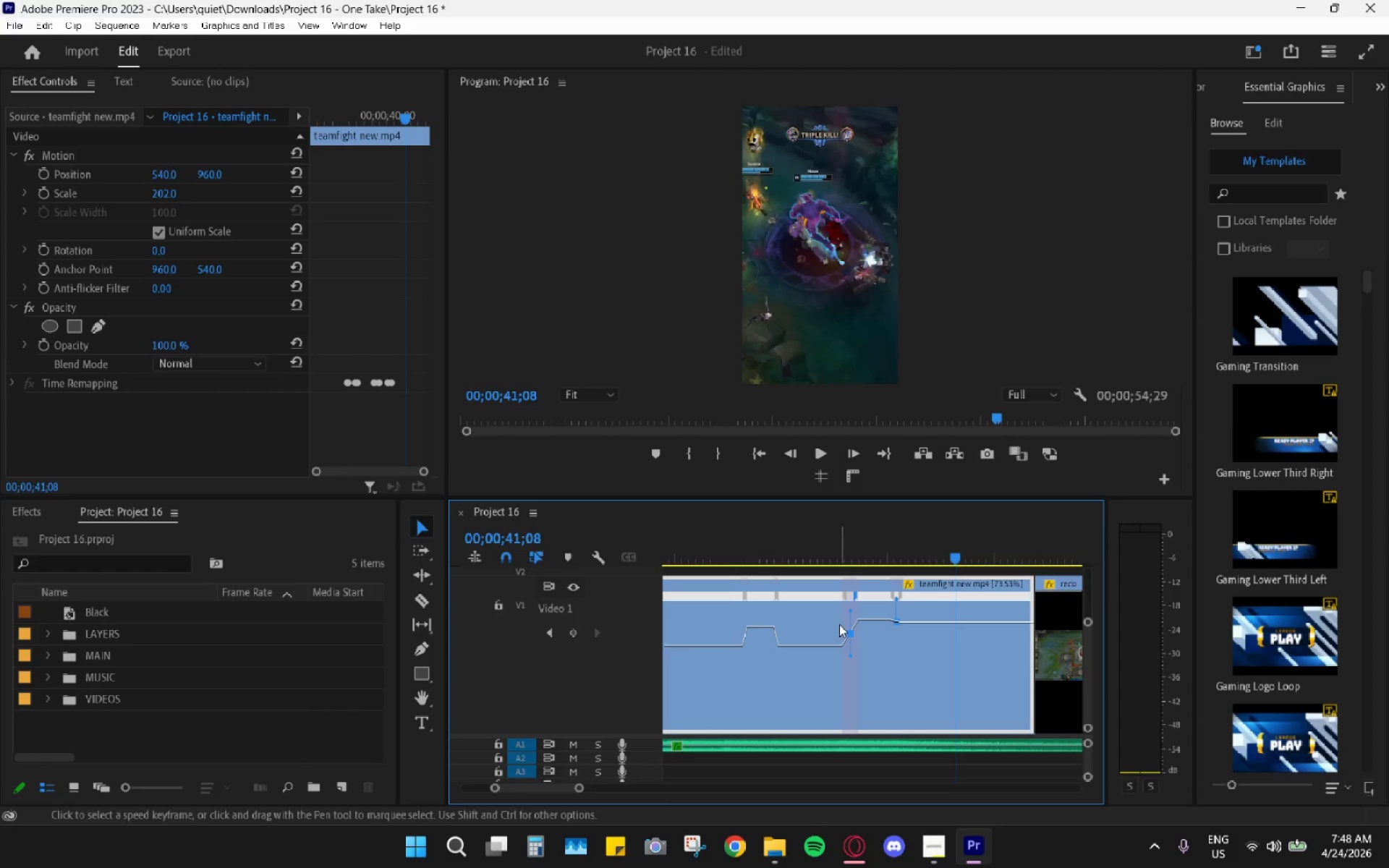 
key(V)
 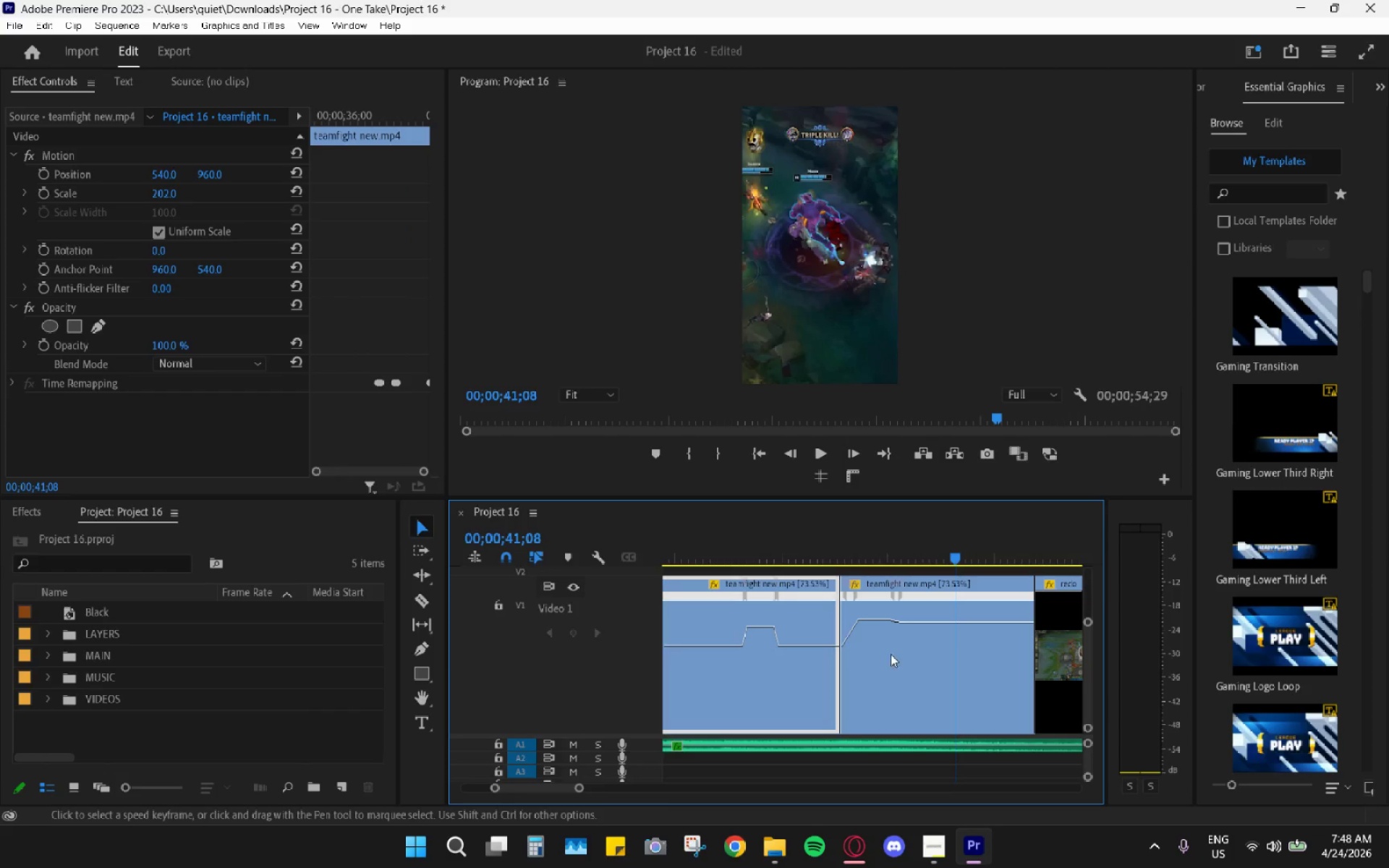 
left_click([905, 655])
 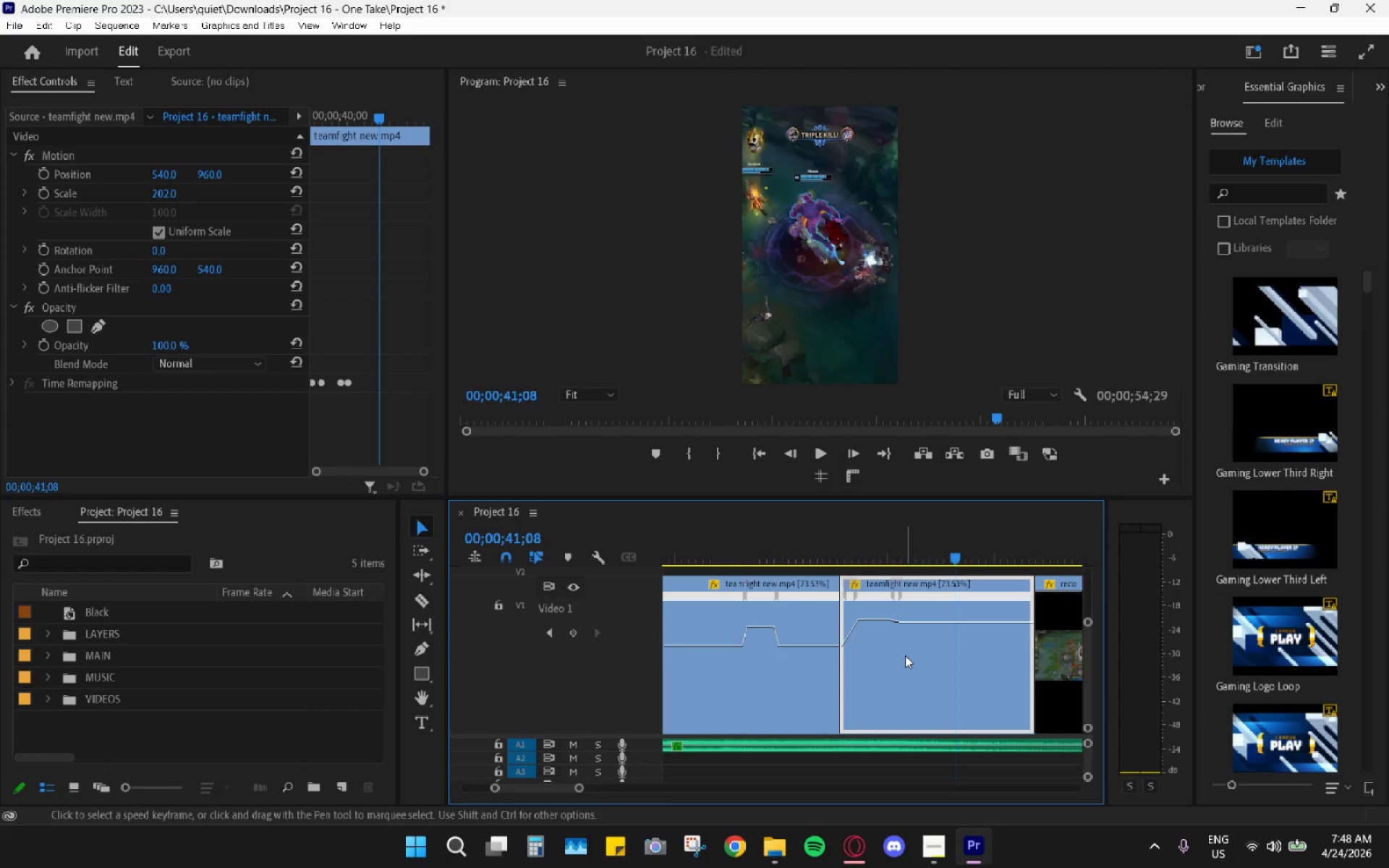 
key(H)
 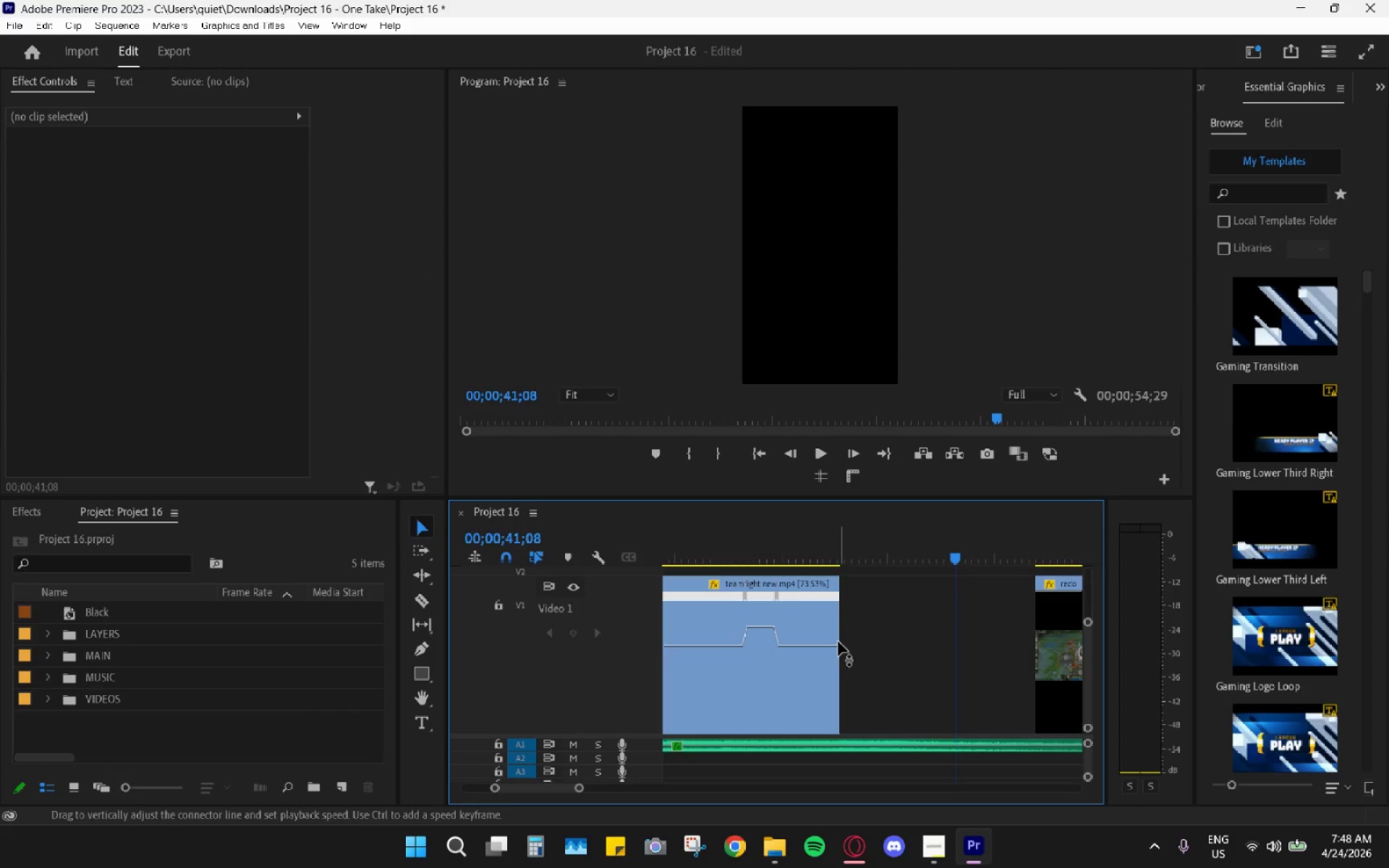 
left_click([838, 642])
 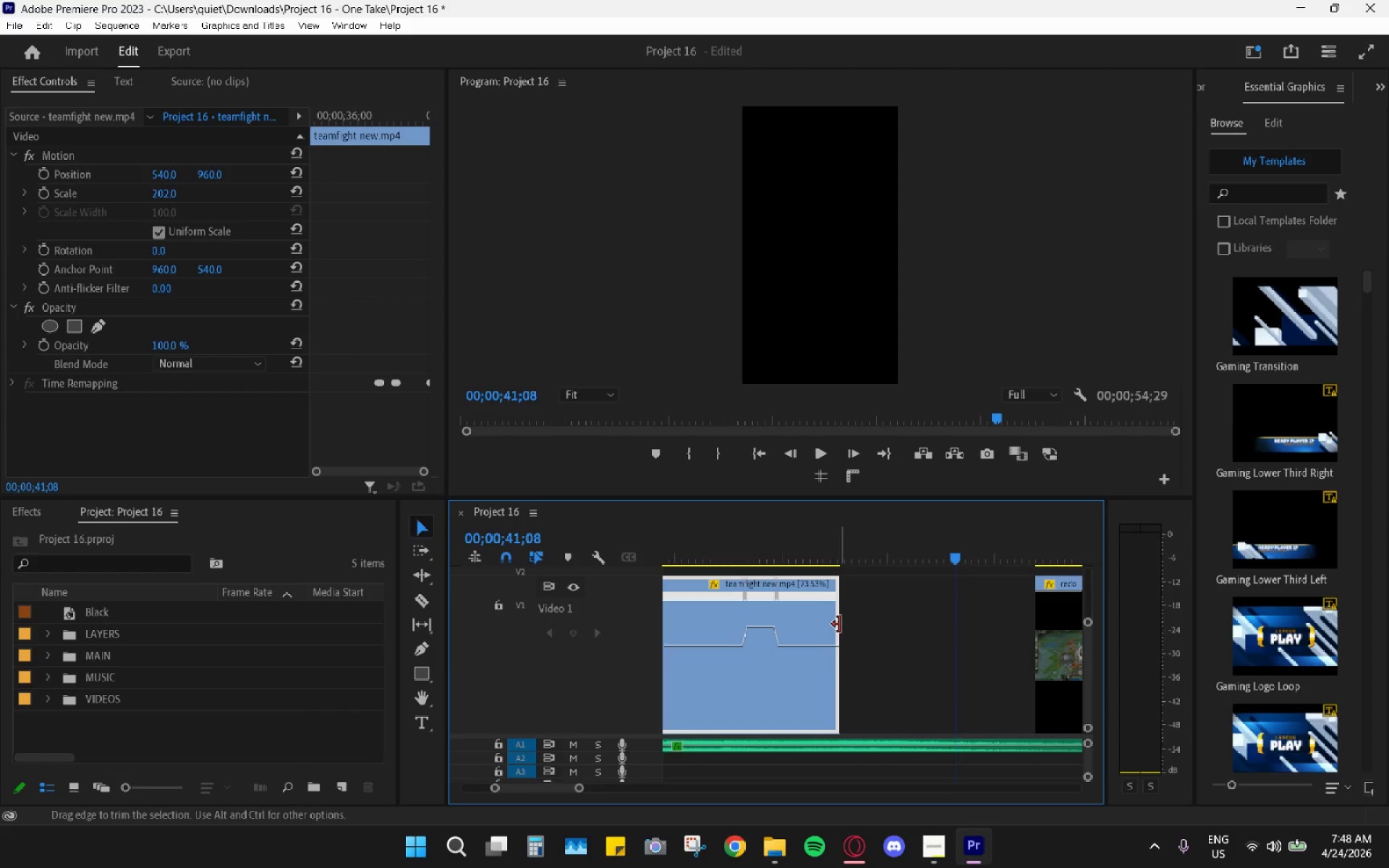 
left_click_drag(start_coordinate=[839, 624], to_coordinate=[1035, 627])
 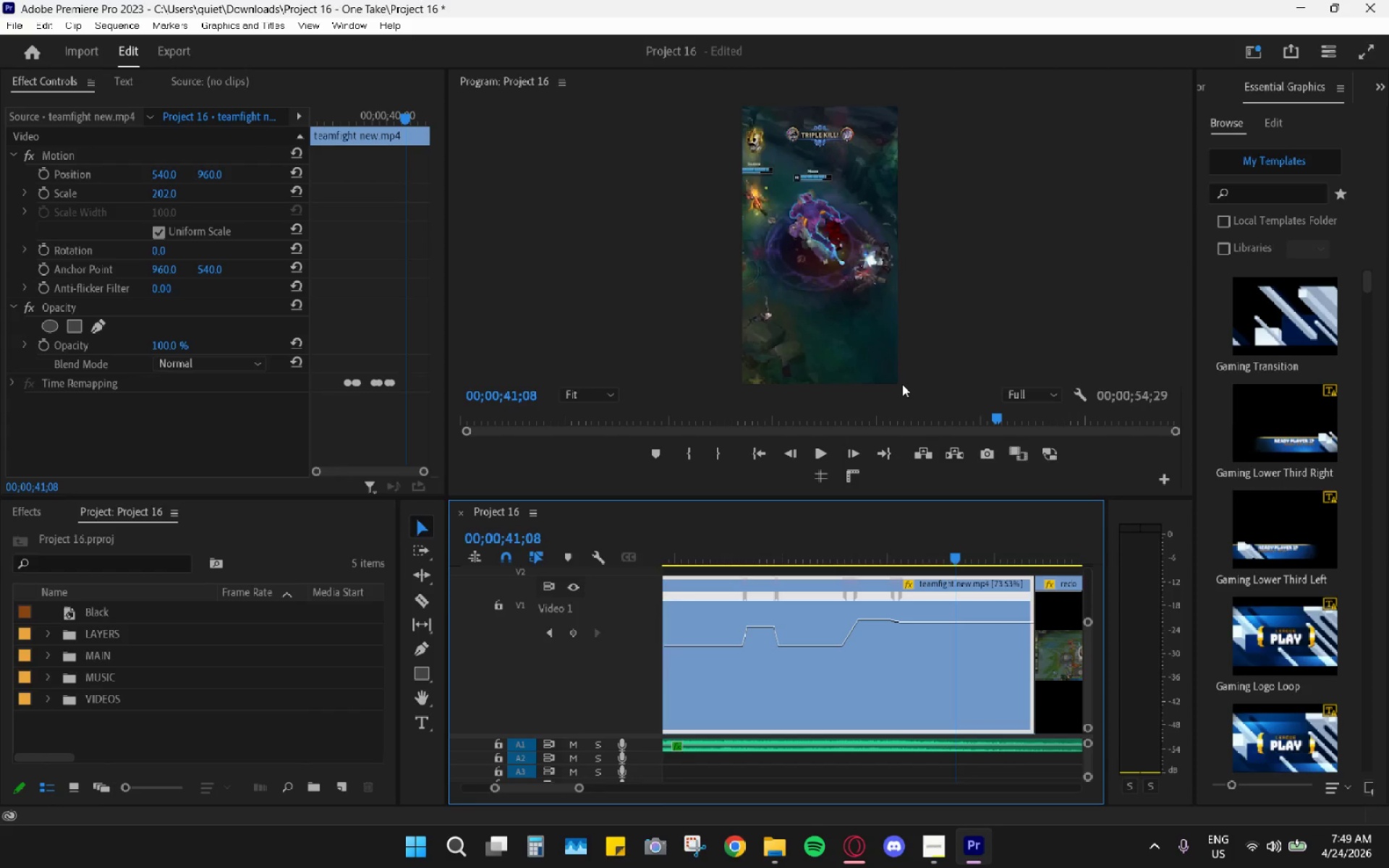 
wait(82.5)
 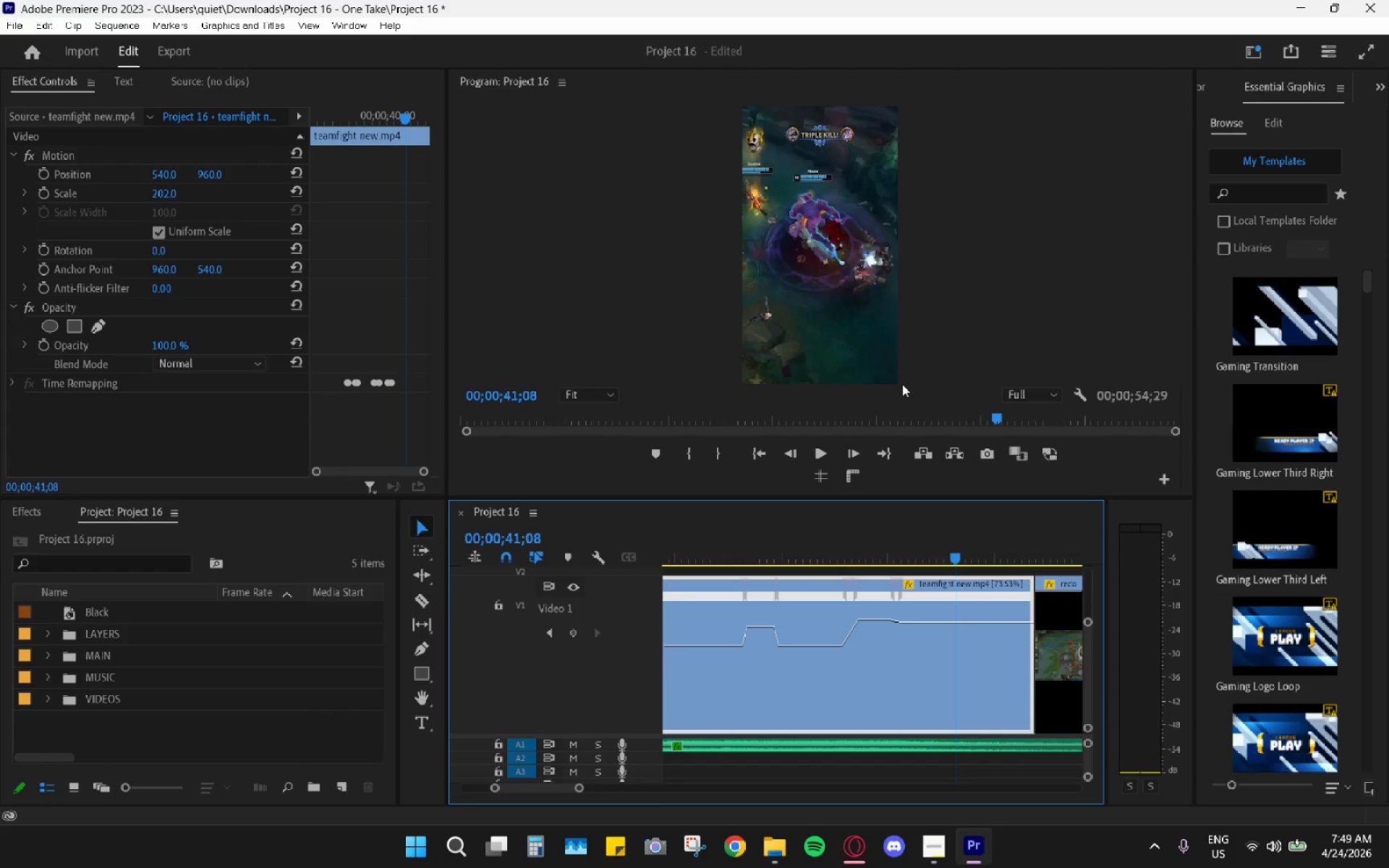 
left_click_drag(start_coordinate=[893, 548], to_coordinate=[844, 557])
 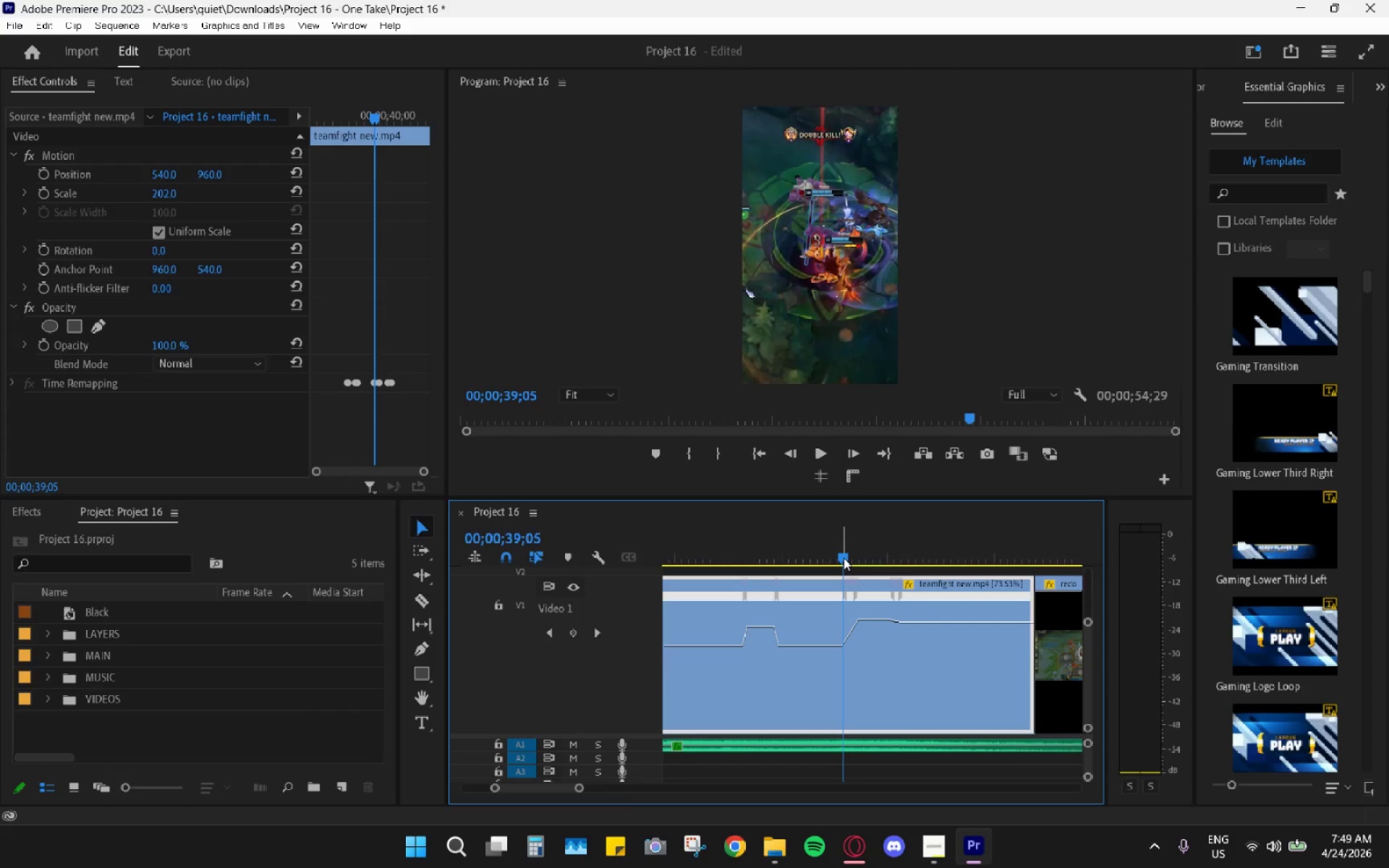 
key(Space)
 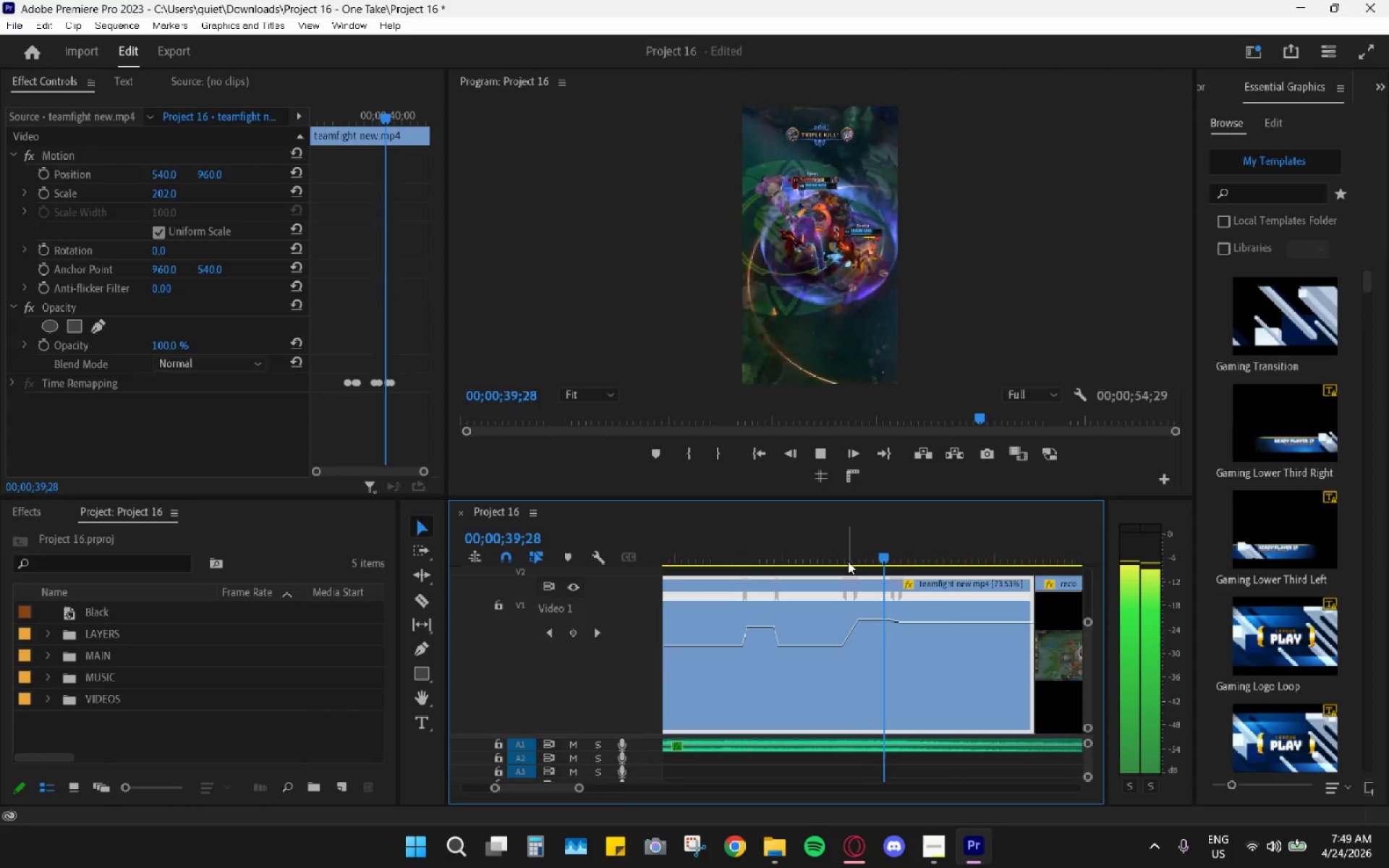 
key(Space)
 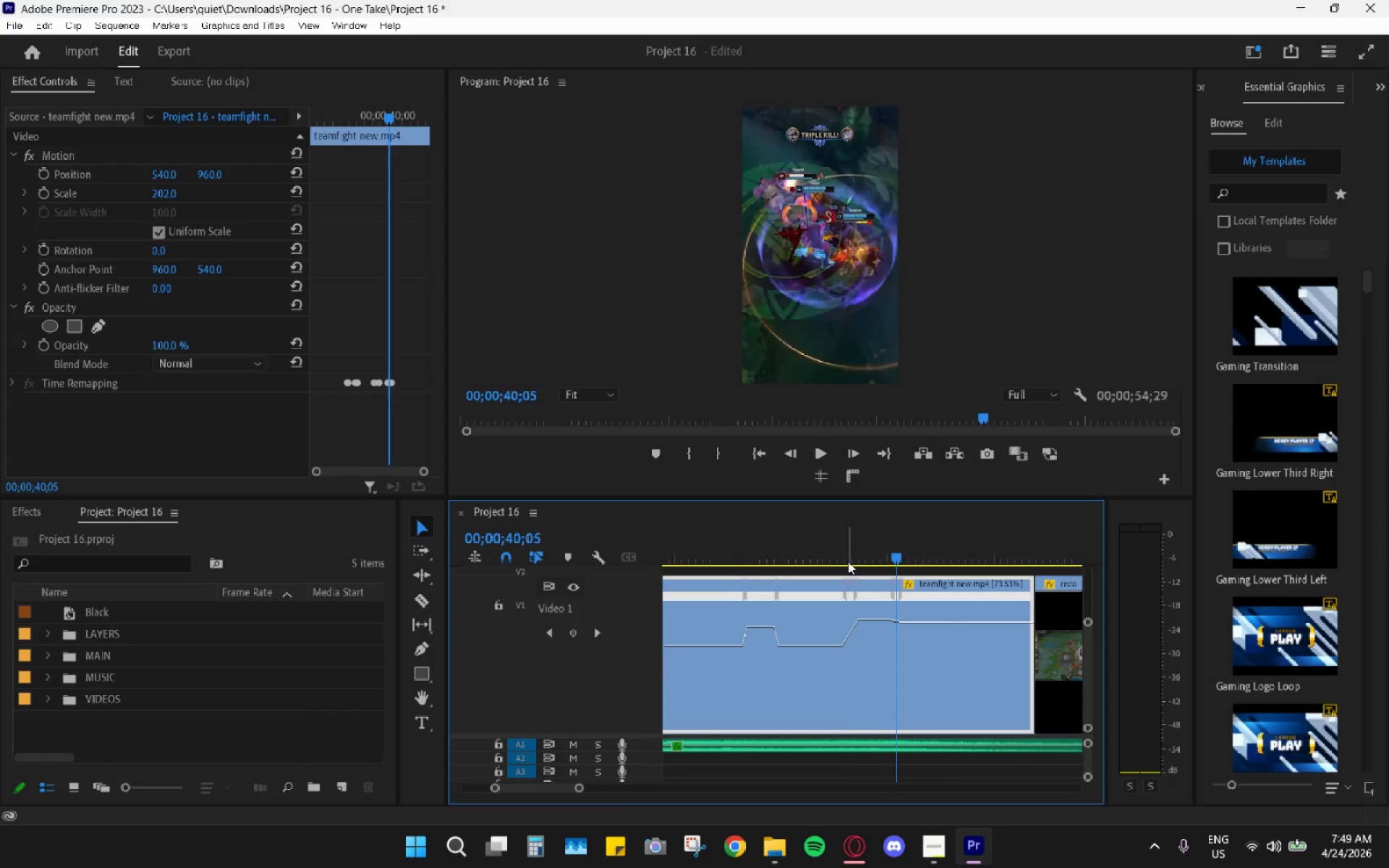 
left_click_drag(start_coordinate=[848, 561], to_coordinate=[831, 562])
 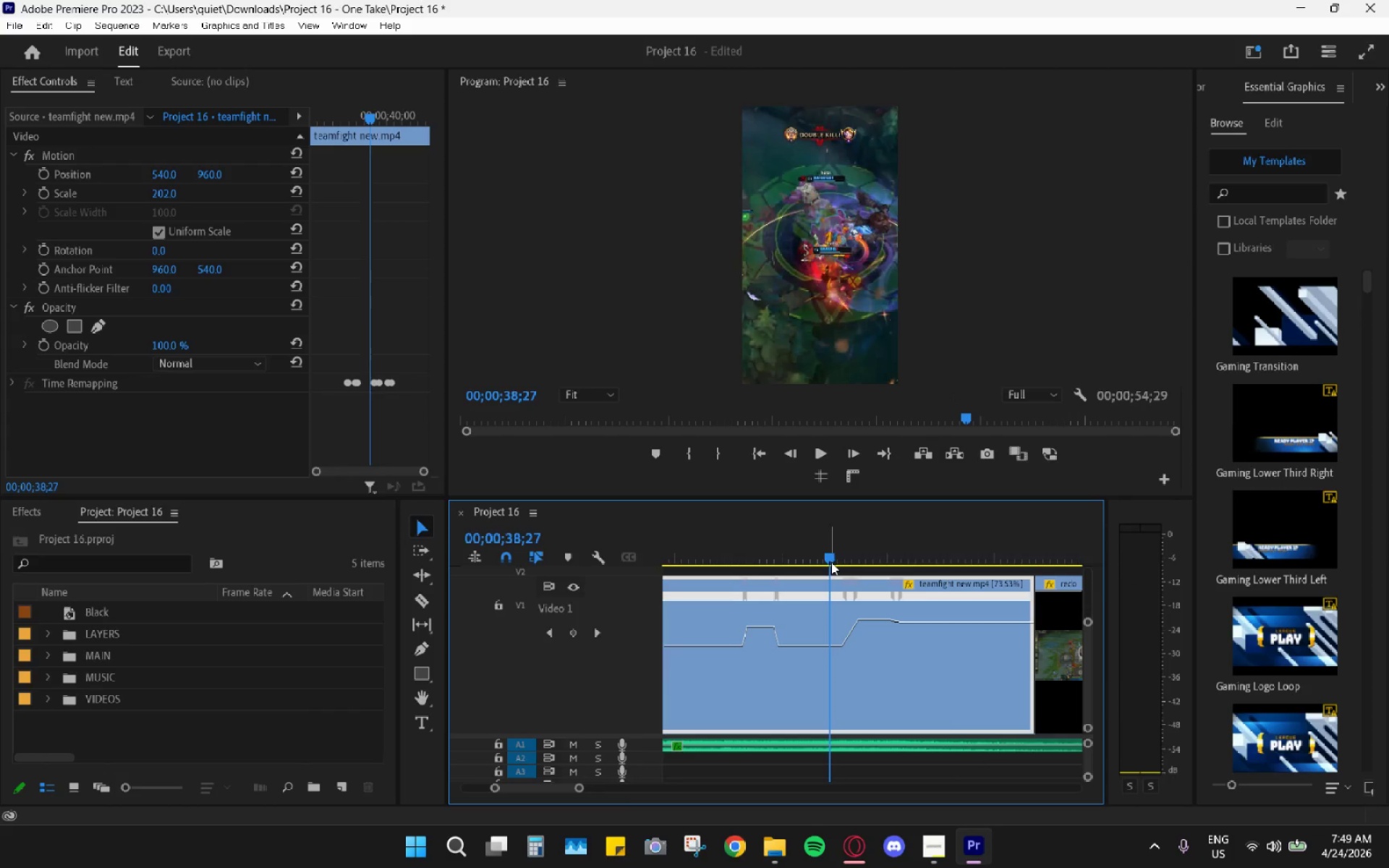 
key(Space)
 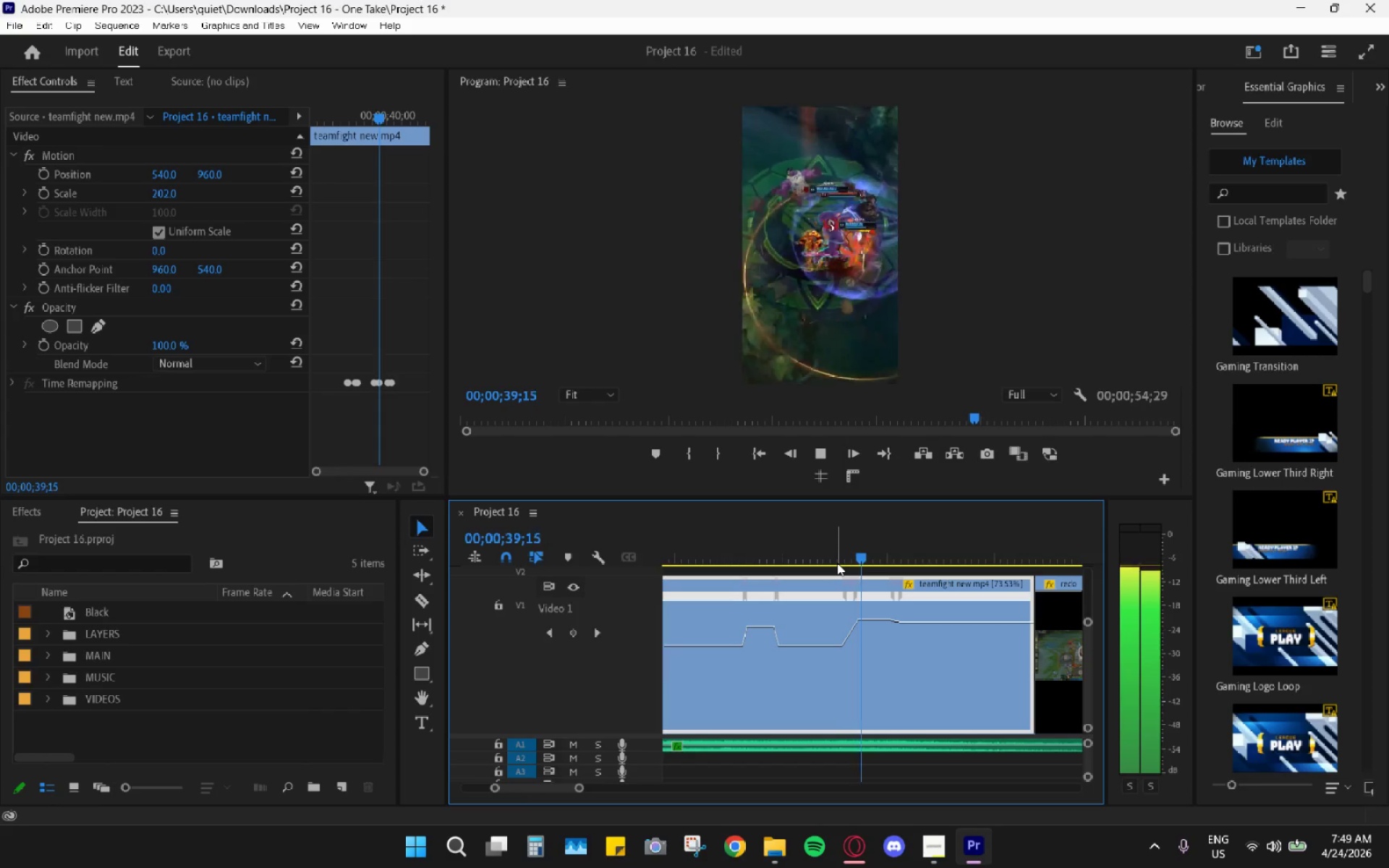 
left_click_drag(start_coordinate=[837, 562], to_coordinate=[796, 556])
 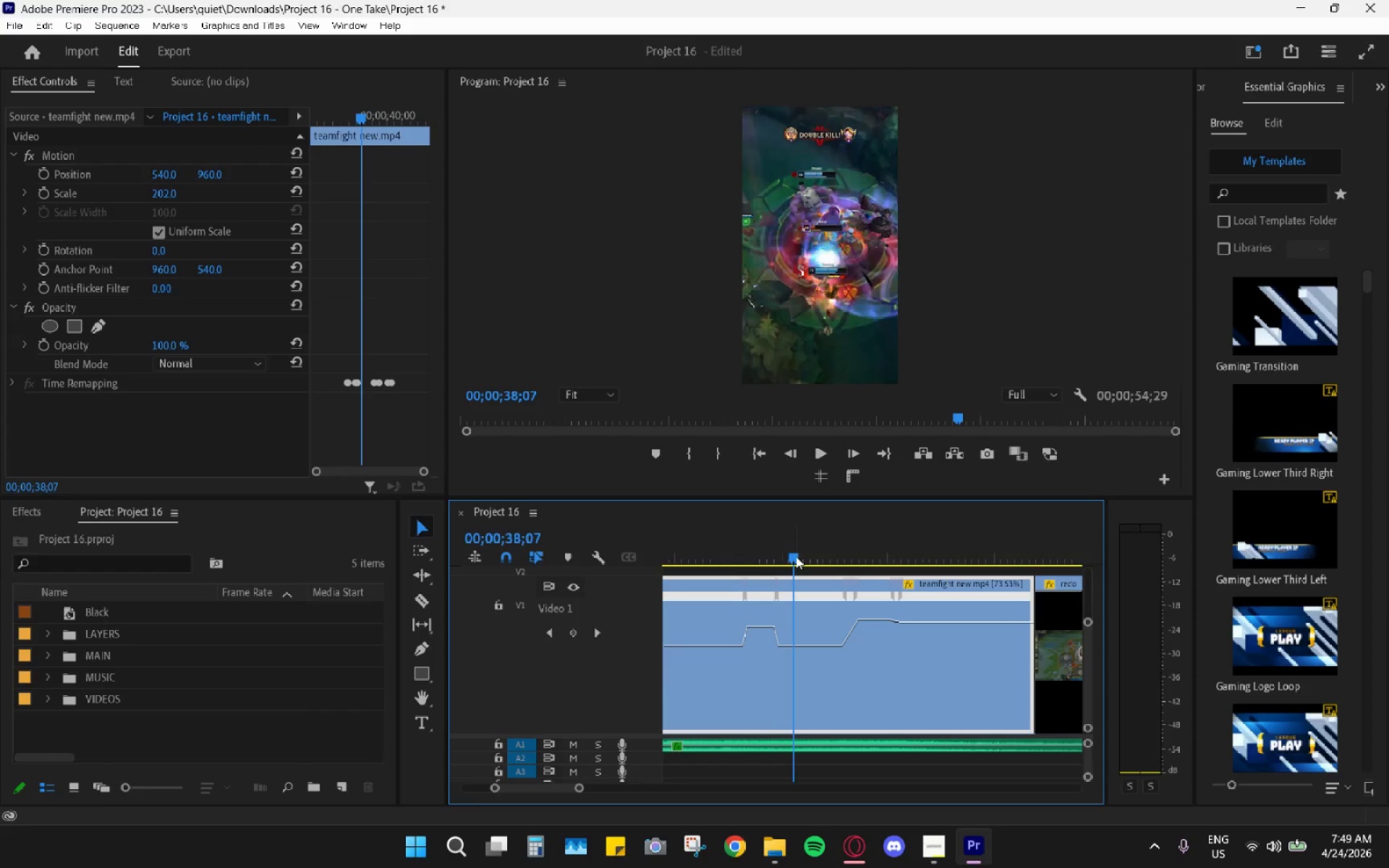 
key(Space)
 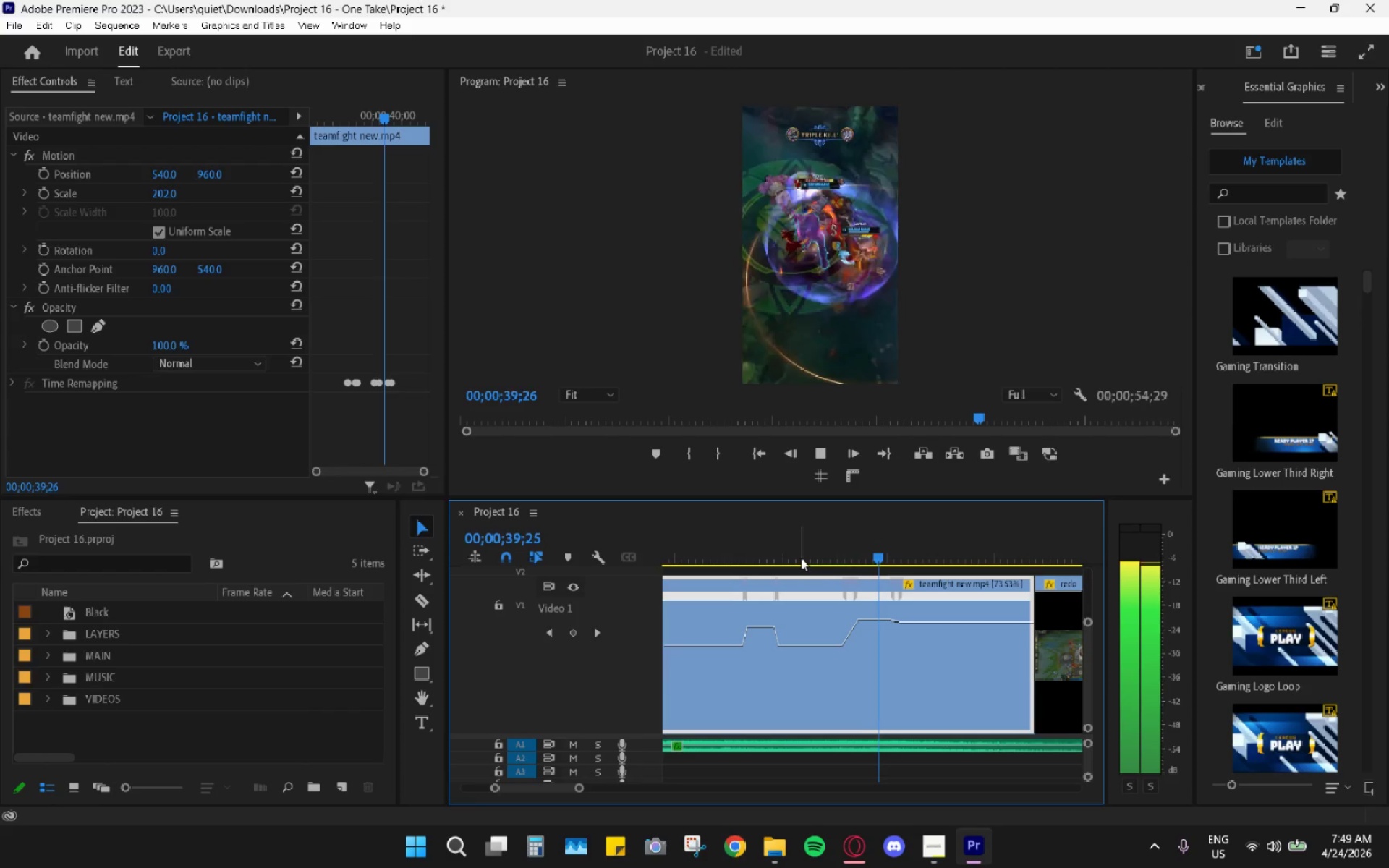 
key(Space)
 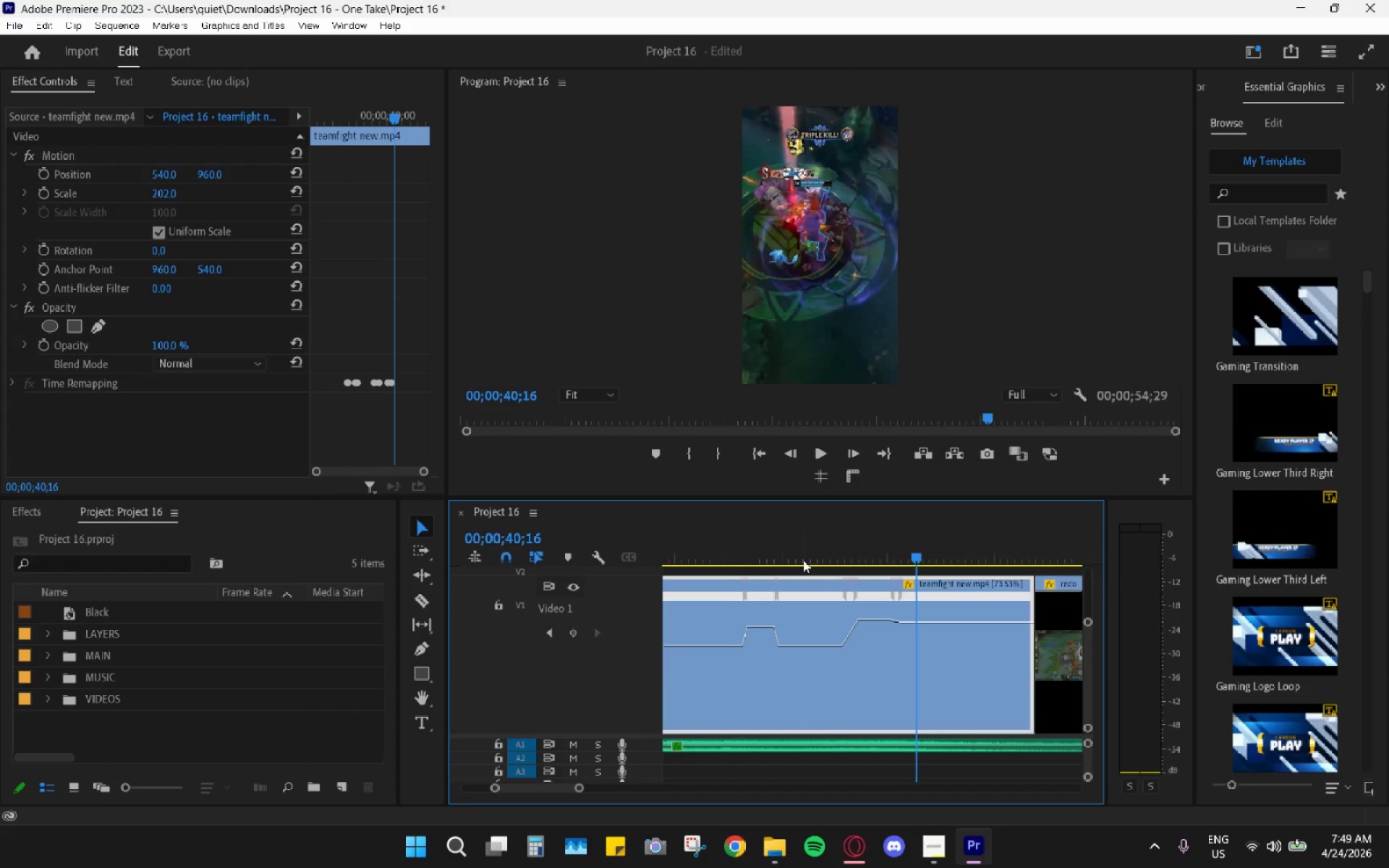 
left_click_drag(start_coordinate=[803, 560], to_coordinate=[778, 557])
 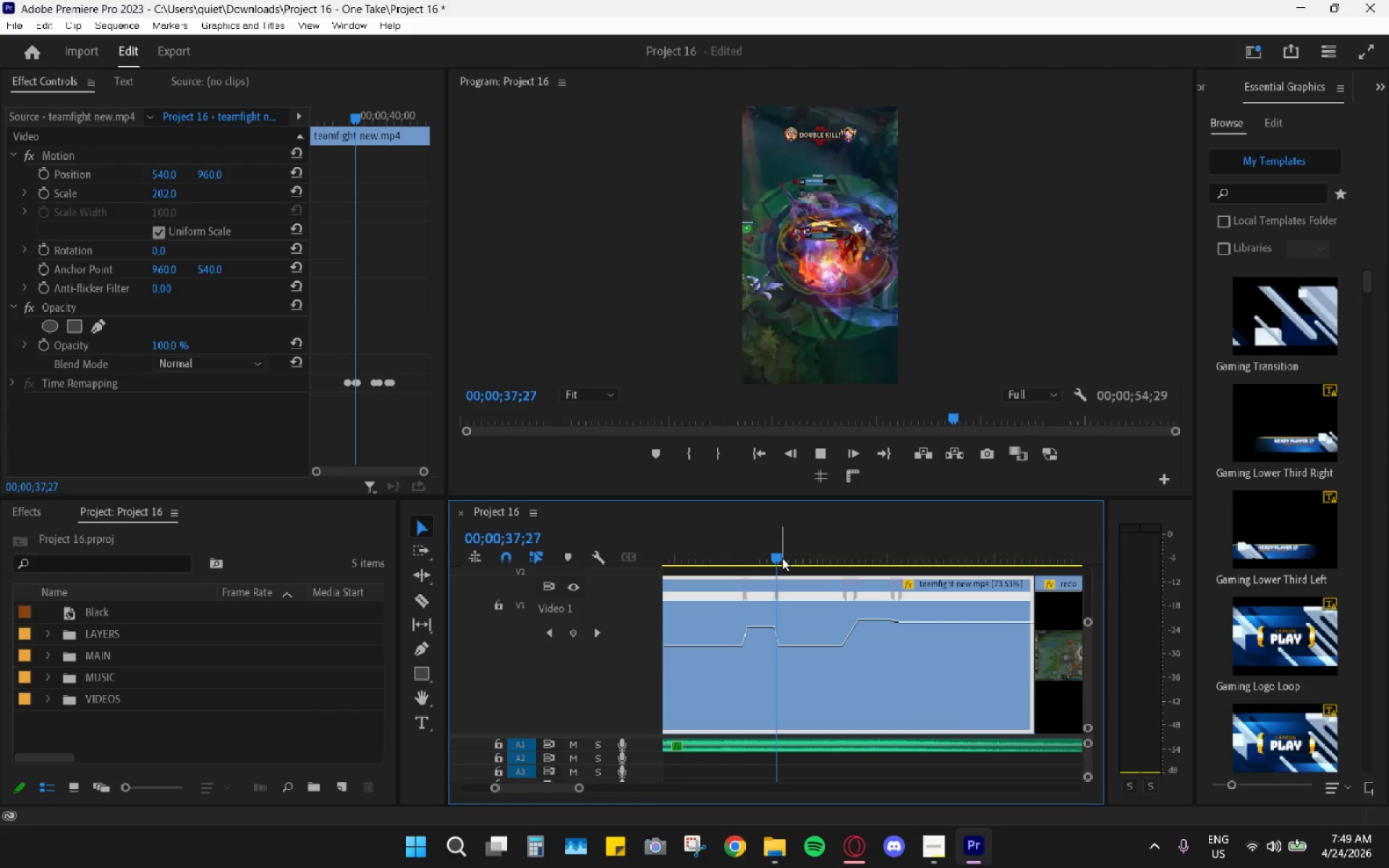 
key(Space)
 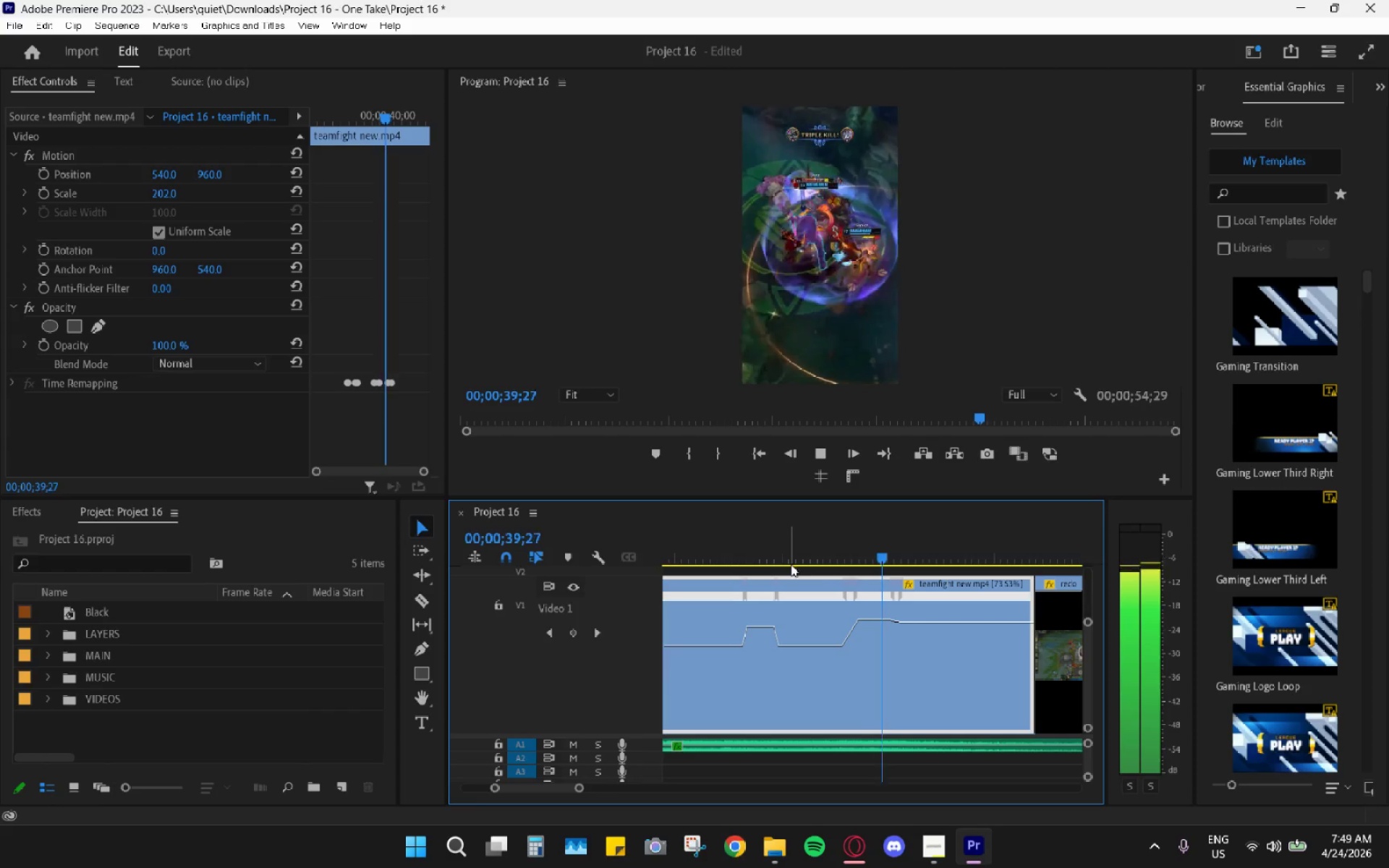 
key(Space)
 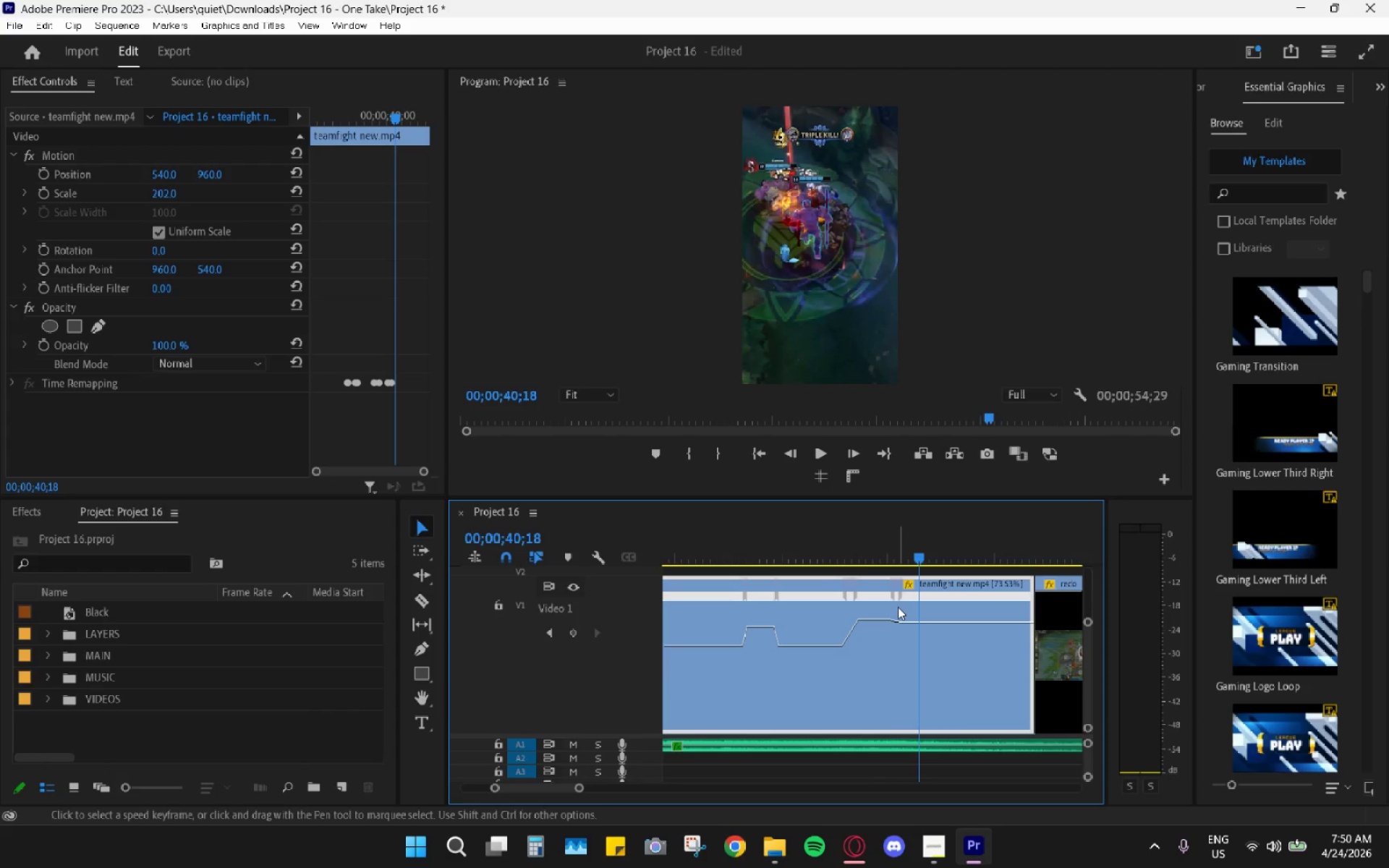 
left_click([894, 597])
 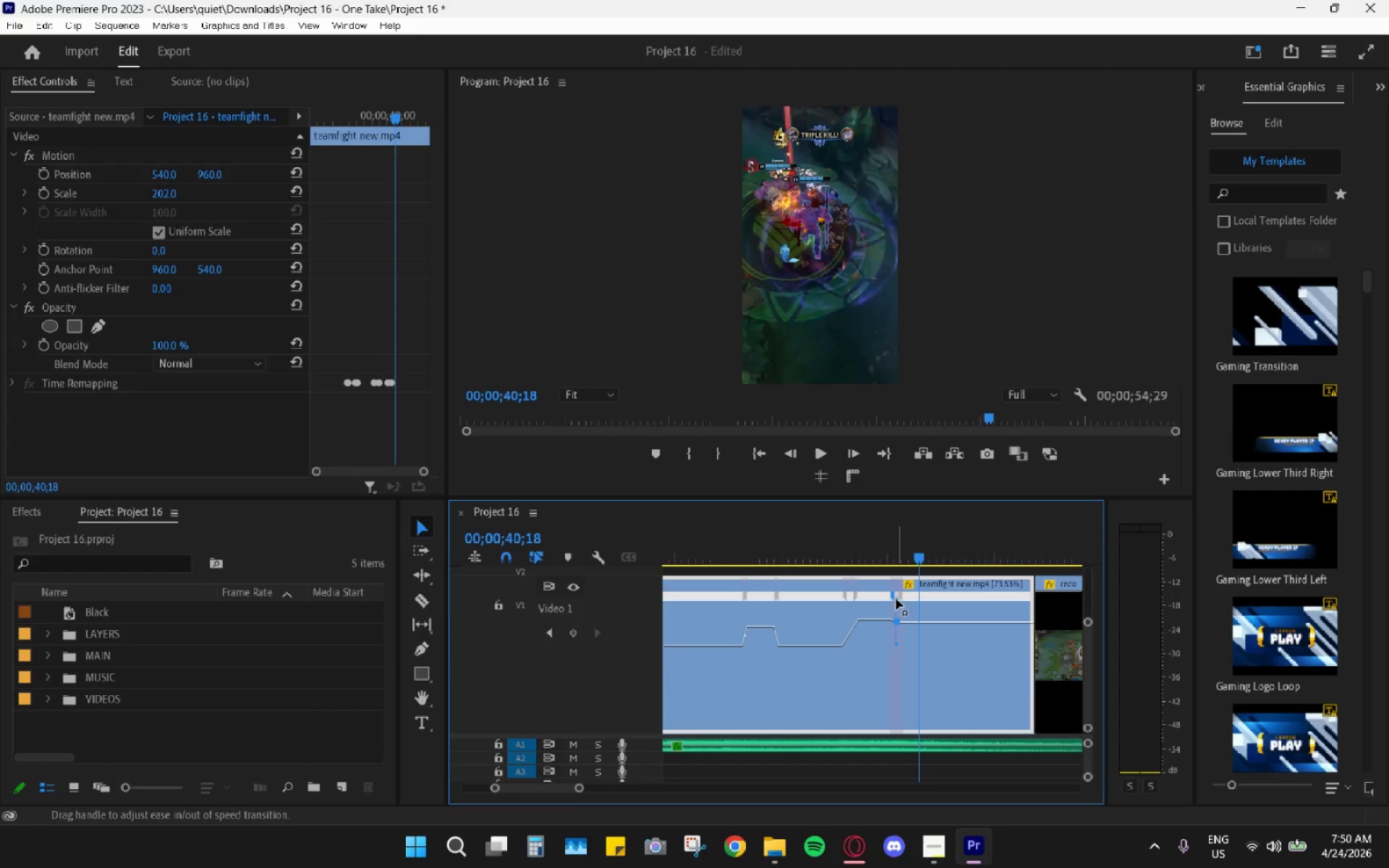 
key(H)
 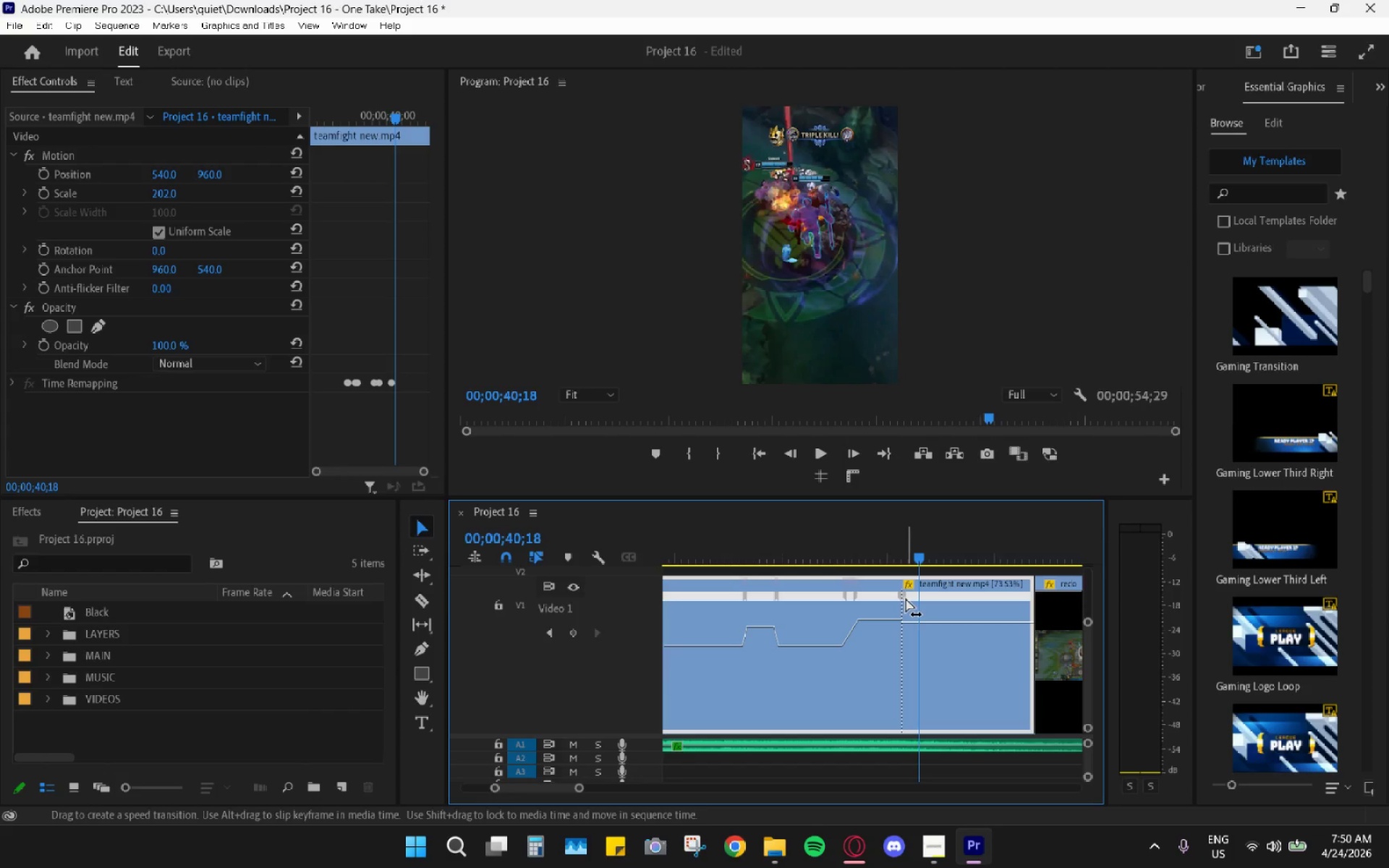 
left_click([906, 597])
 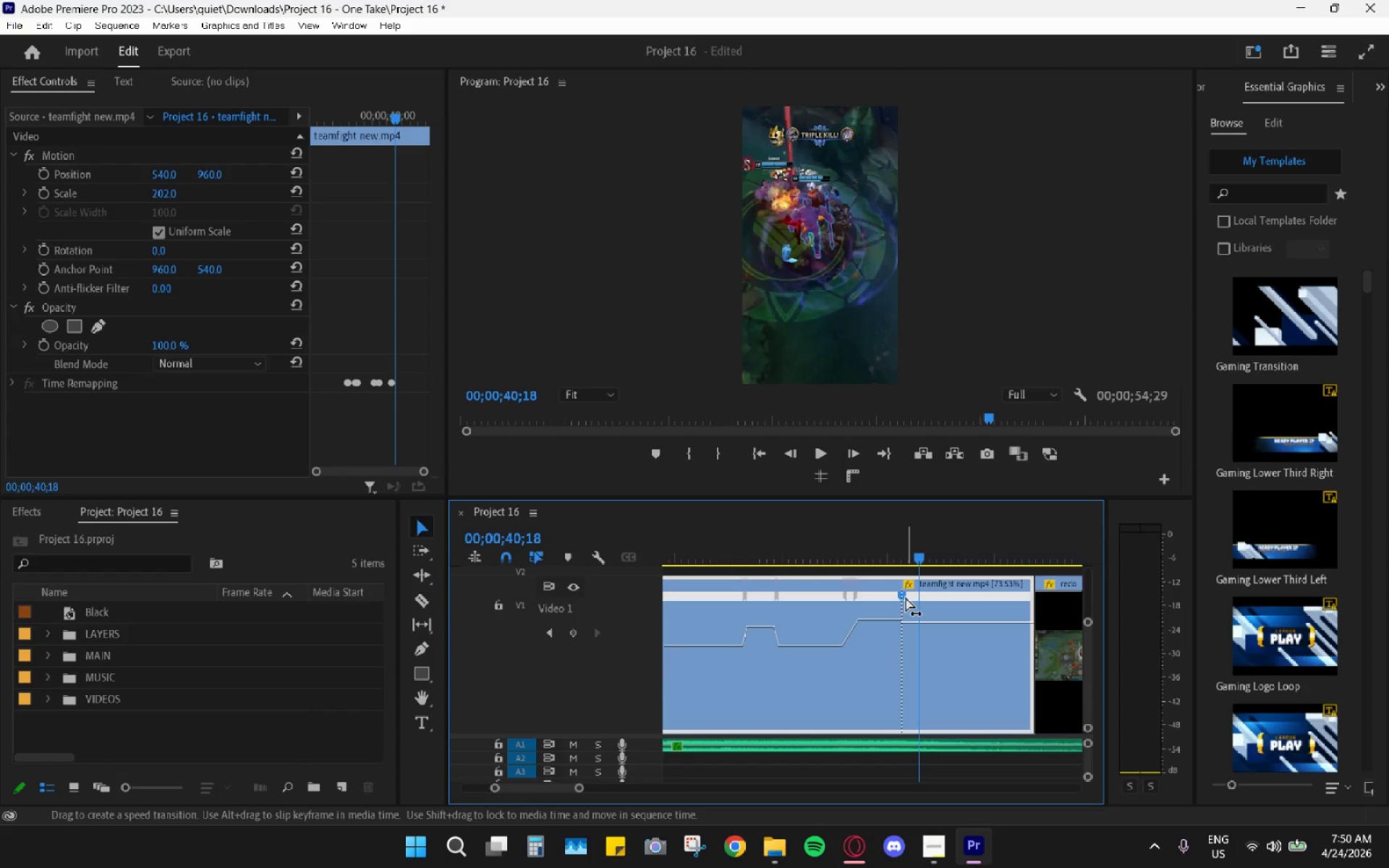 
key(H)
 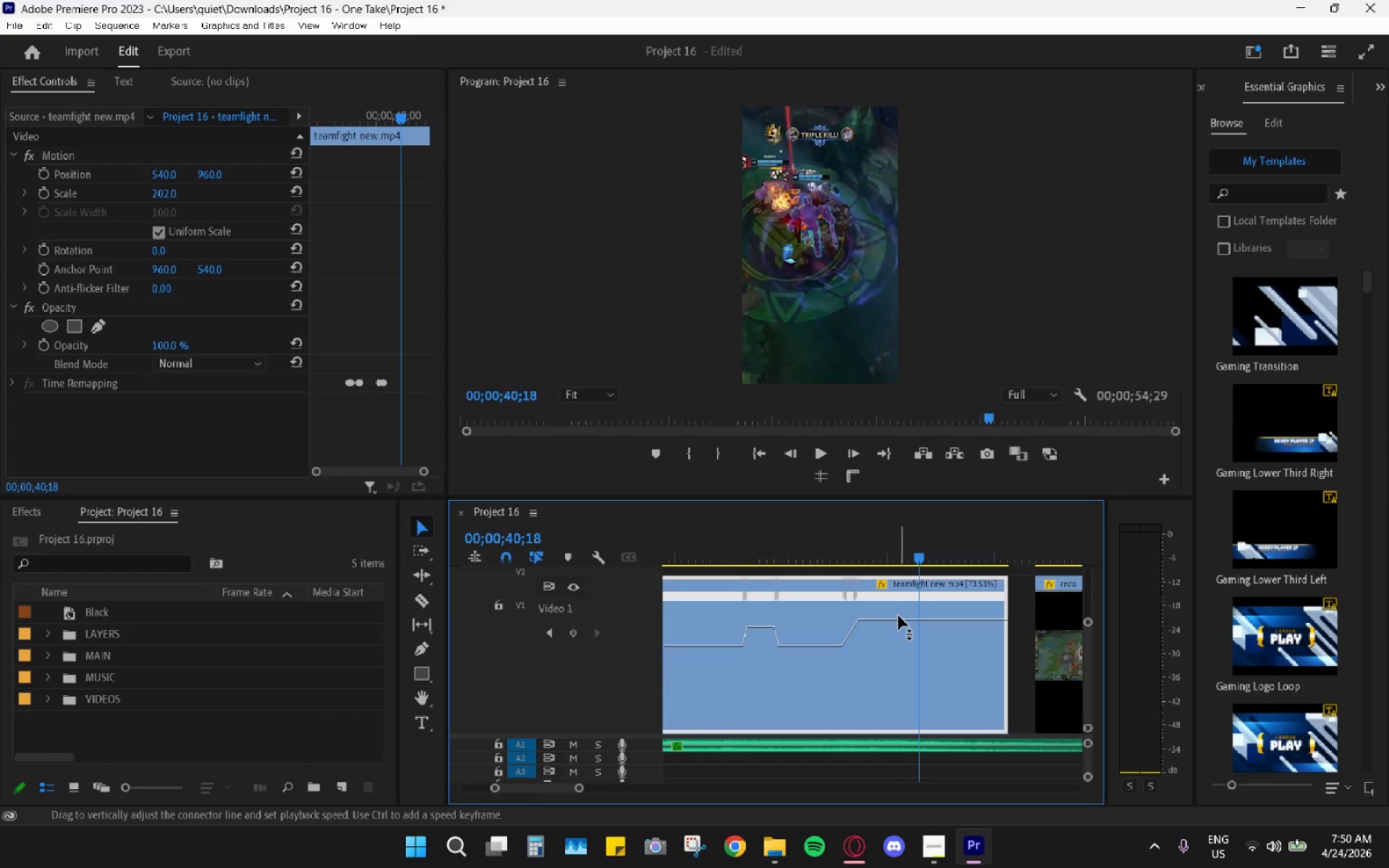 
left_click_drag(start_coordinate=[899, 619], to_coordinate=[893, 680])
 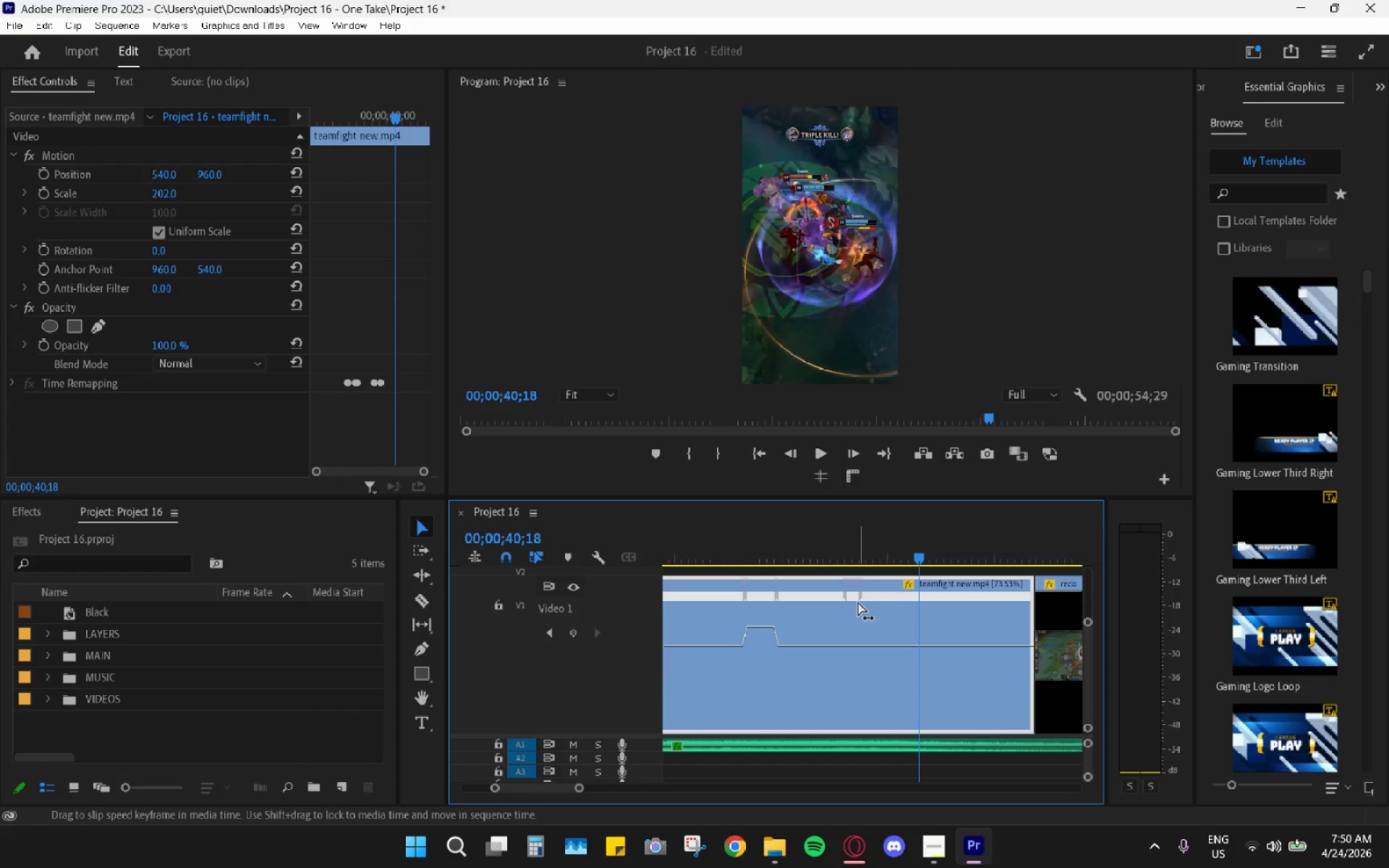 
left_click([858, 599])
 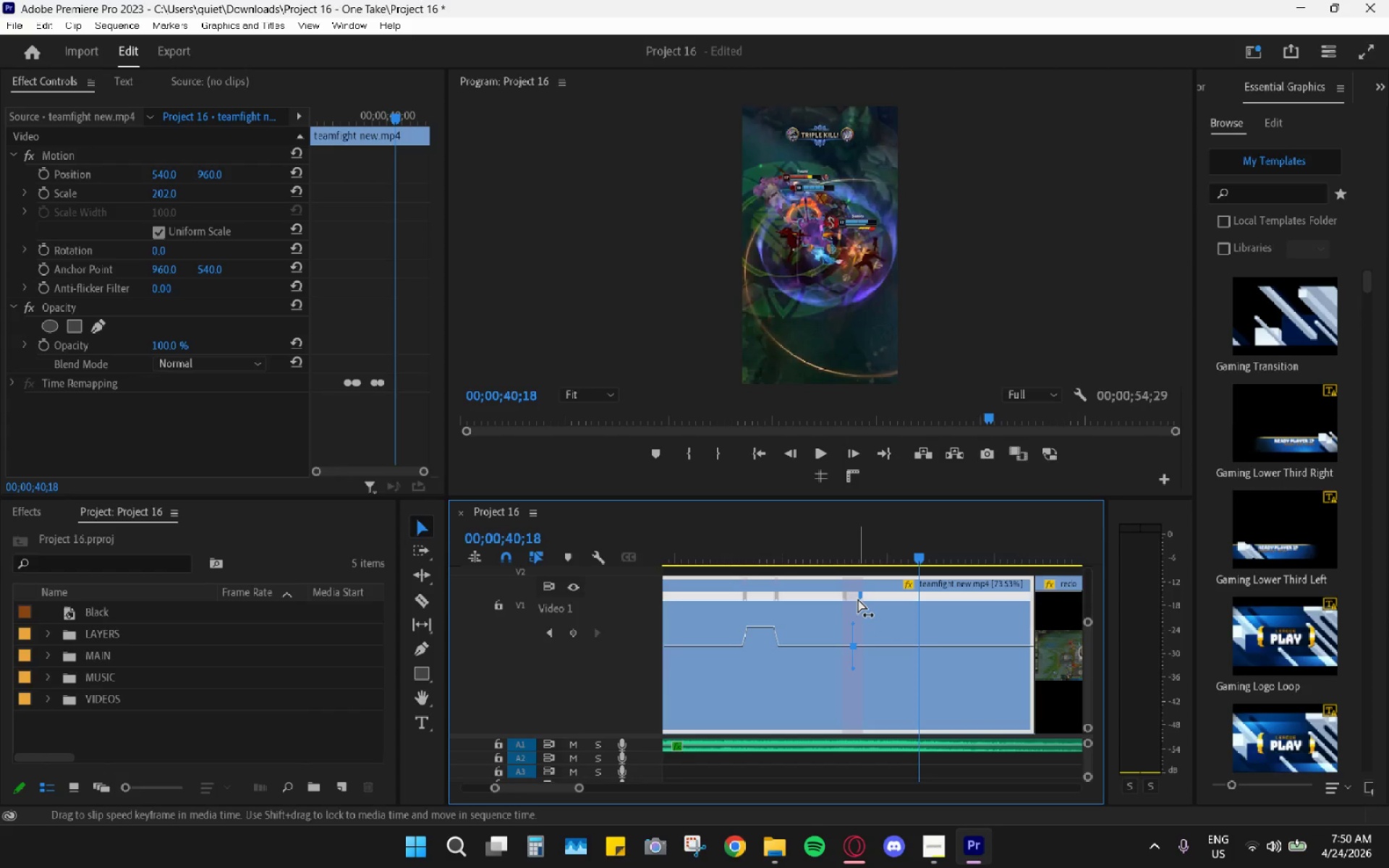 
type(hh)
 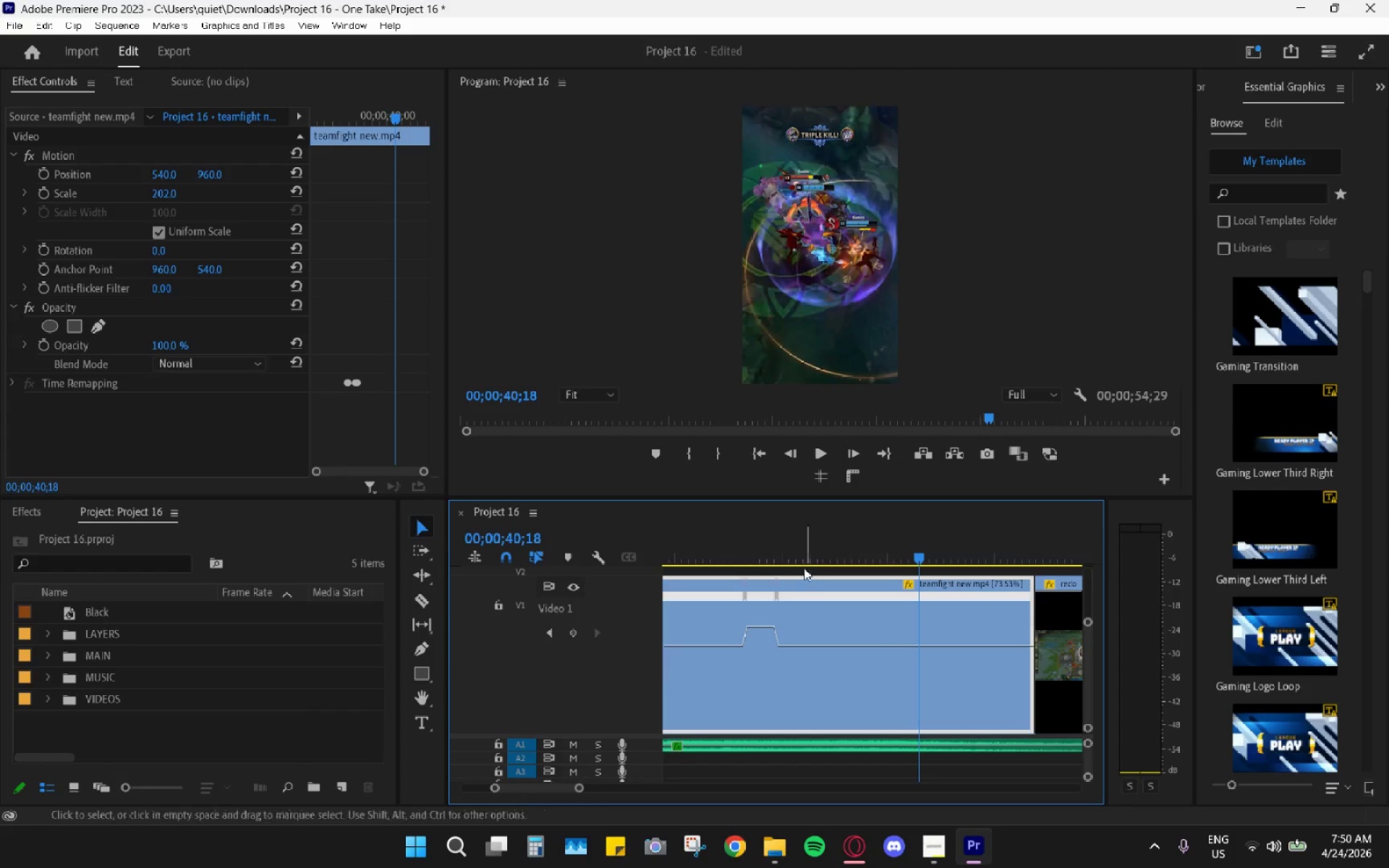 
left_click_drag(start_coordinate=[793, 552], to_coordinate=[784, 547])
 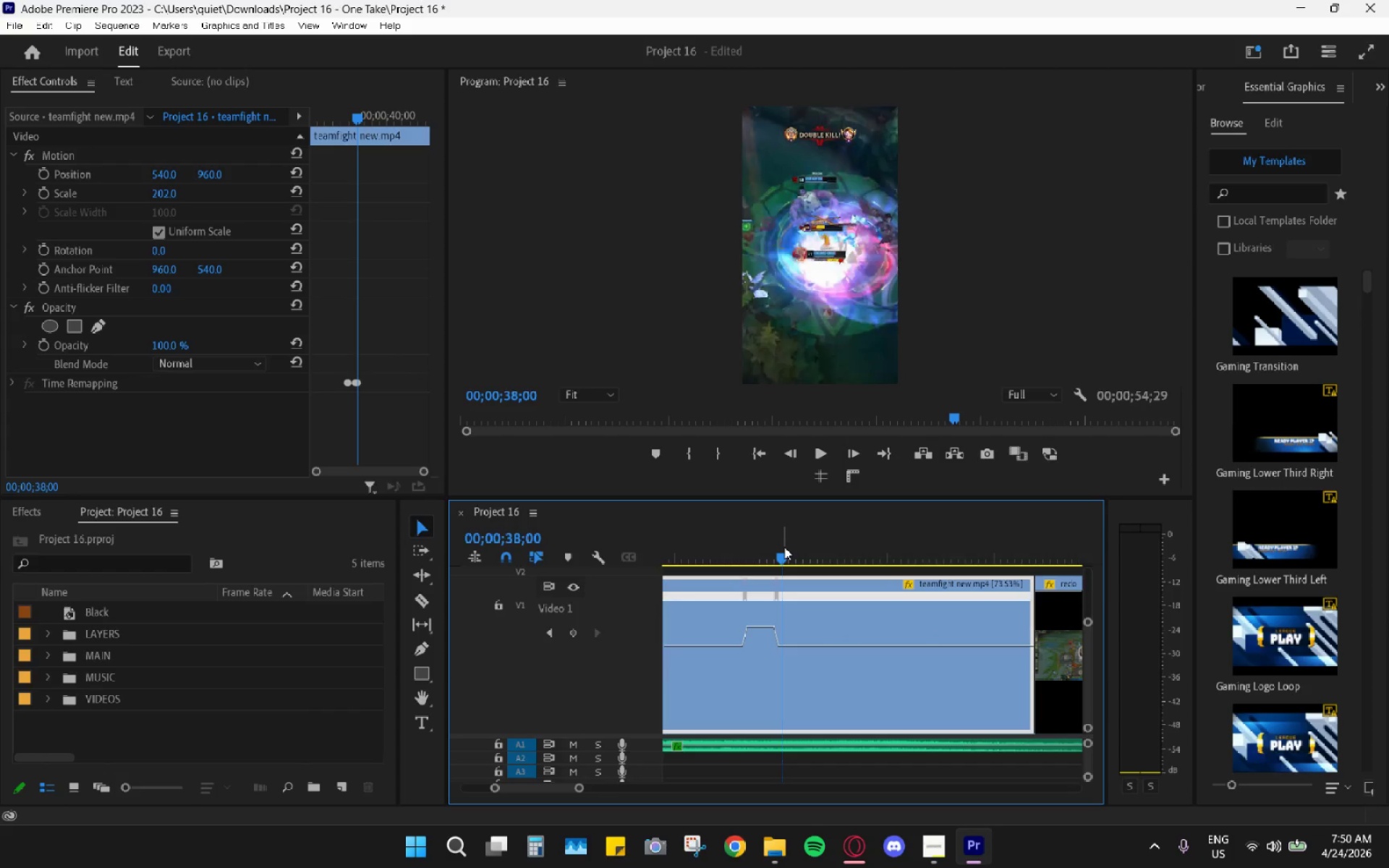 
key(Space)
 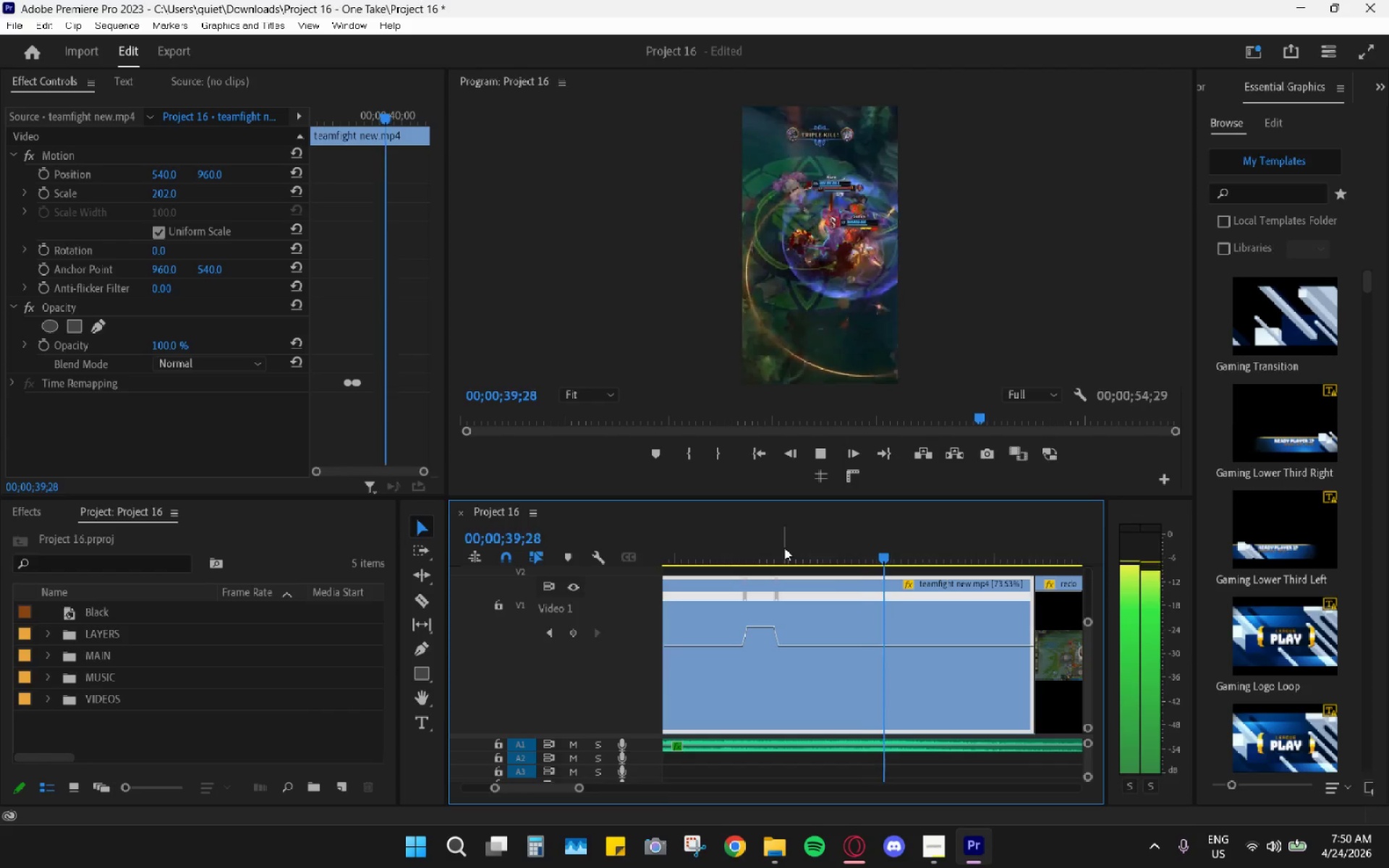 
key(Space)
 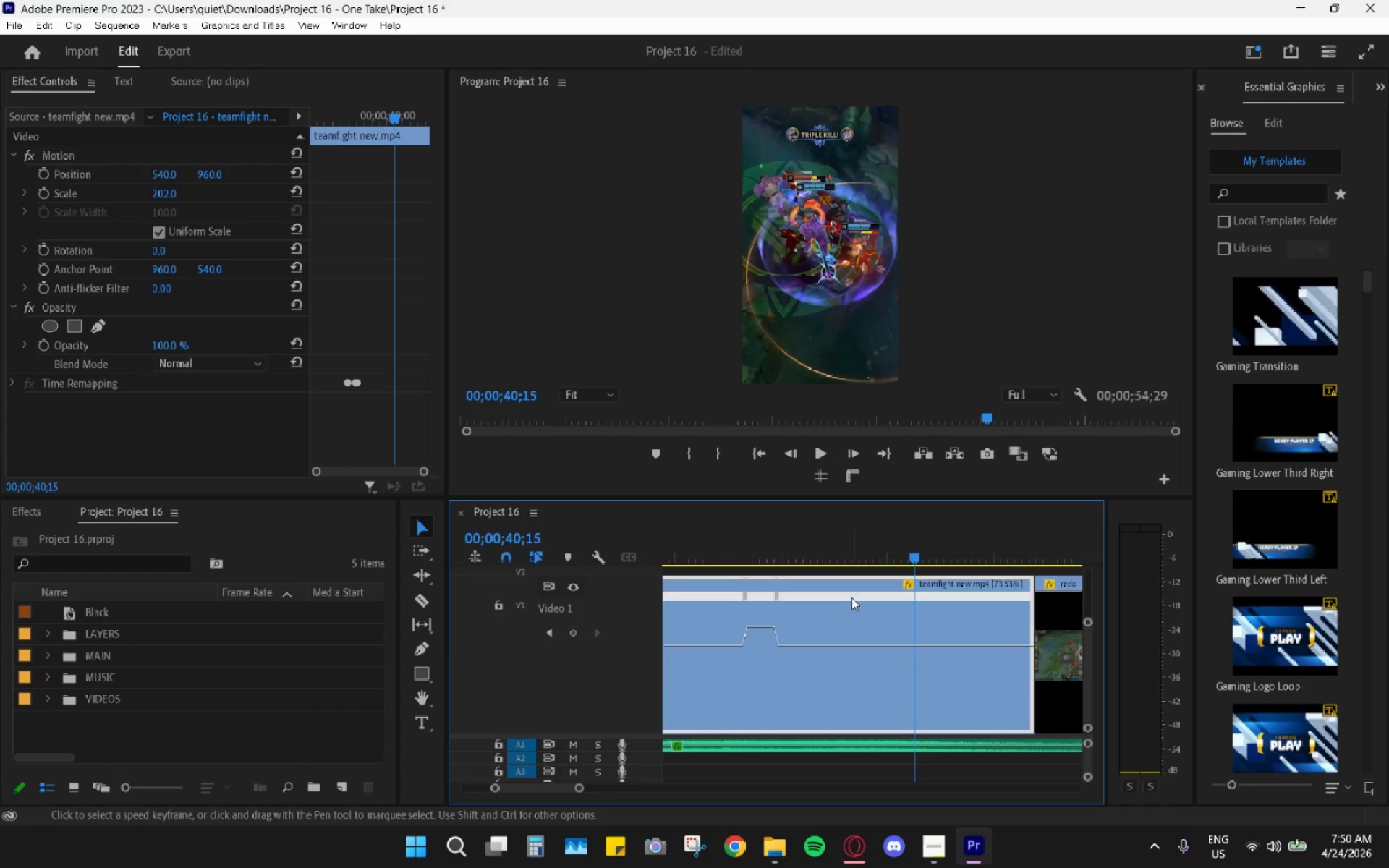 
left_click_drag(start_coordinate=[831, 544], to_coordinate=[782, 551])
 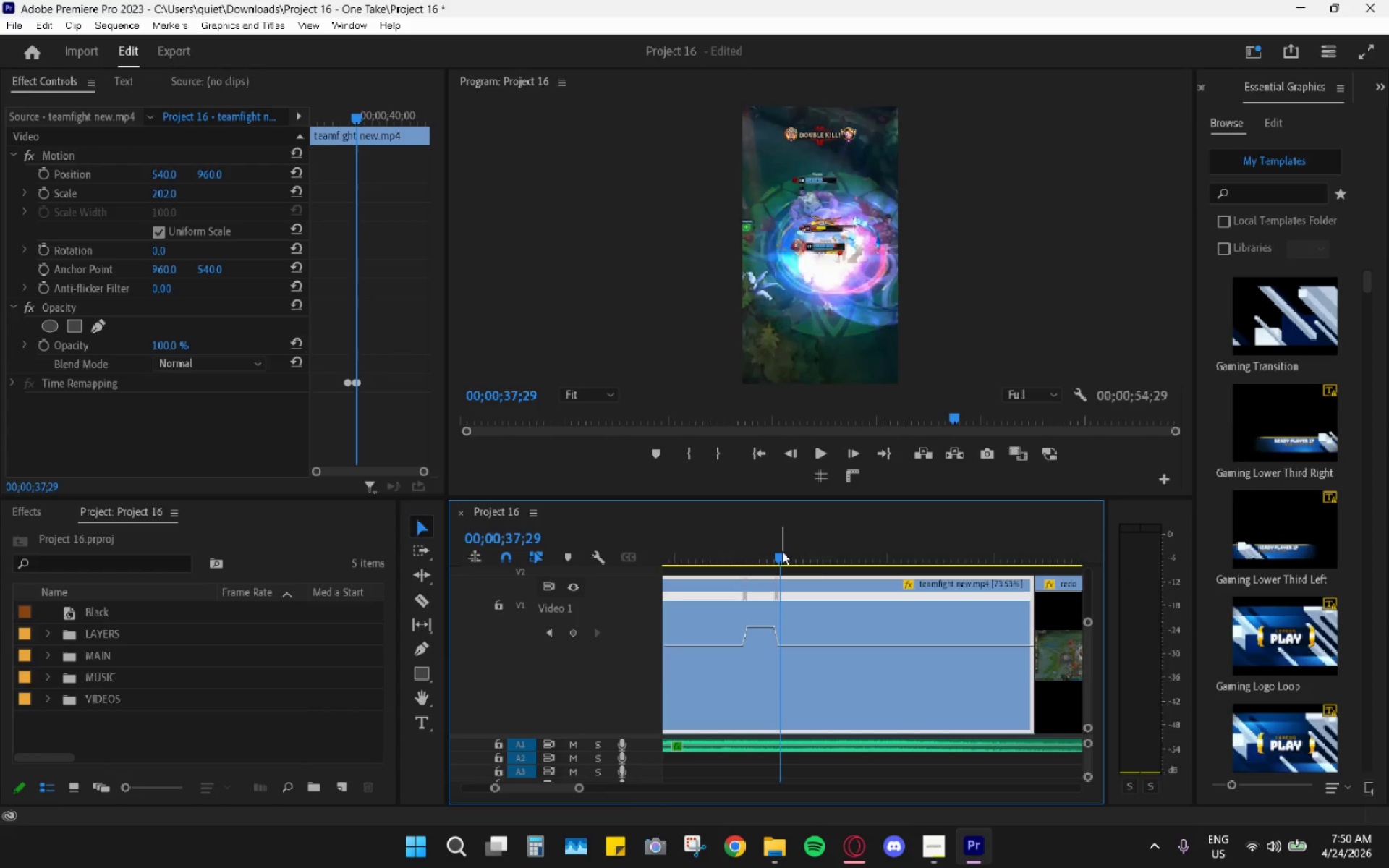 
key(Space)
 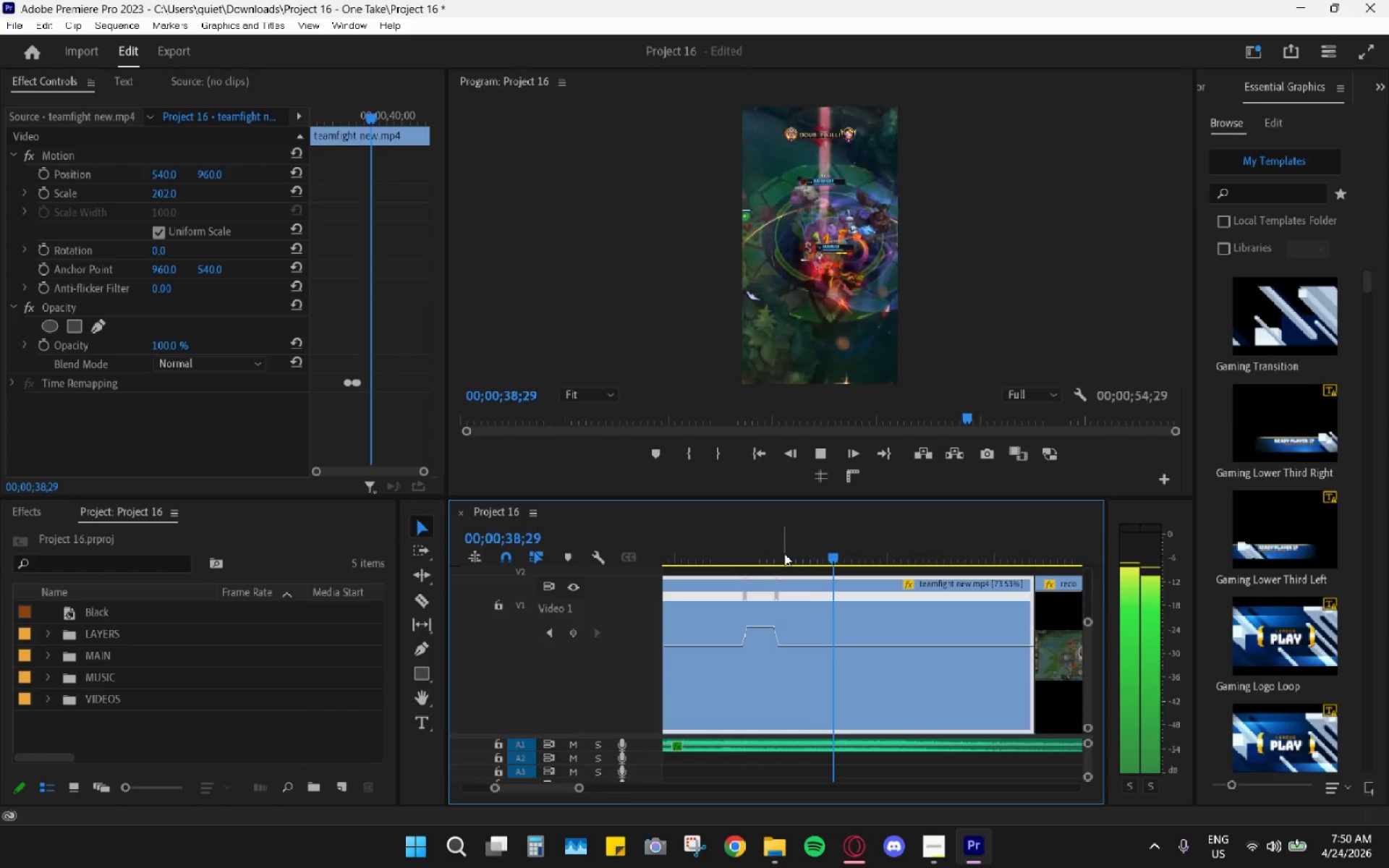 
key(Space)
 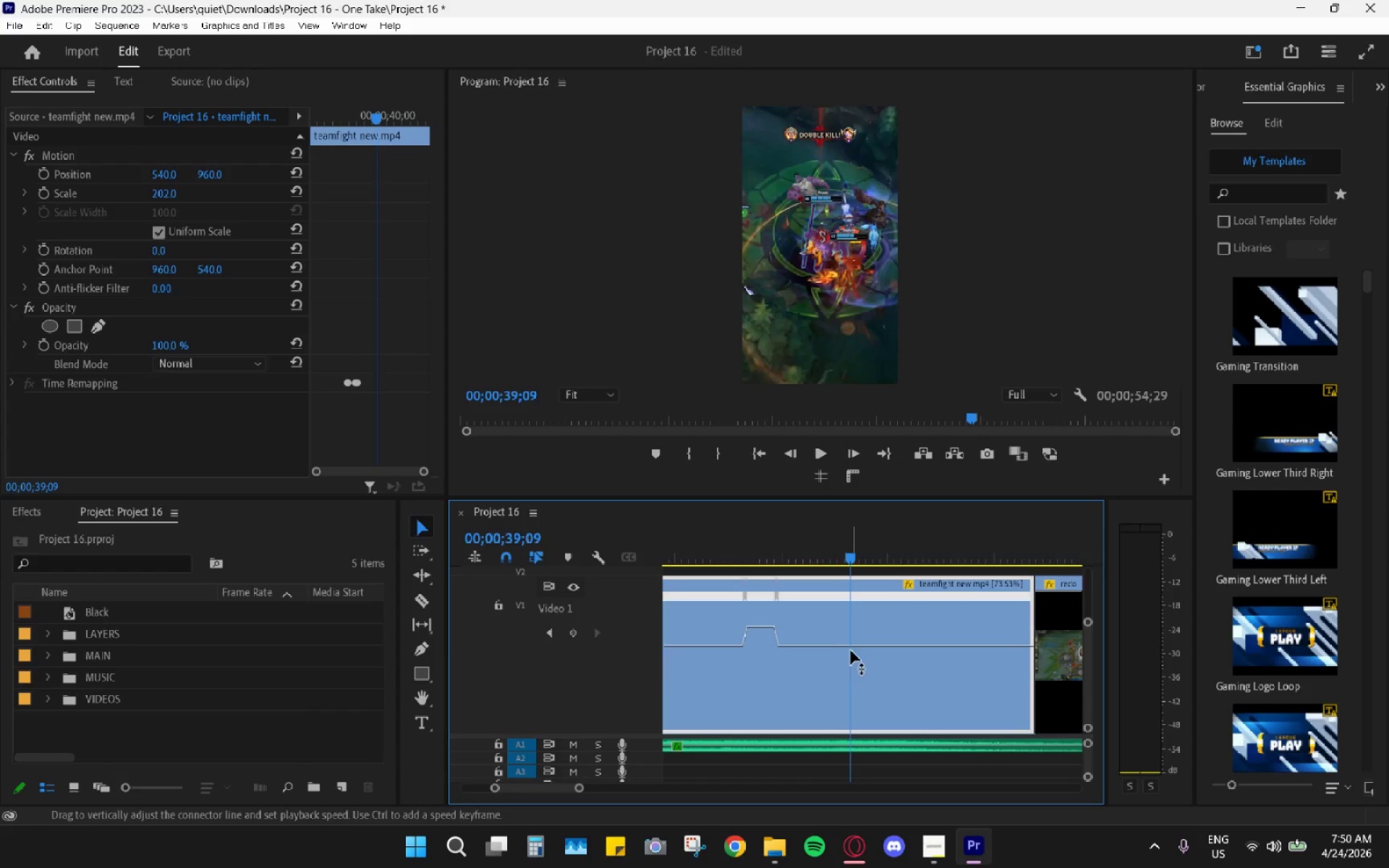 
key(C)
 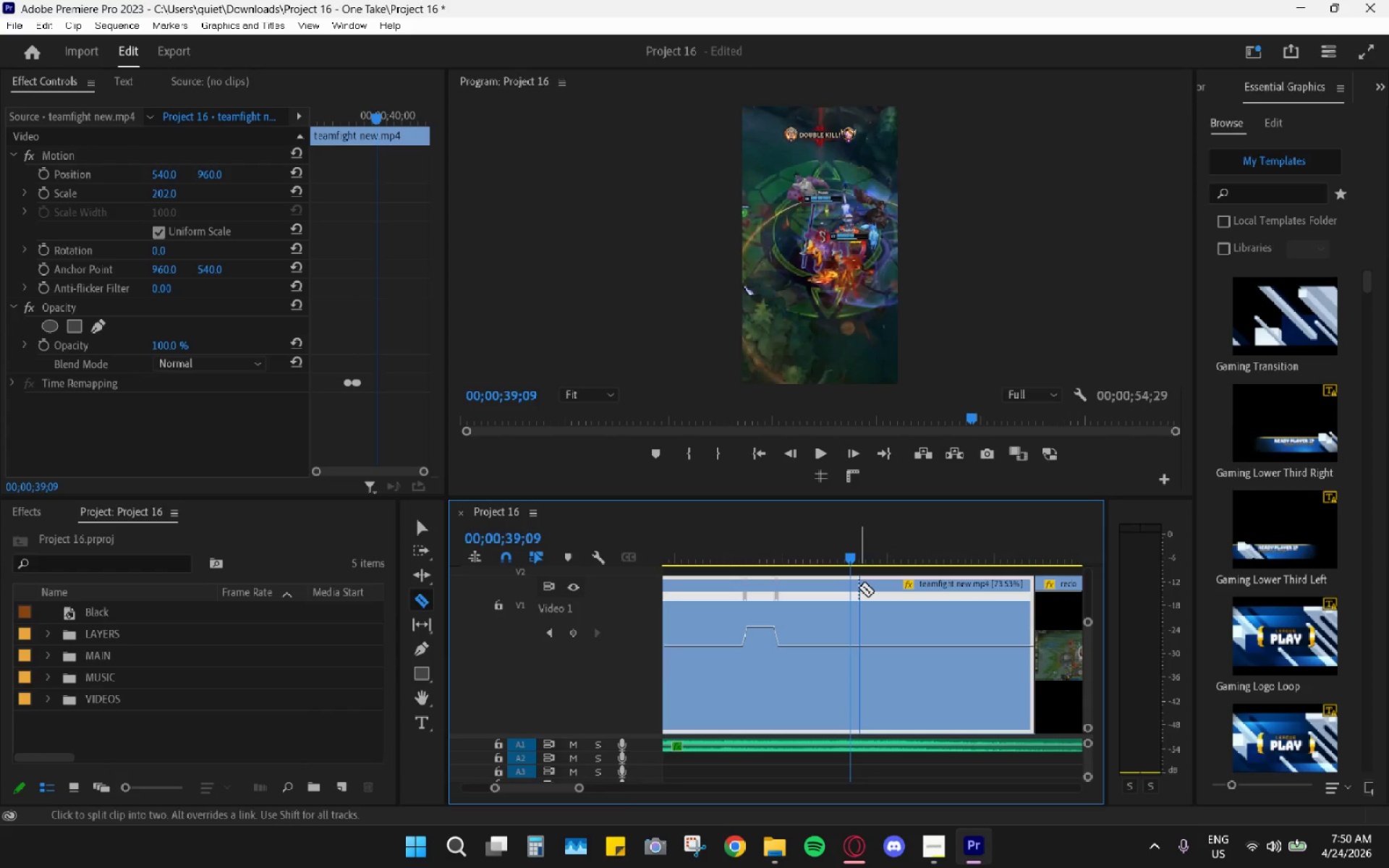 
left_click_drag(start_coordinate=[810, 557], to_coordinate=[784, 547])
 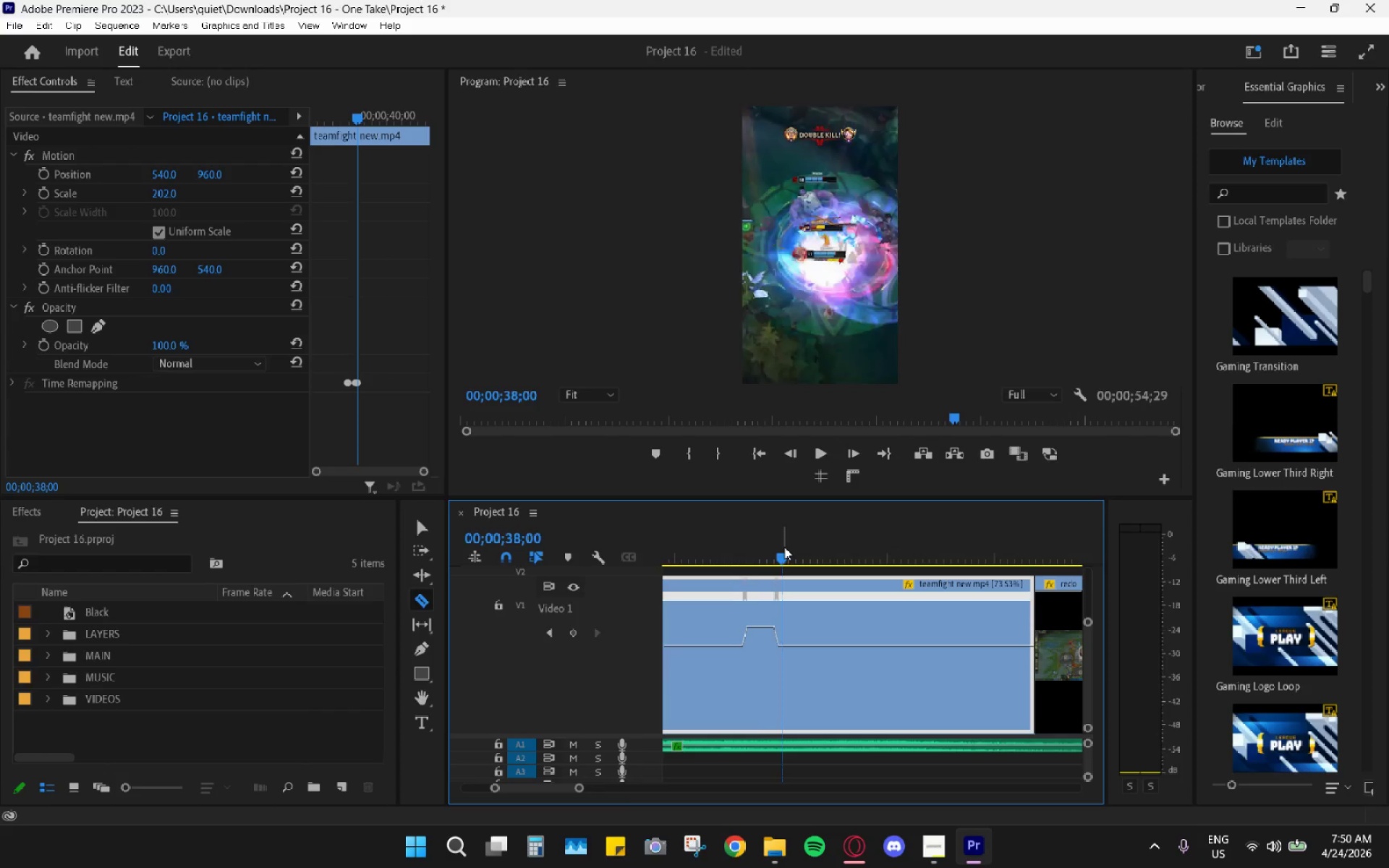 
key(Space)
 